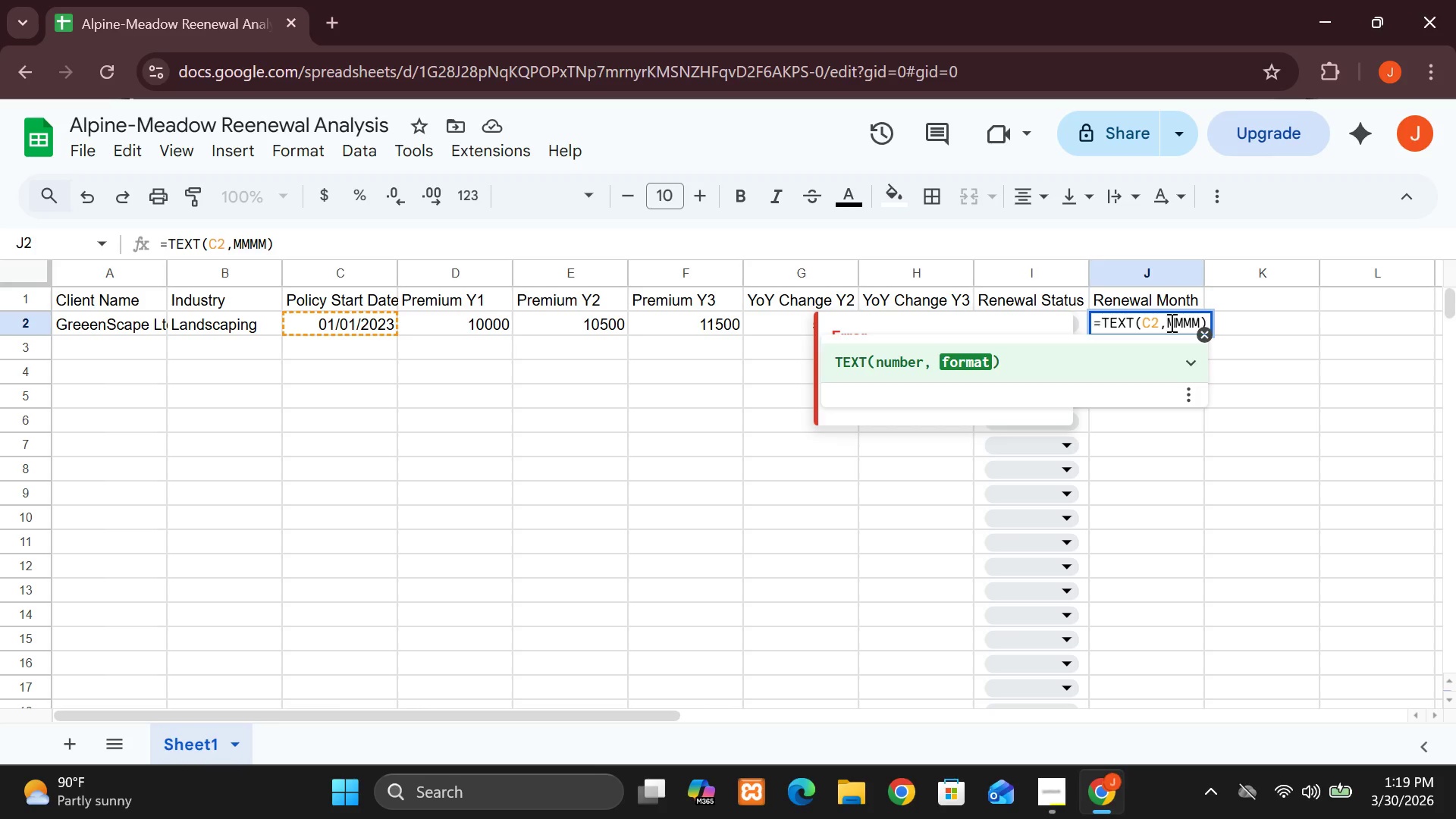 
wait(5.02)
 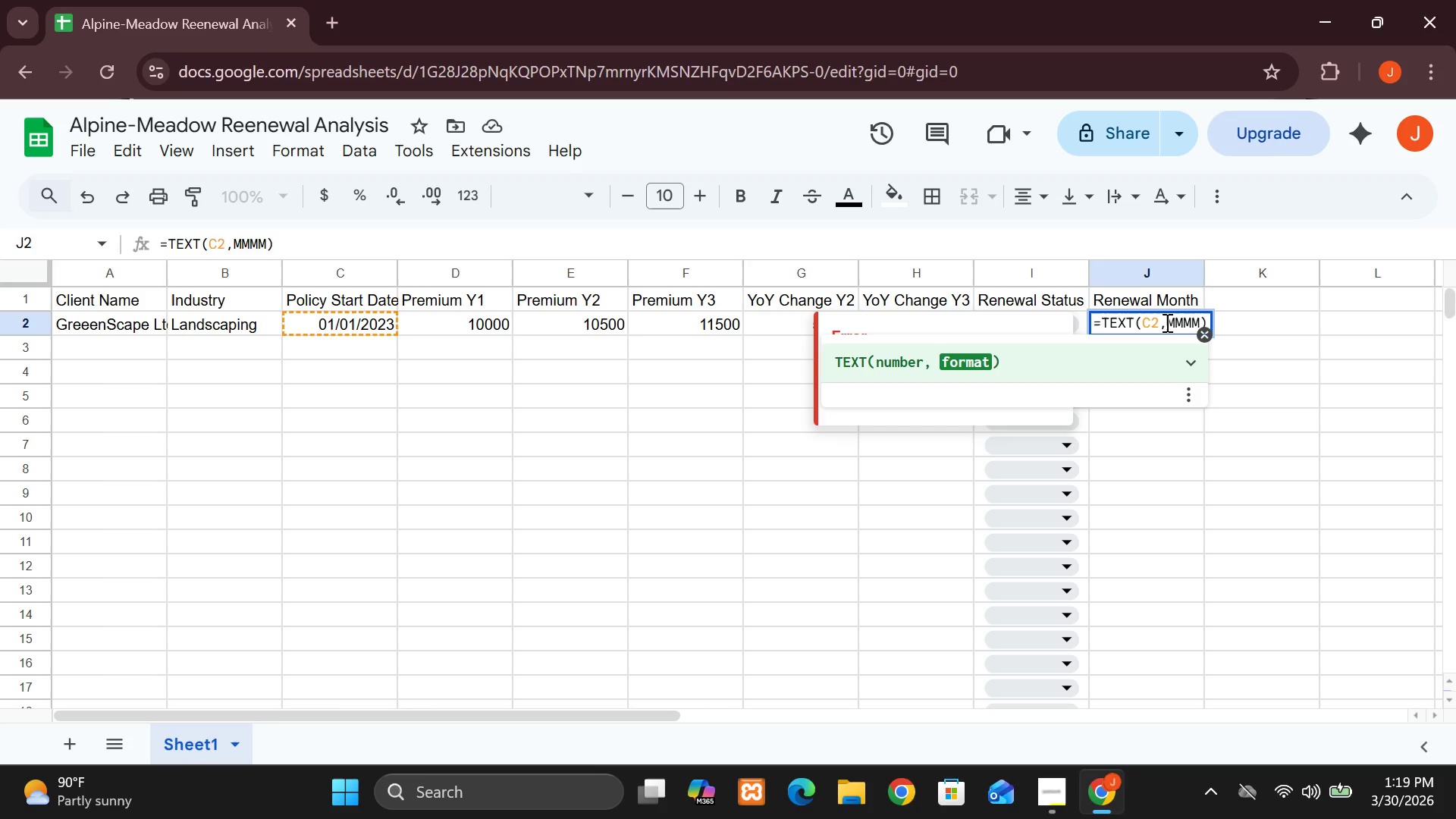 
left_click([1163, 322])
 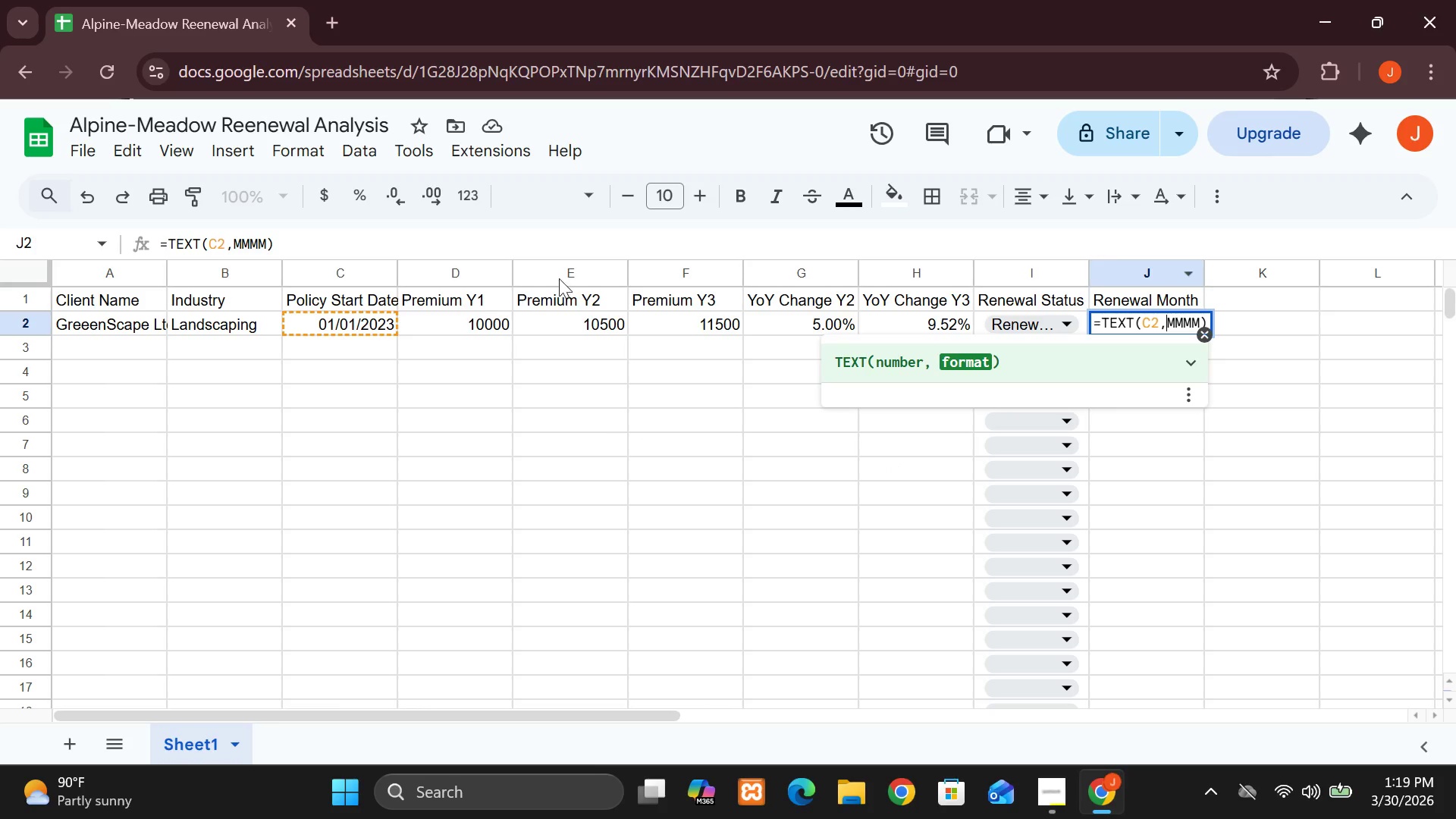 
wait(12.94)
 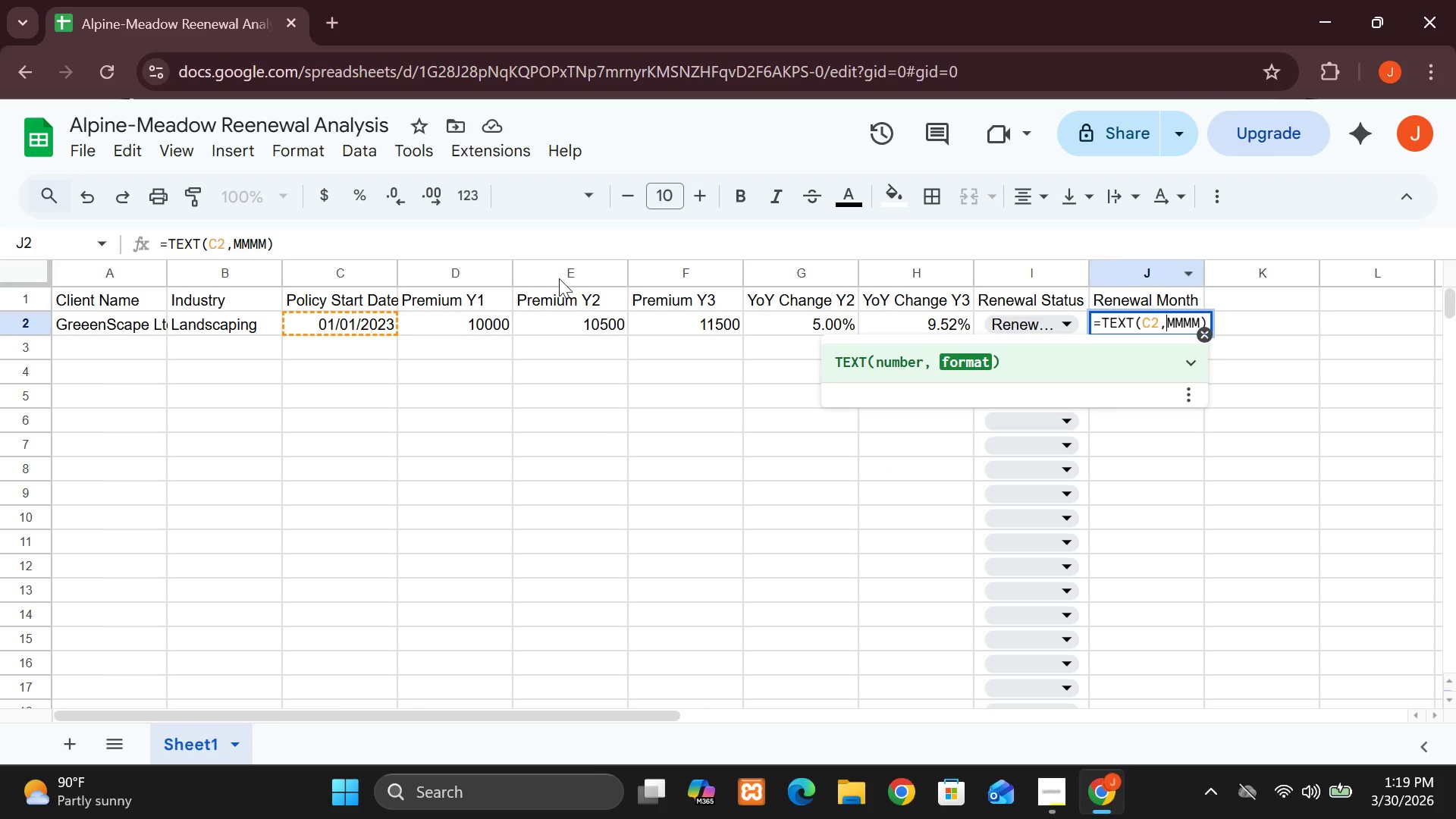 
left_click([577, 414])
 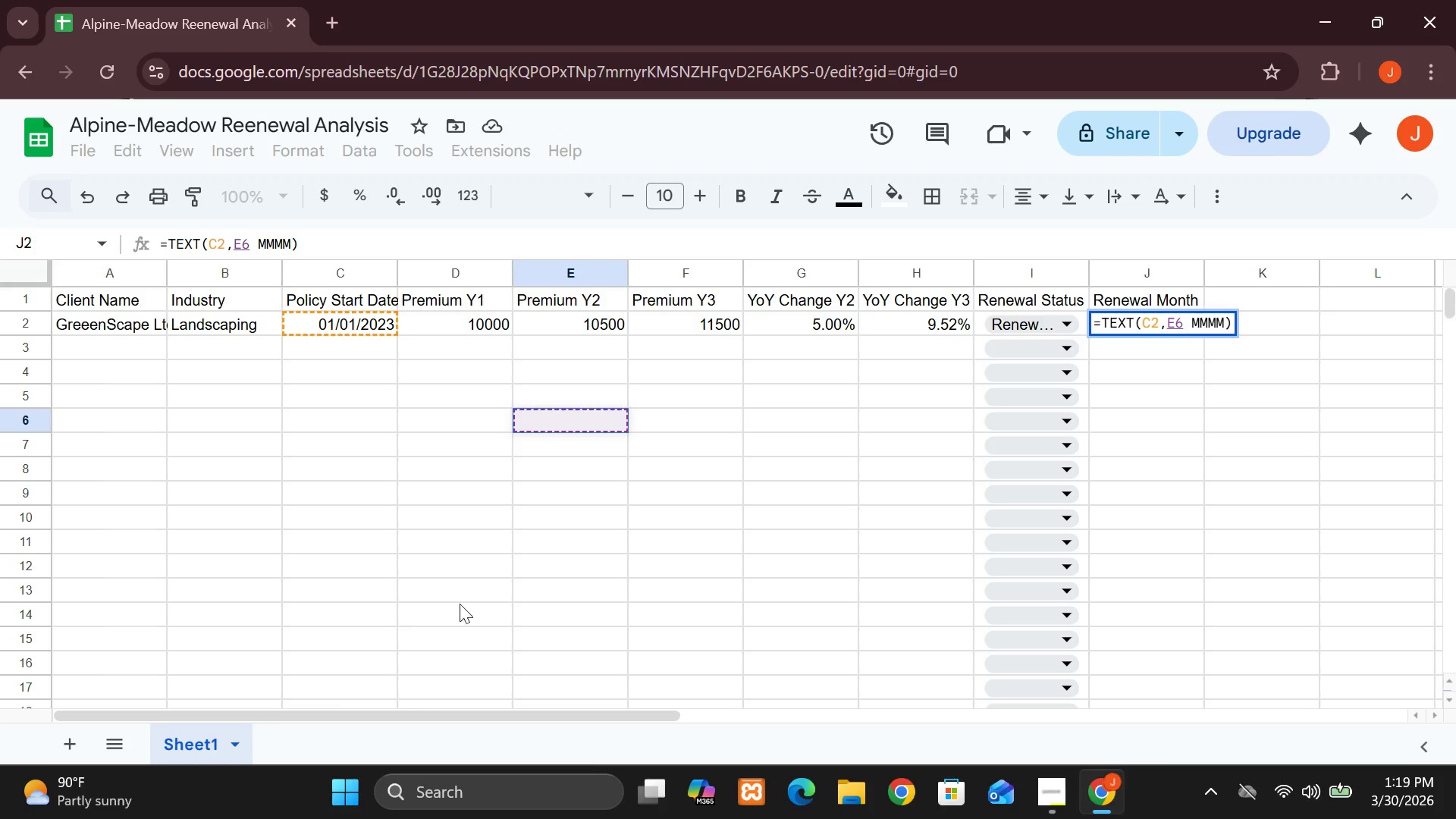 
wait(13.38)
 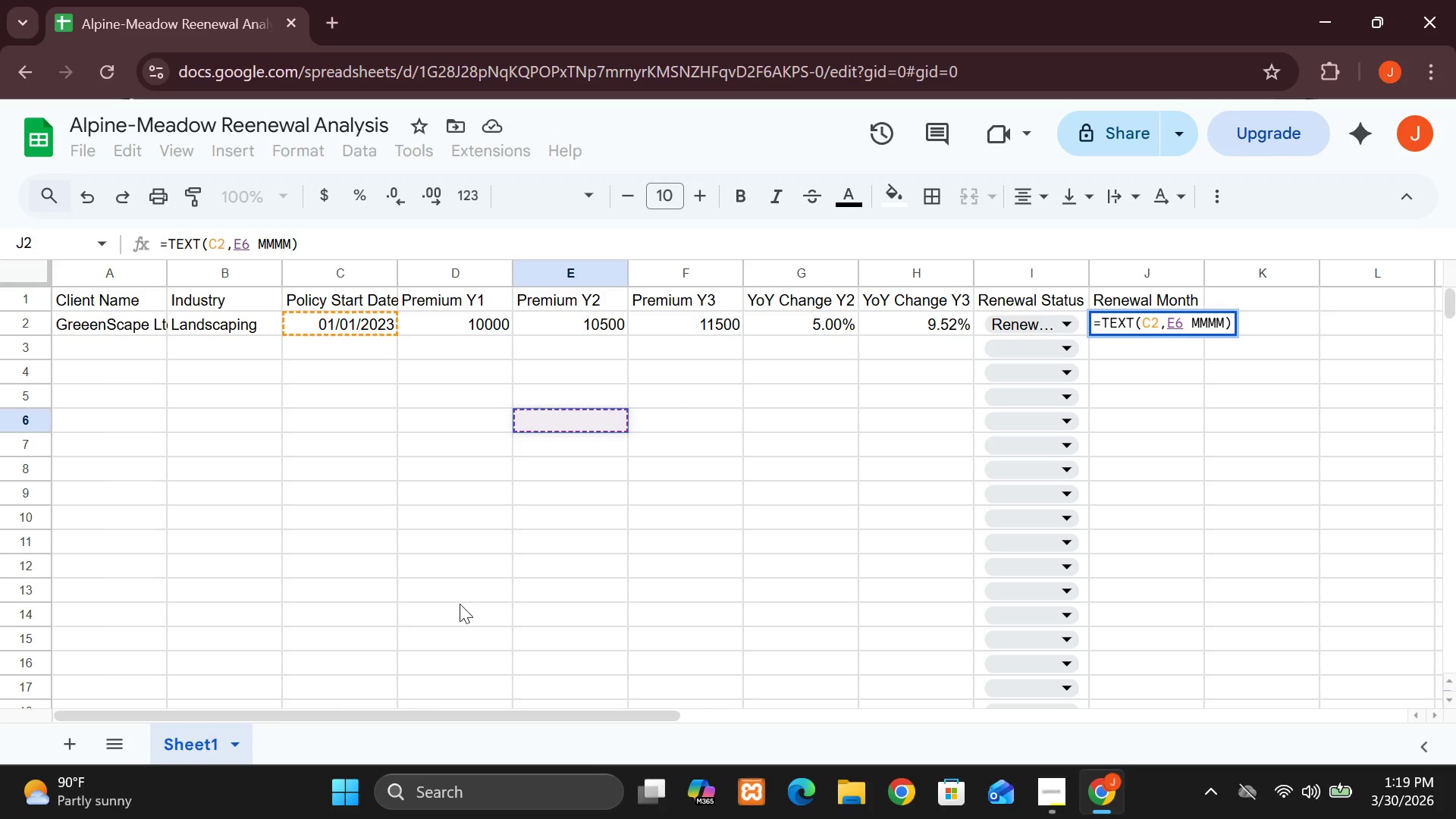 
left_click([491, 623])
 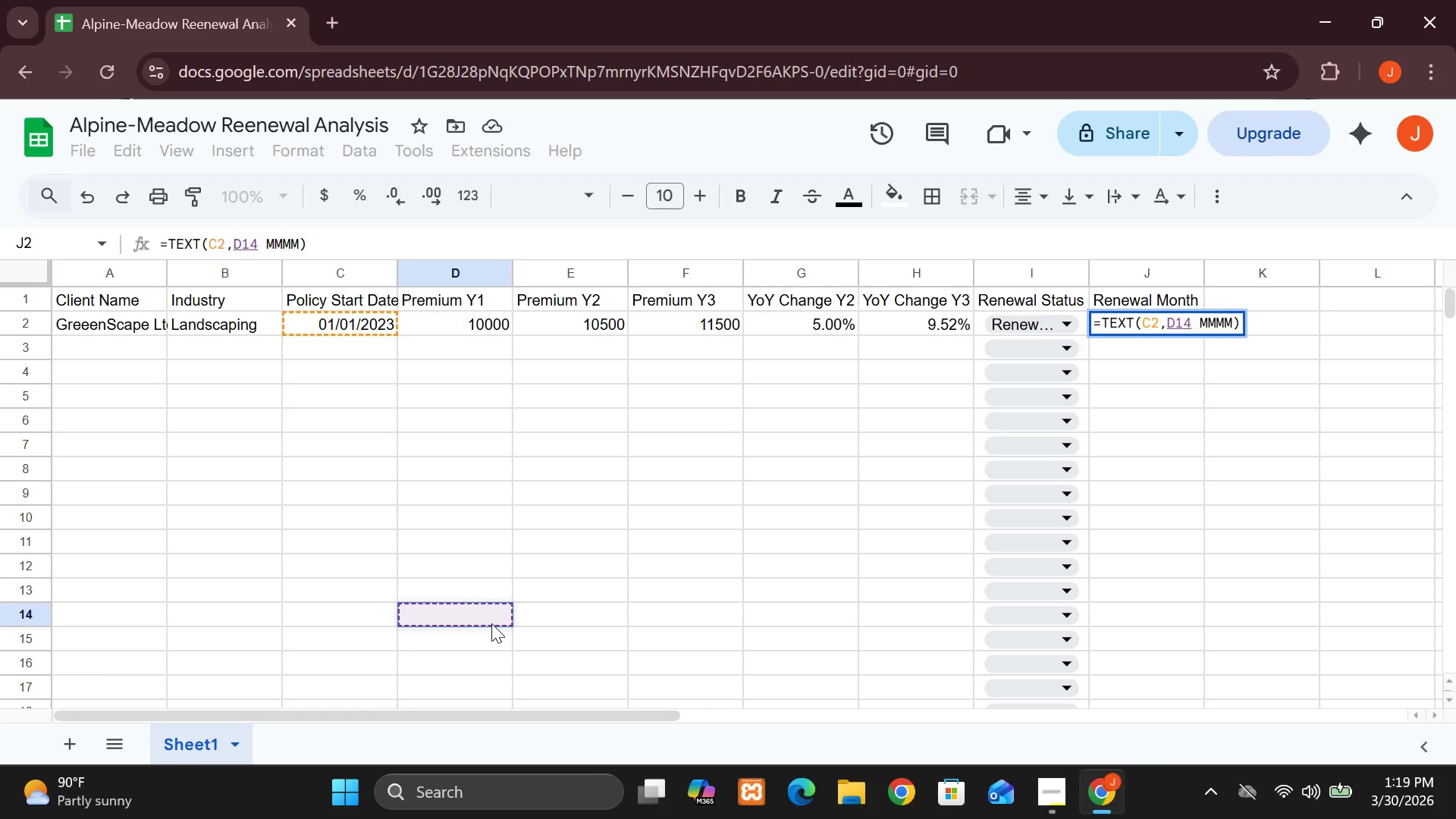 
left_click([605, 622])
 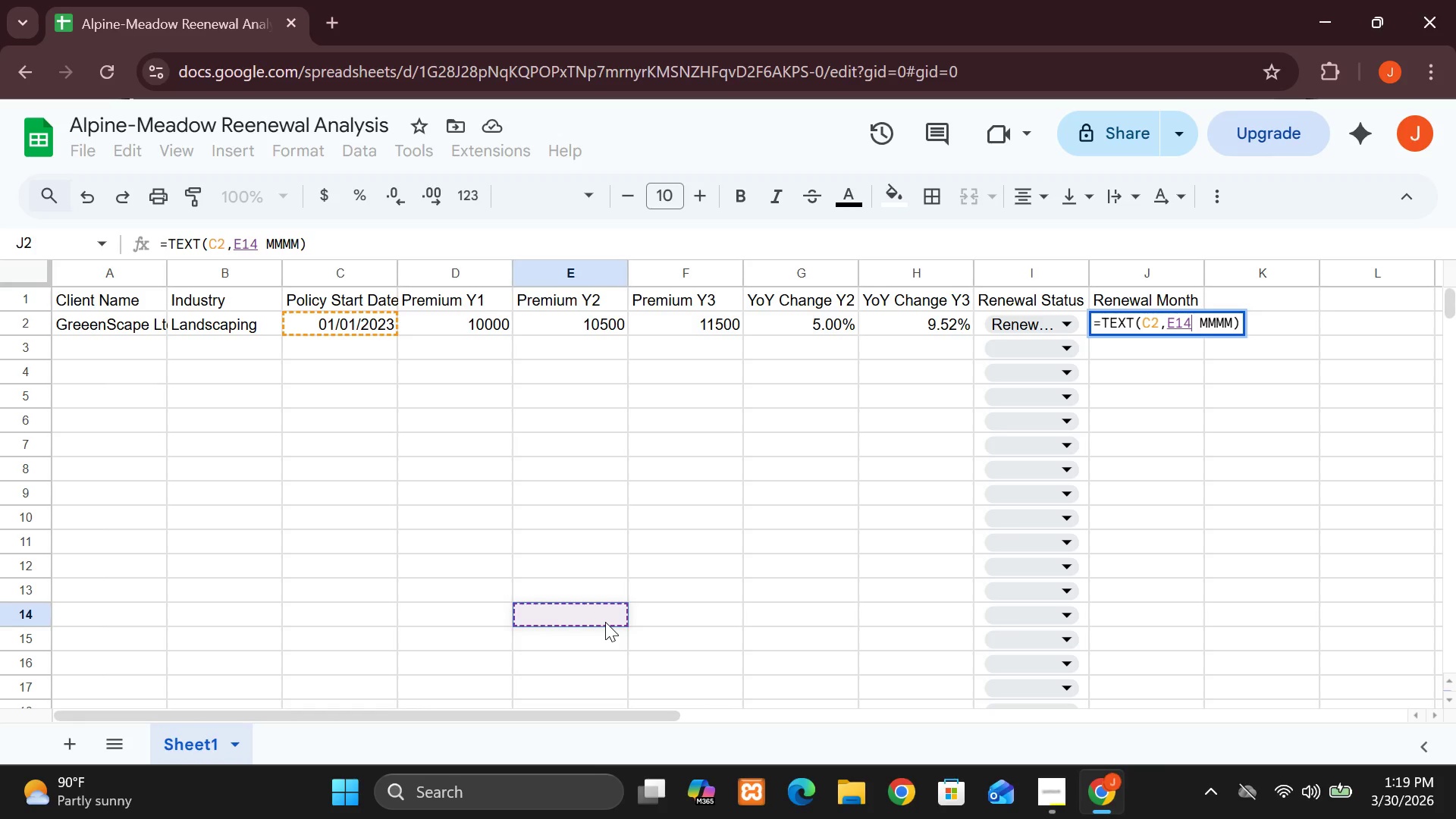 
wait(6.09)
 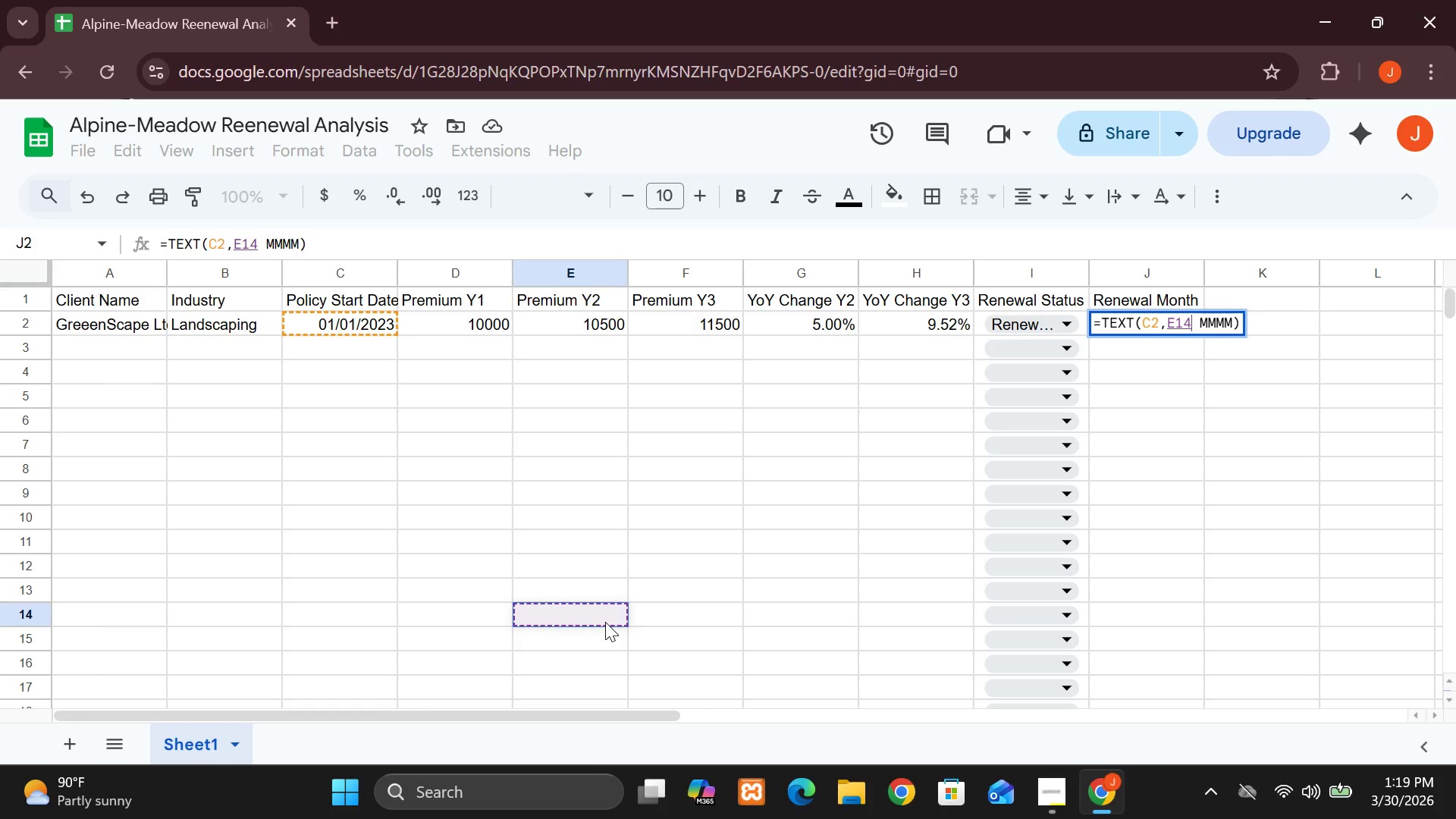 
left_click([693, 595])
 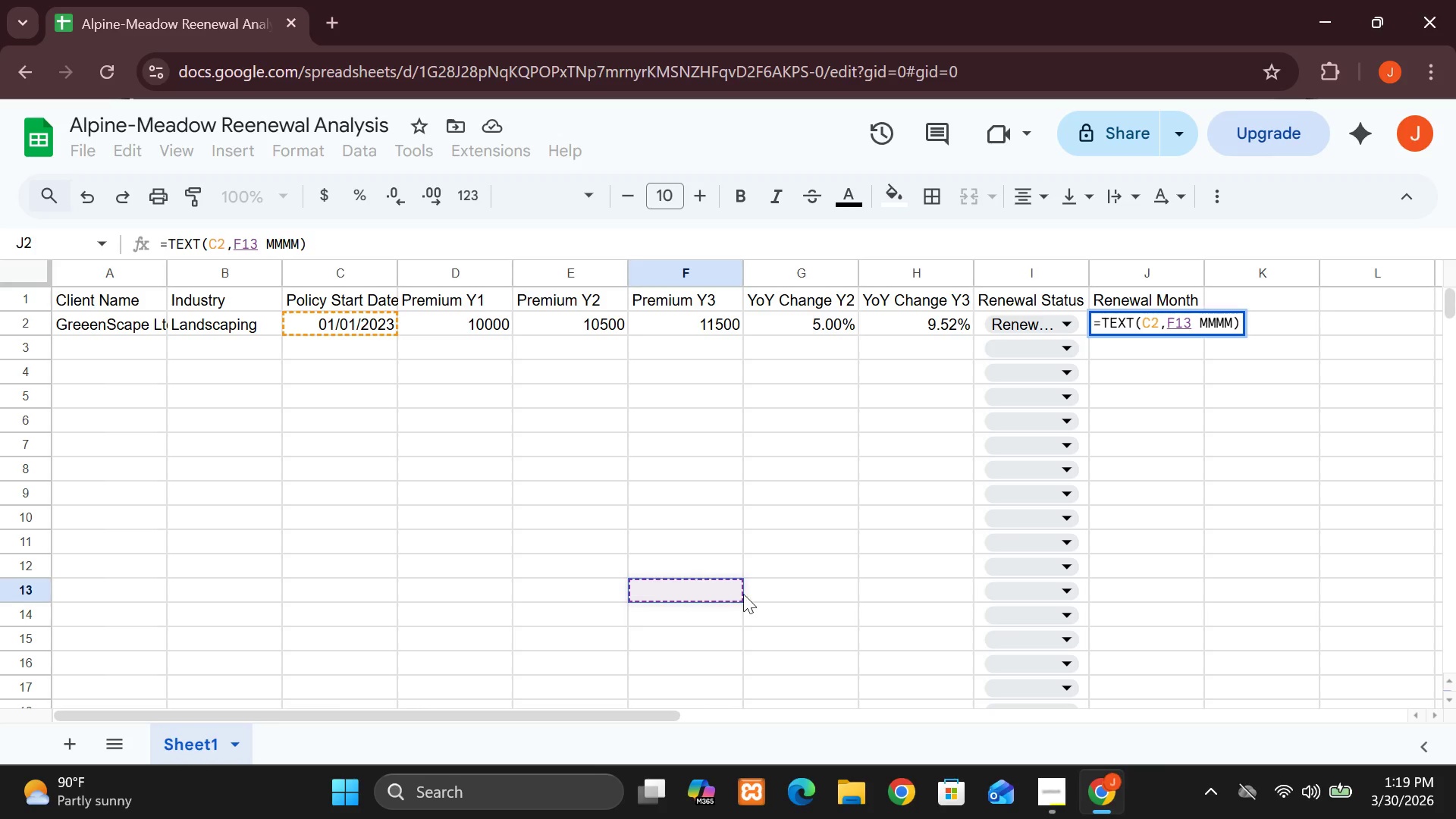 
wait(7.05)
 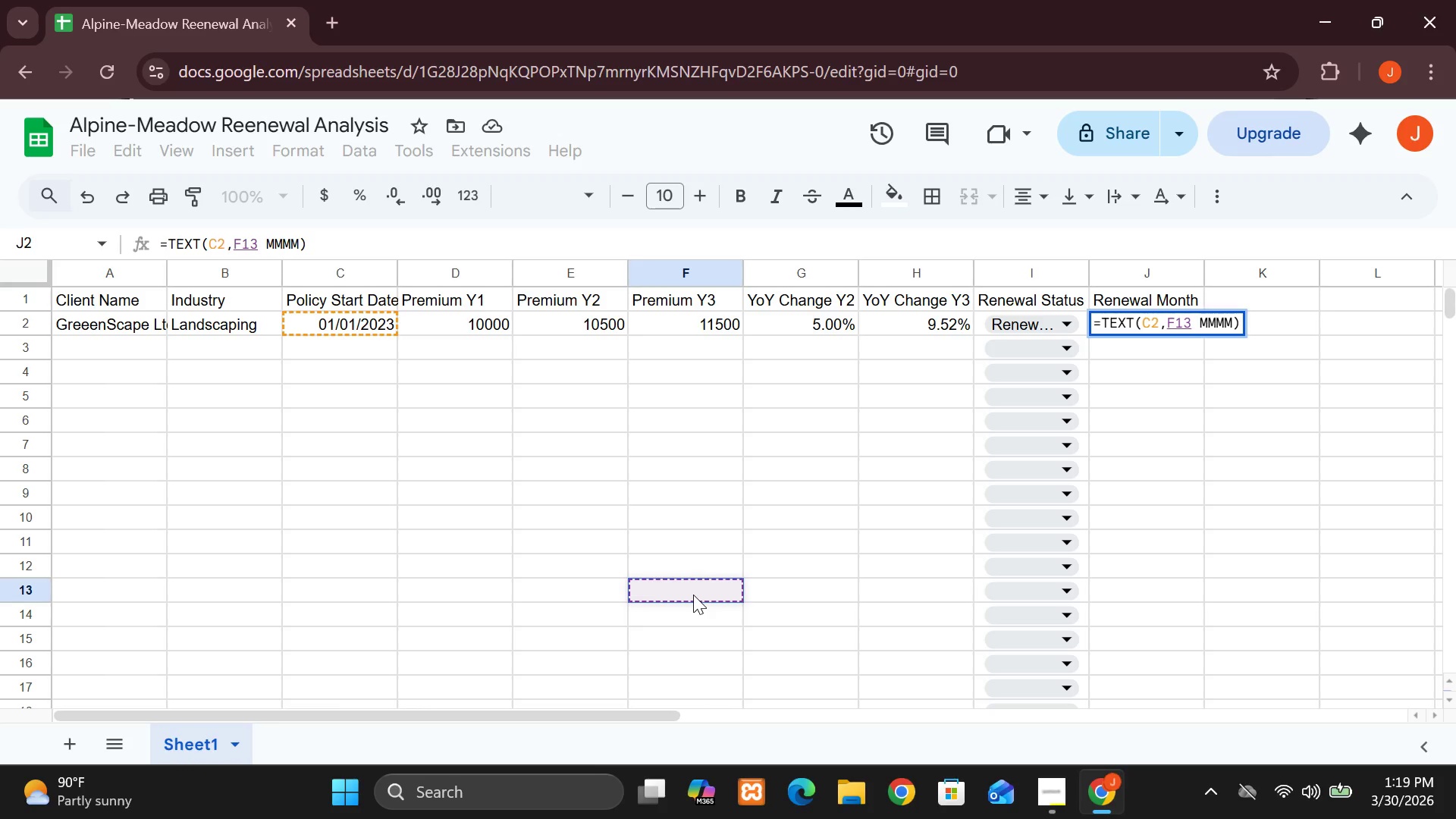 
left_click([805, 507])
 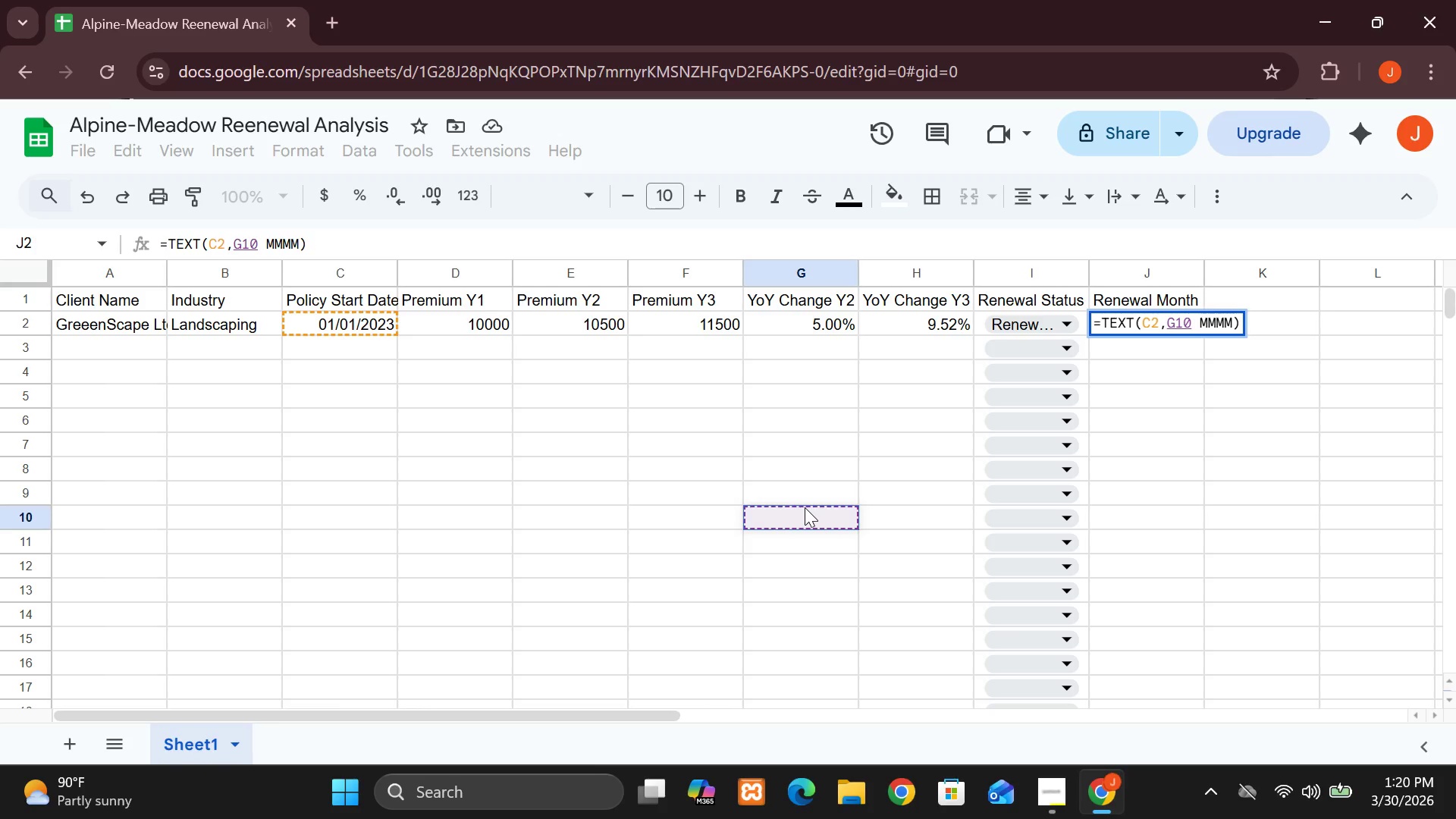 
wait(7.94)
 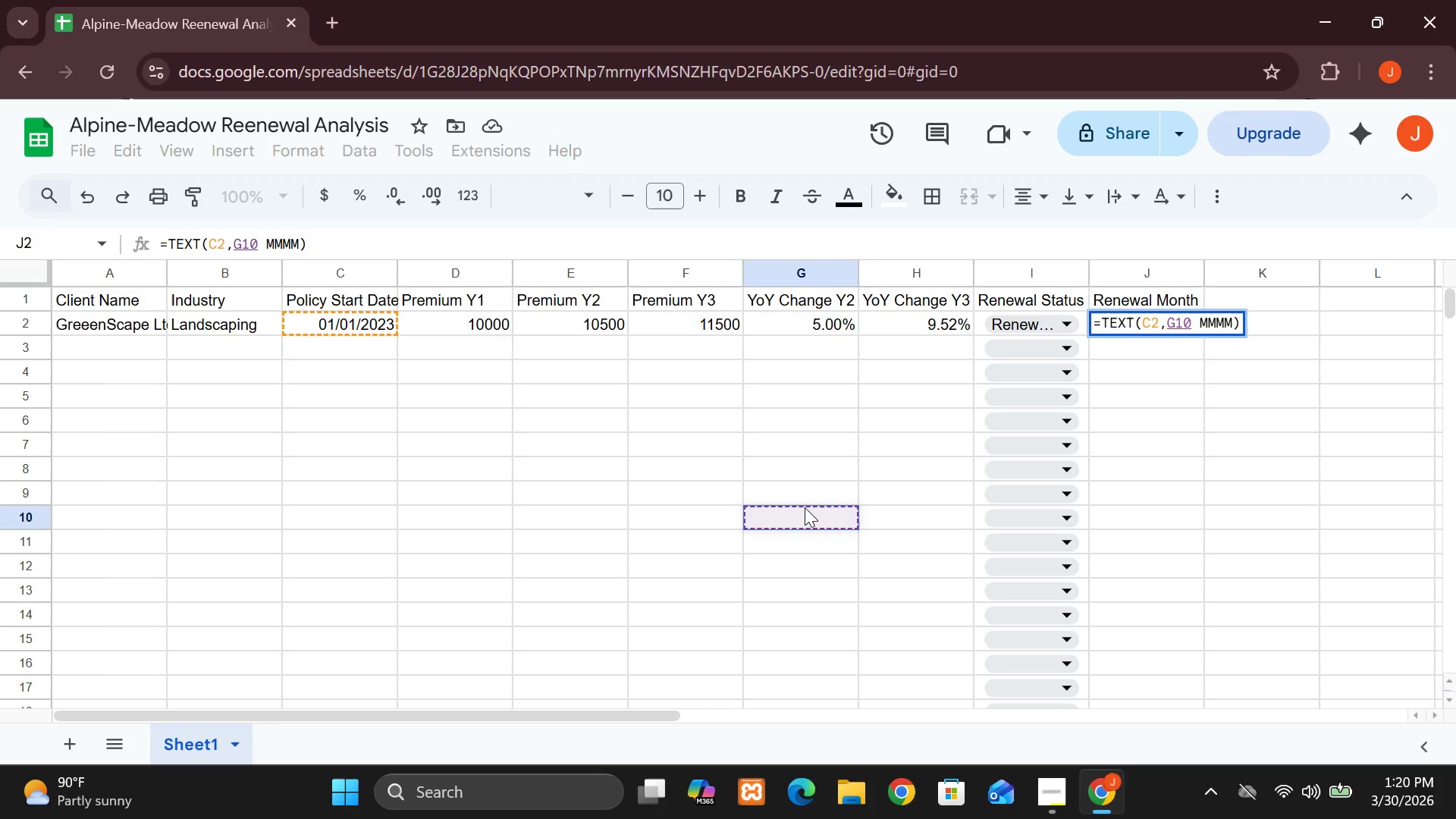 
left_click([714, 456])
 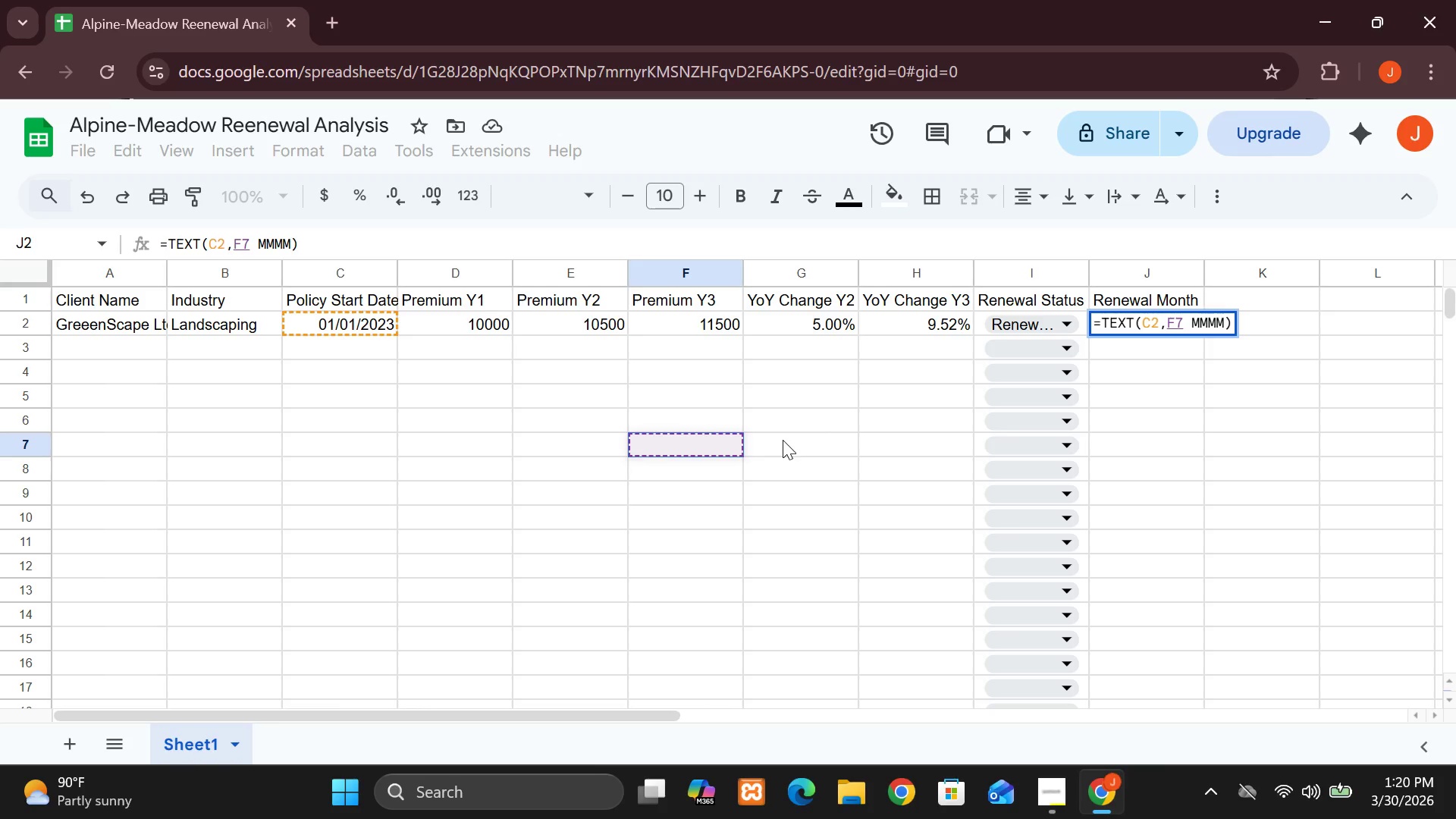 
wait(14.41)
 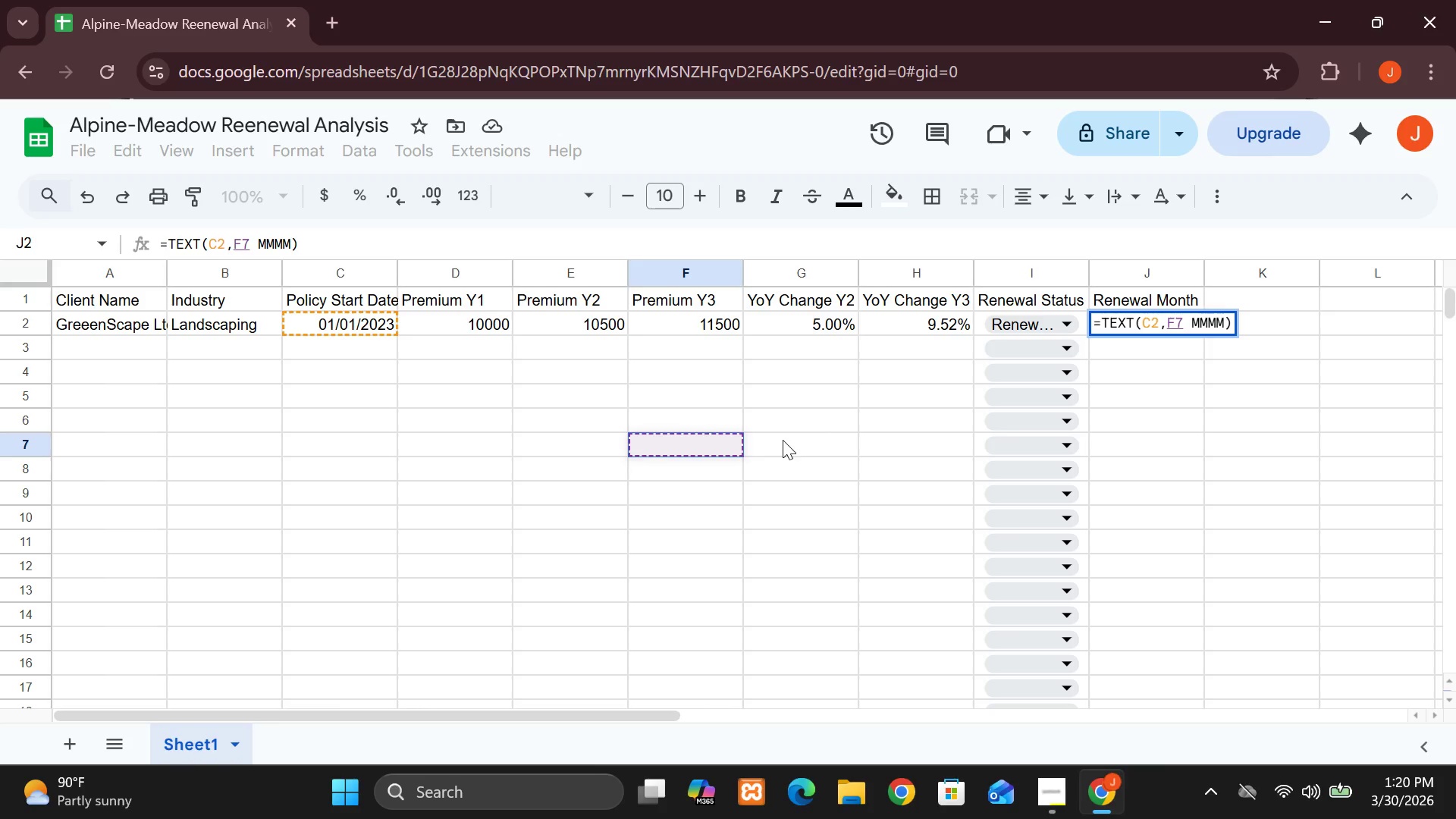 
left_click([425, 519])
 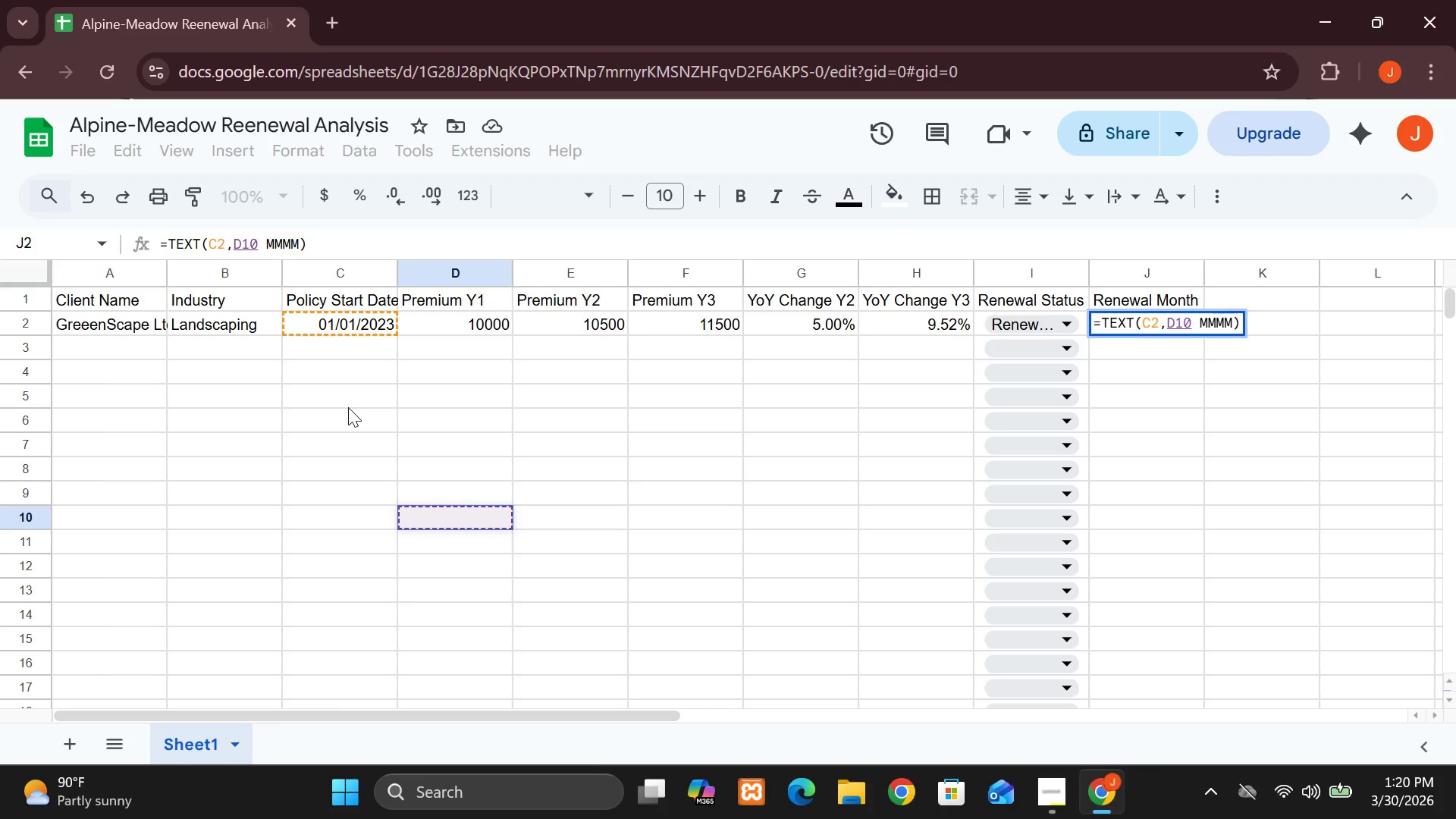 
left_click([348, 407])
 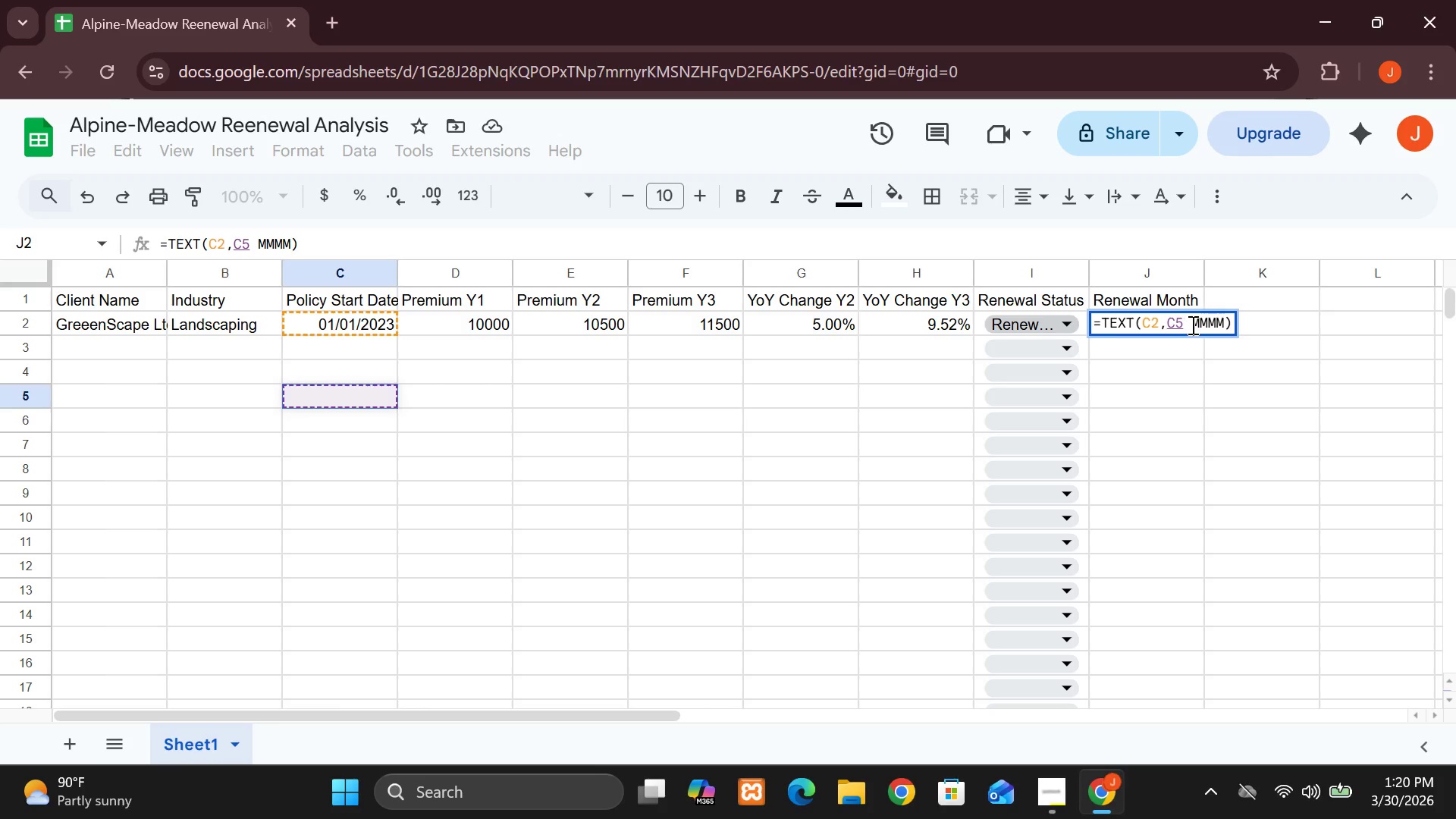 
left_click([1191, 322])
 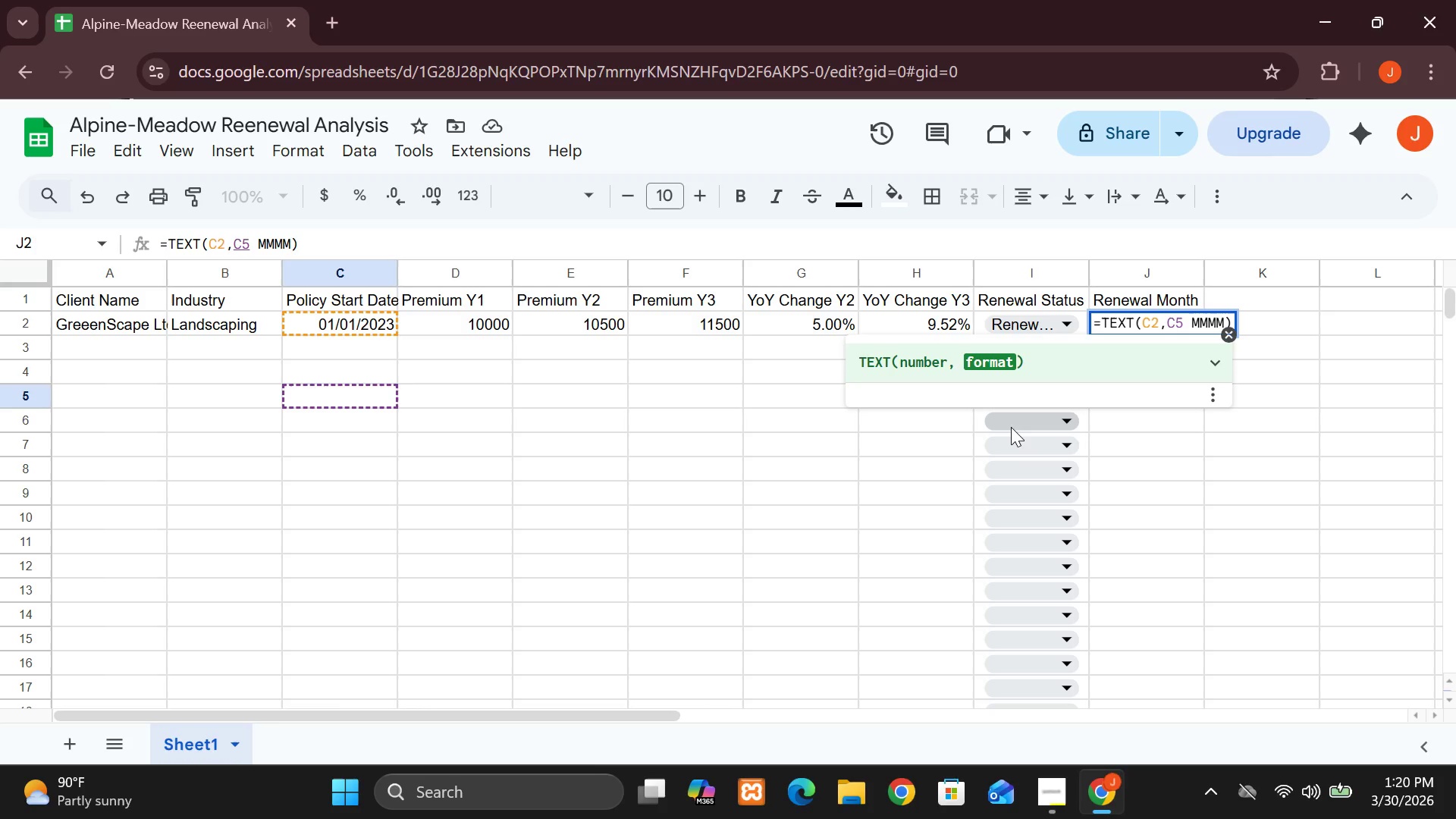 
wait(11.23)
 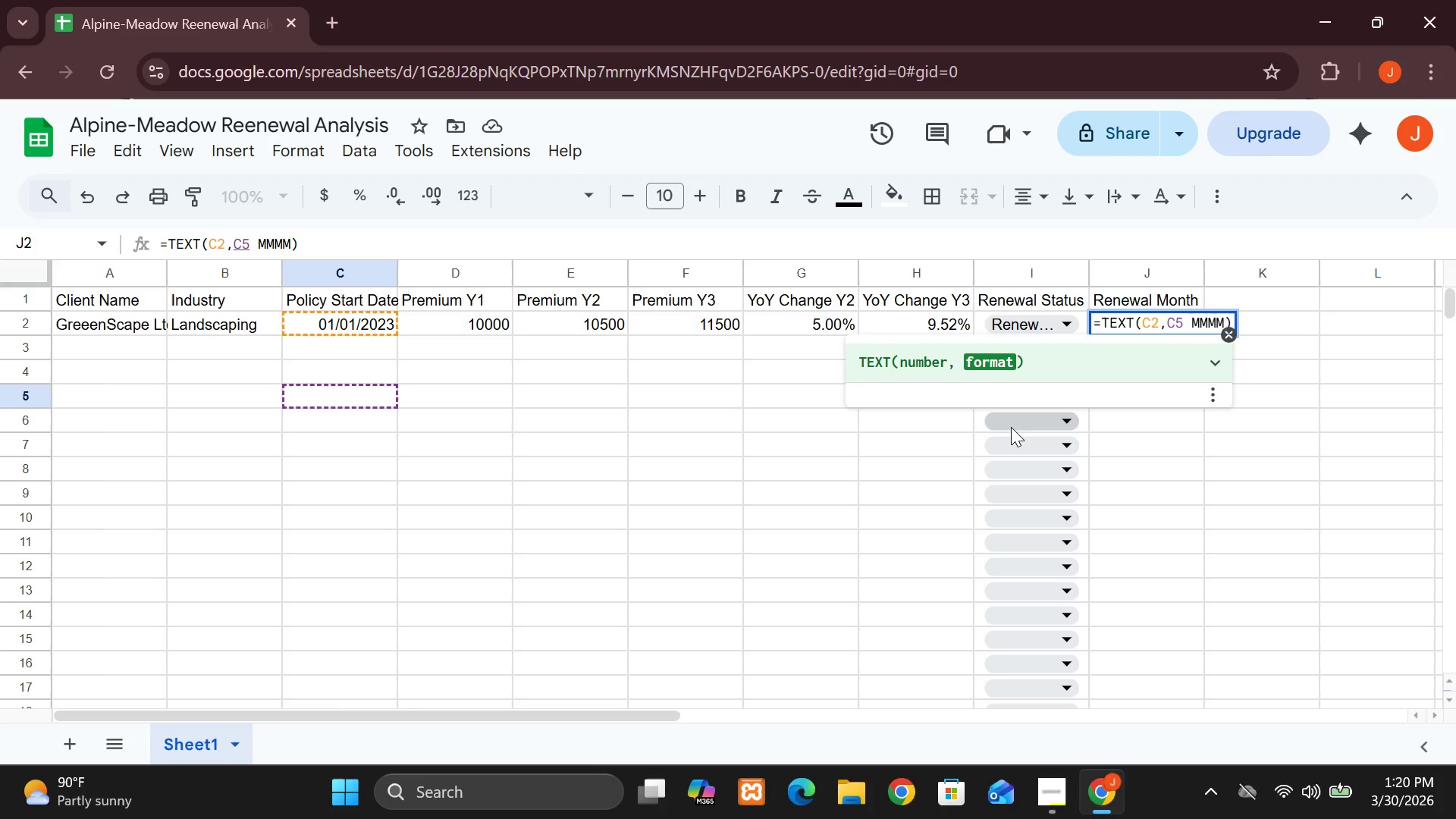 
left_click([805, 493])
 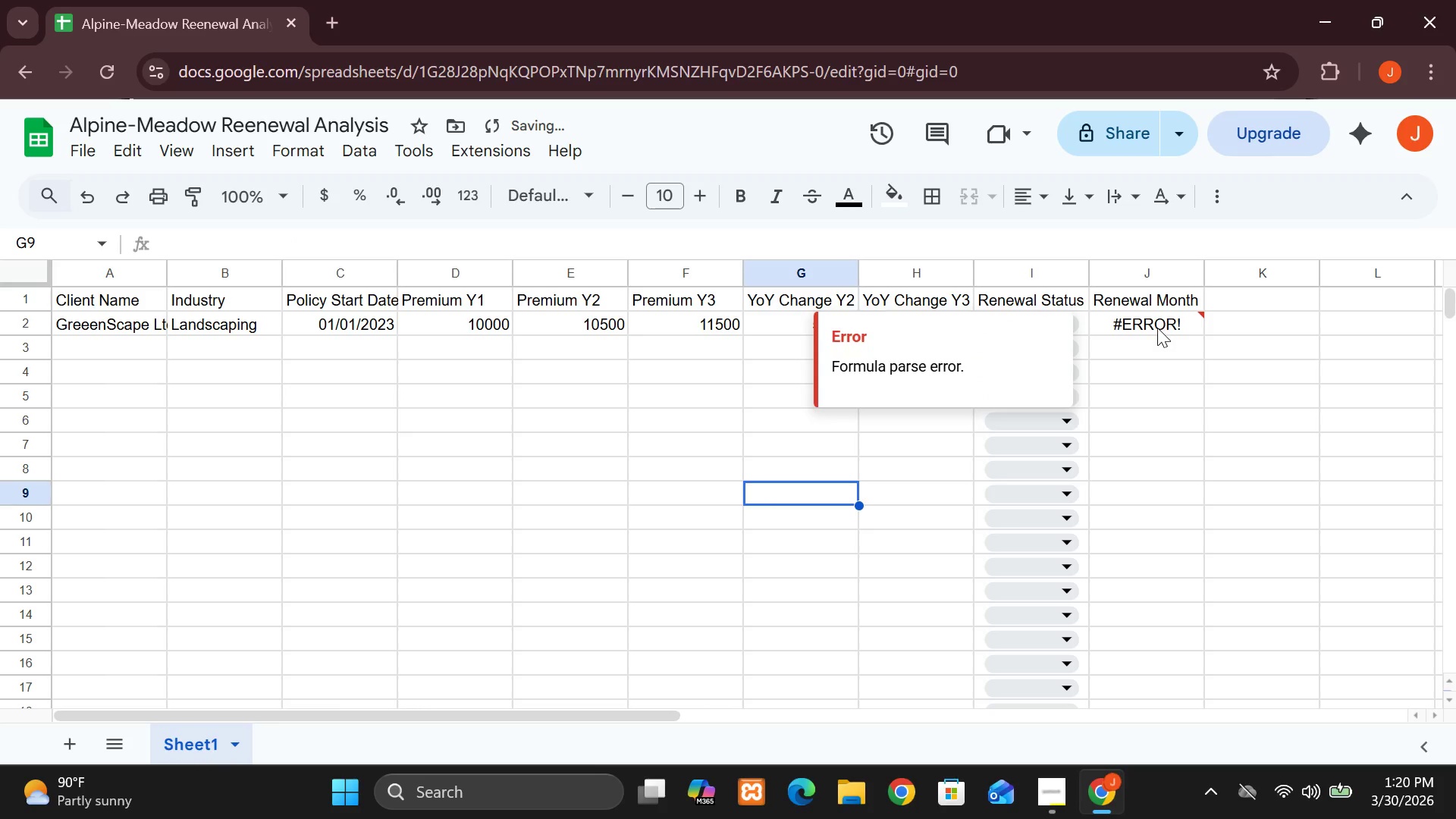 
left_click([1152, 325])
 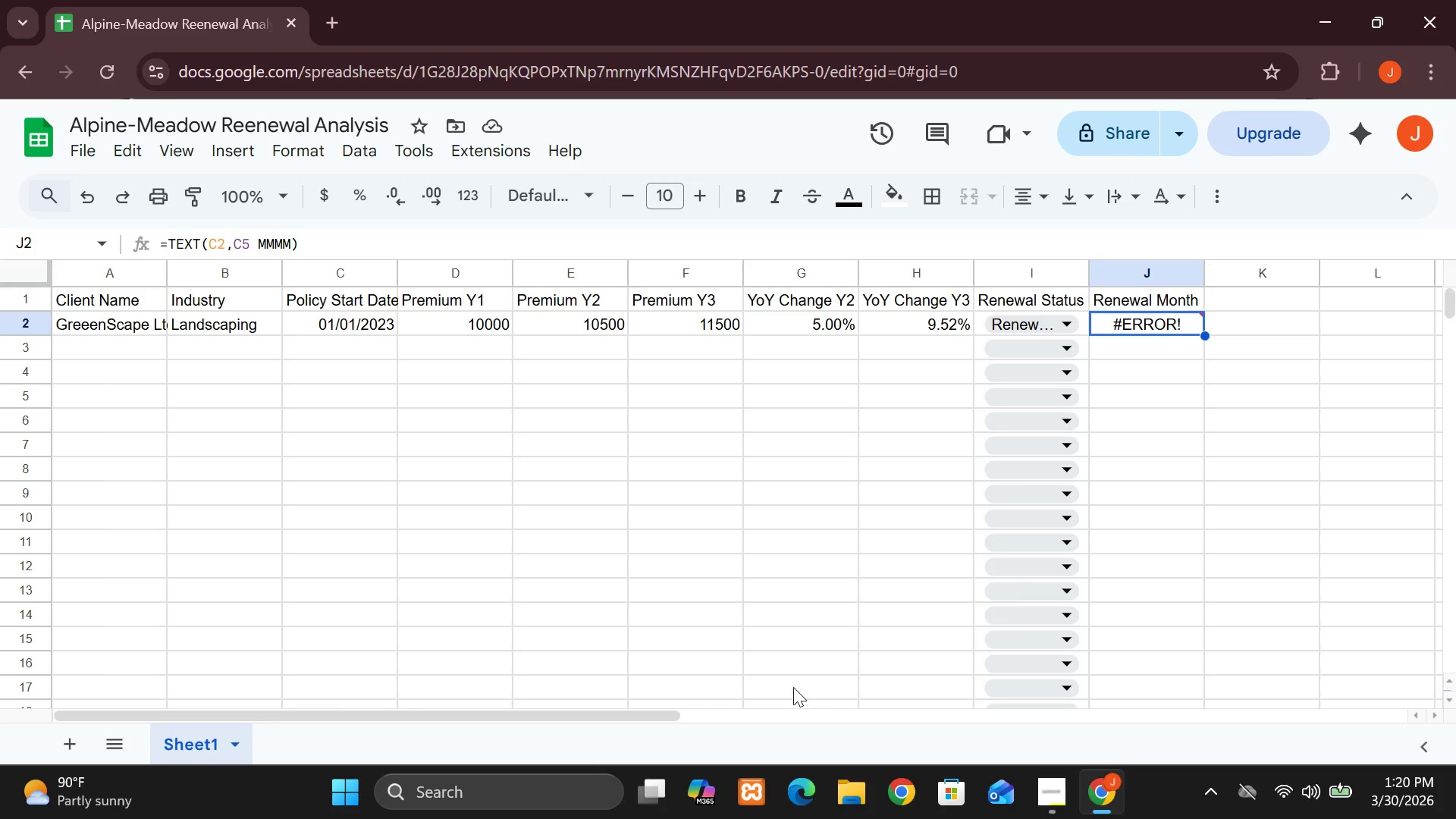 
wait(15.41)
 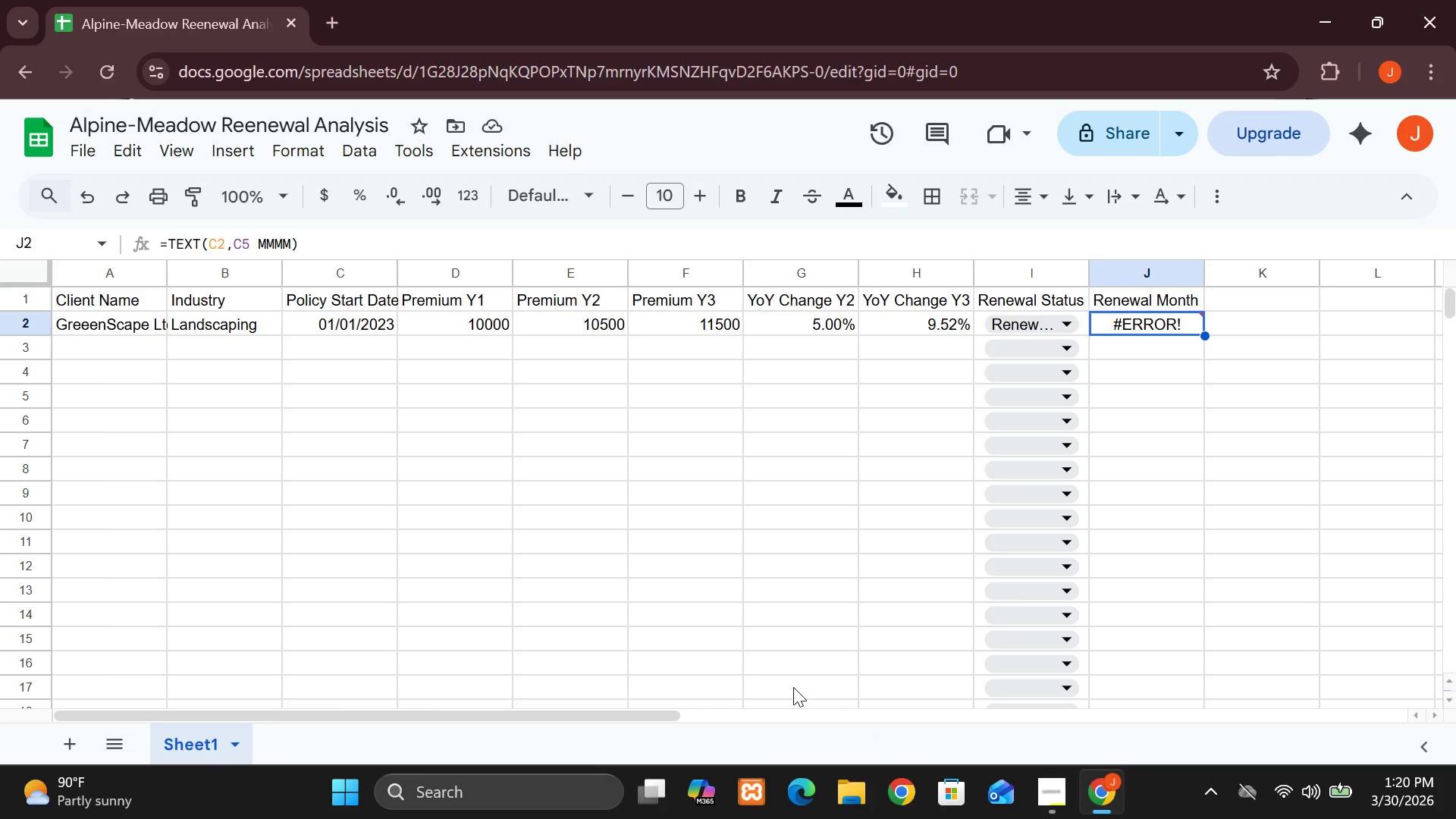 
double_click([1191, 320])
 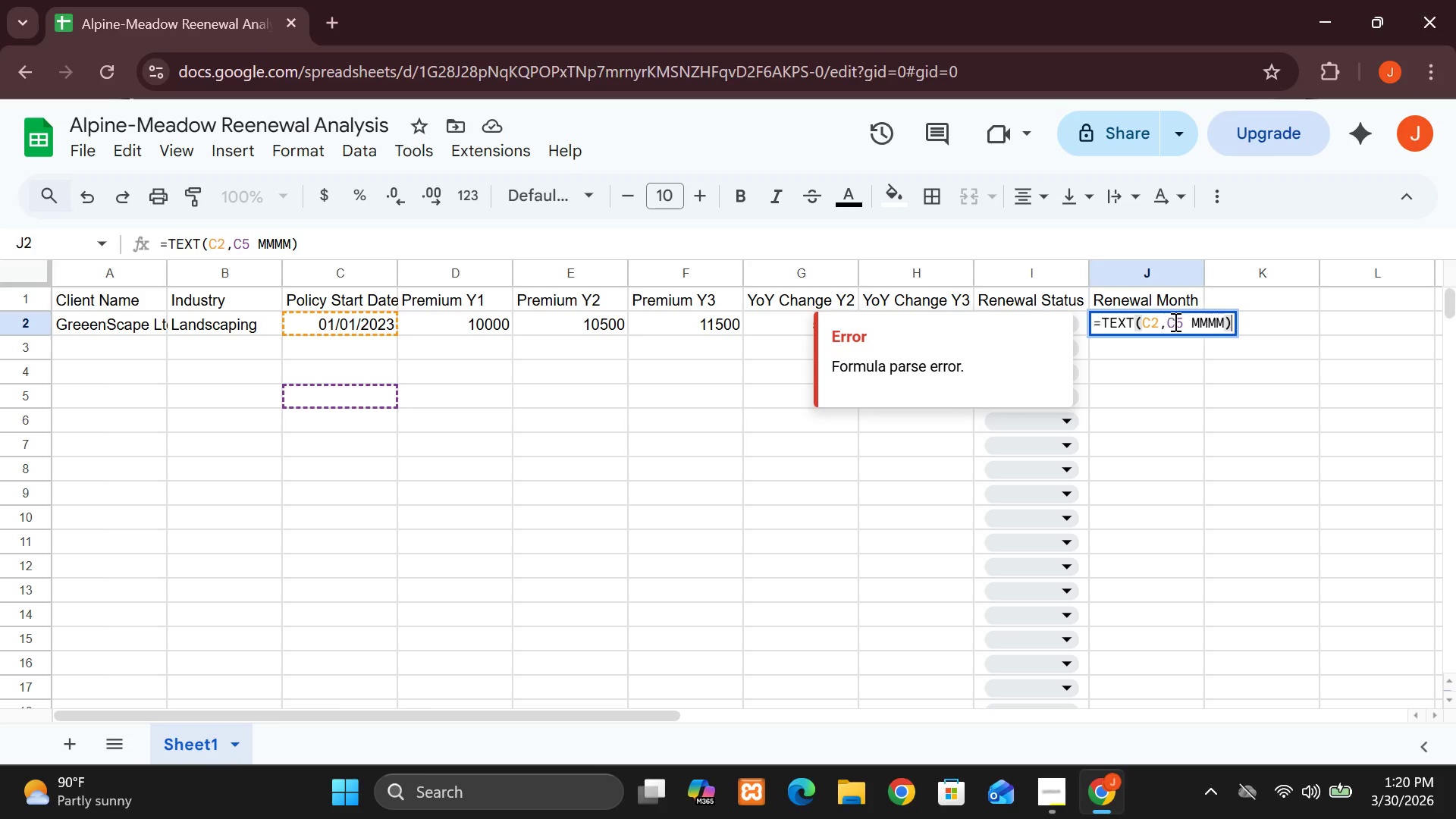 
left_click([1185, 322])
 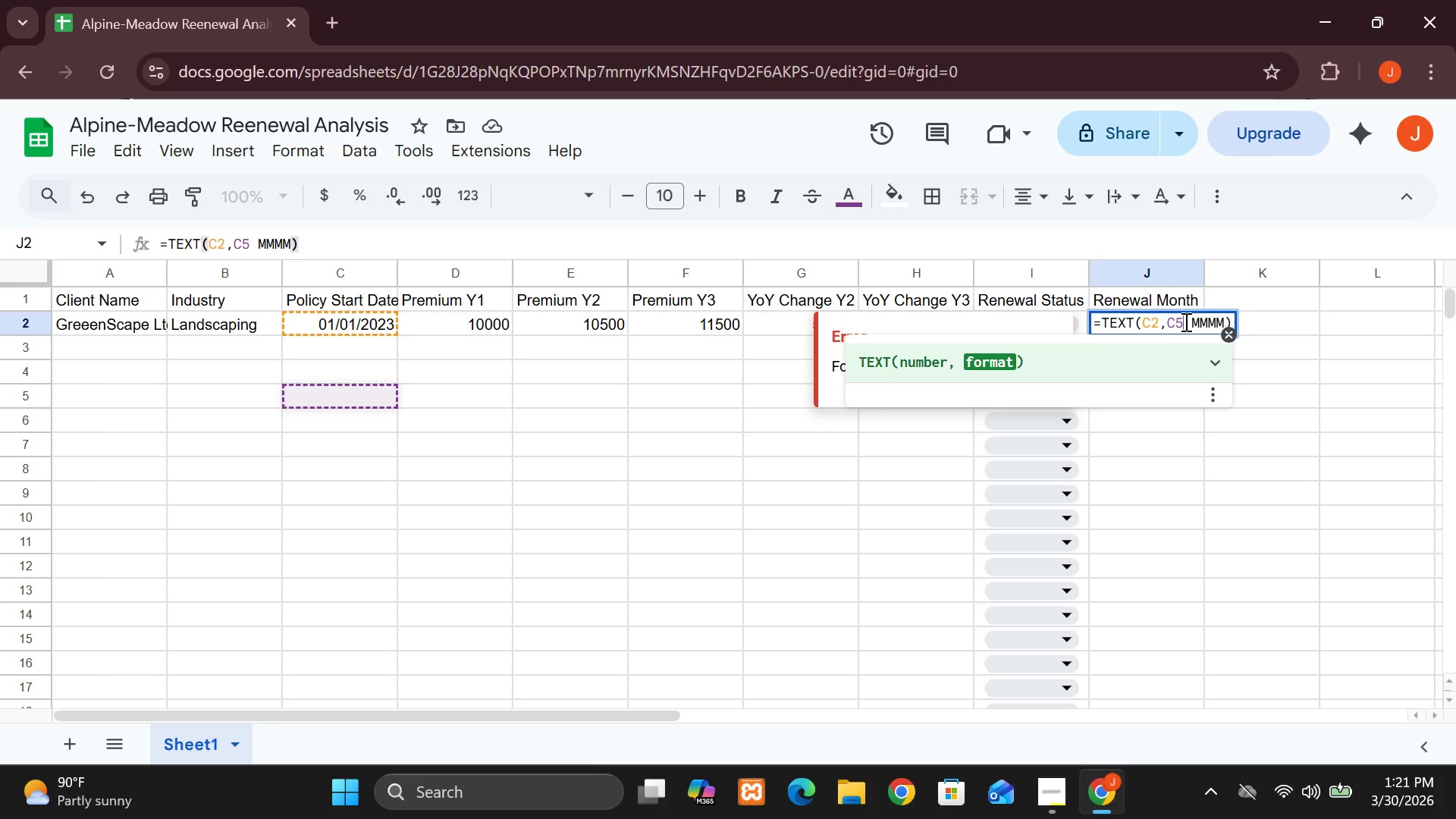 
key(Backspace)
 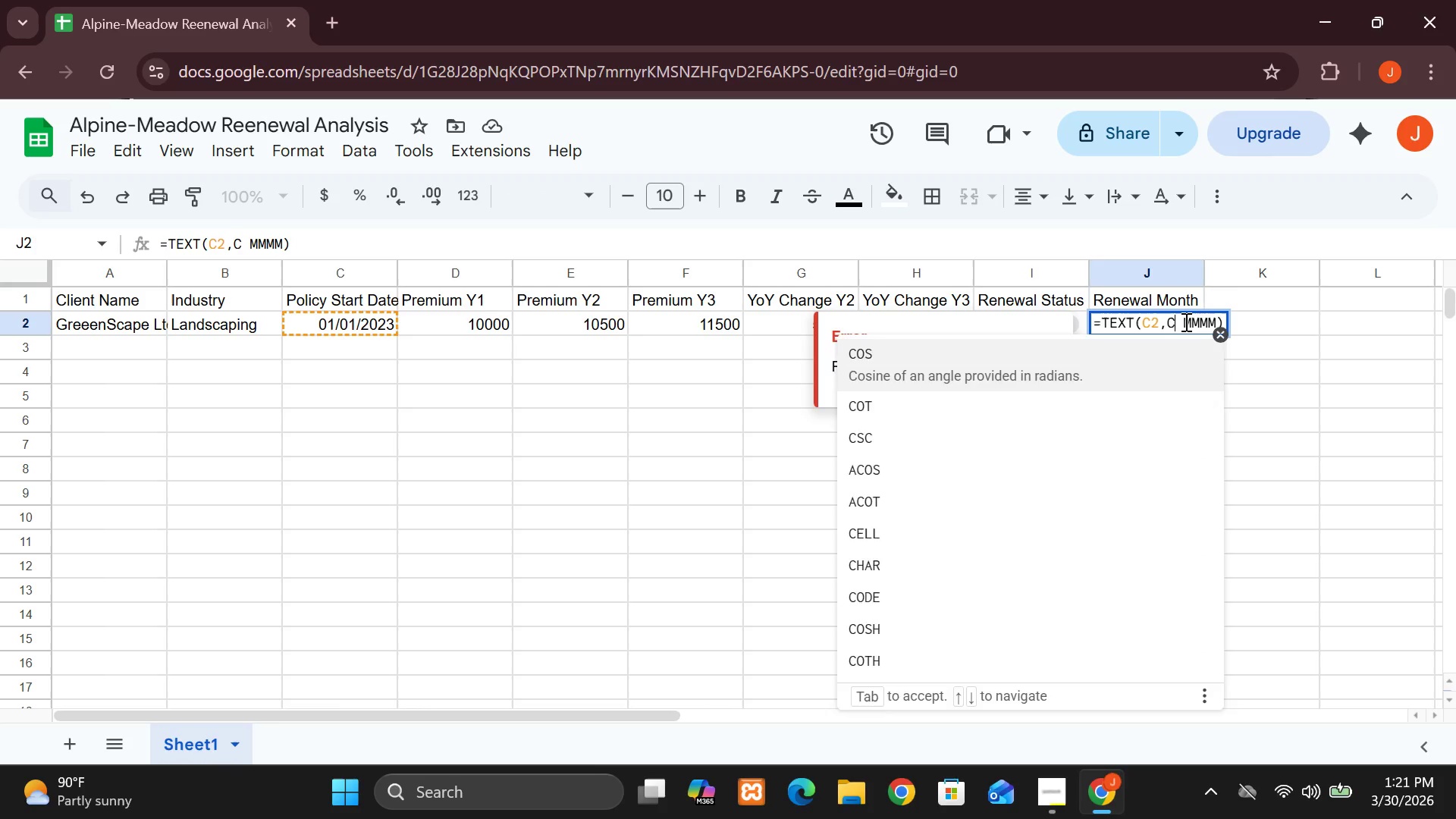 
key(Backspace)
 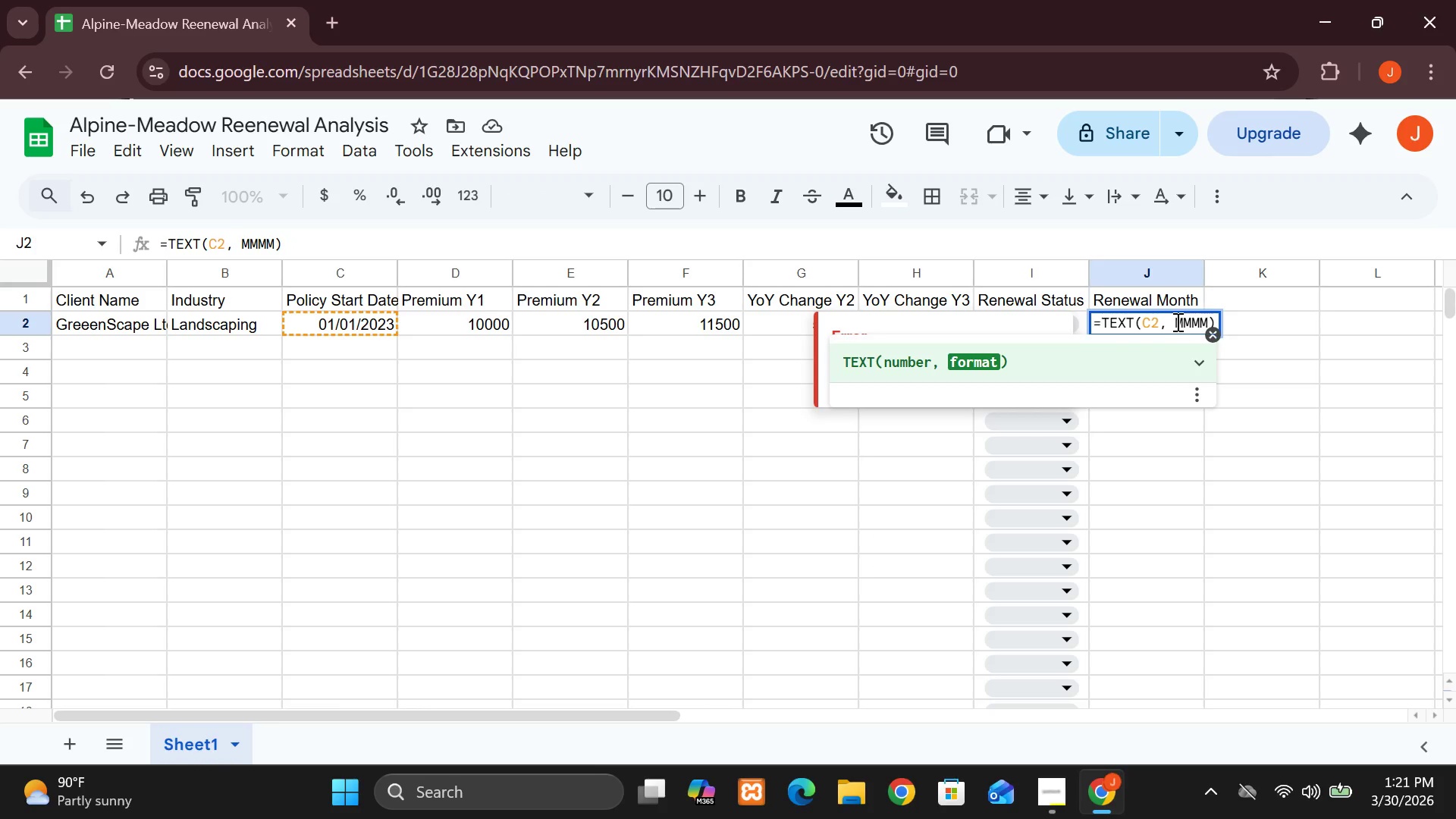 
left_click([1173, 322])
 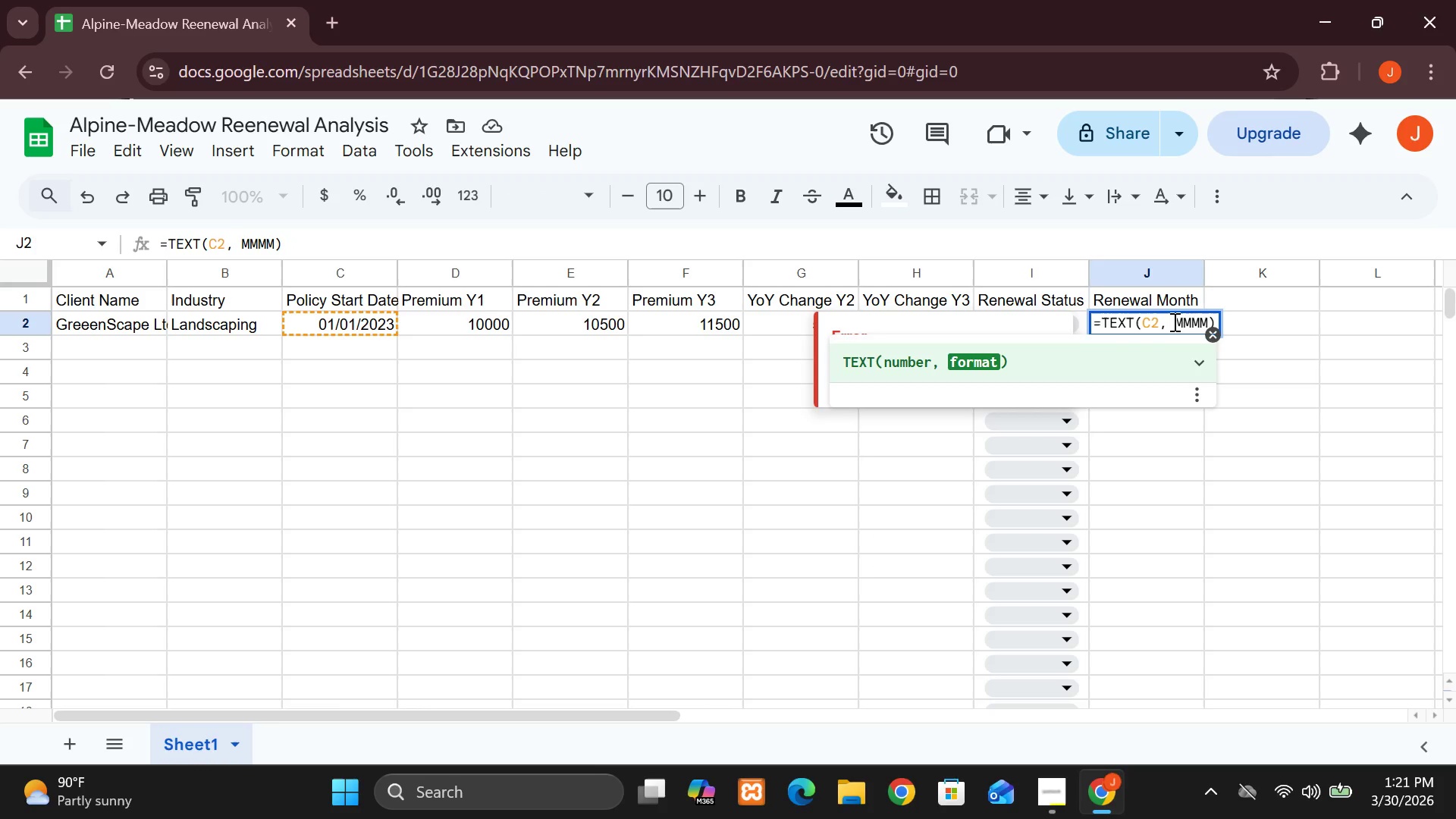 
key(Backspace)
 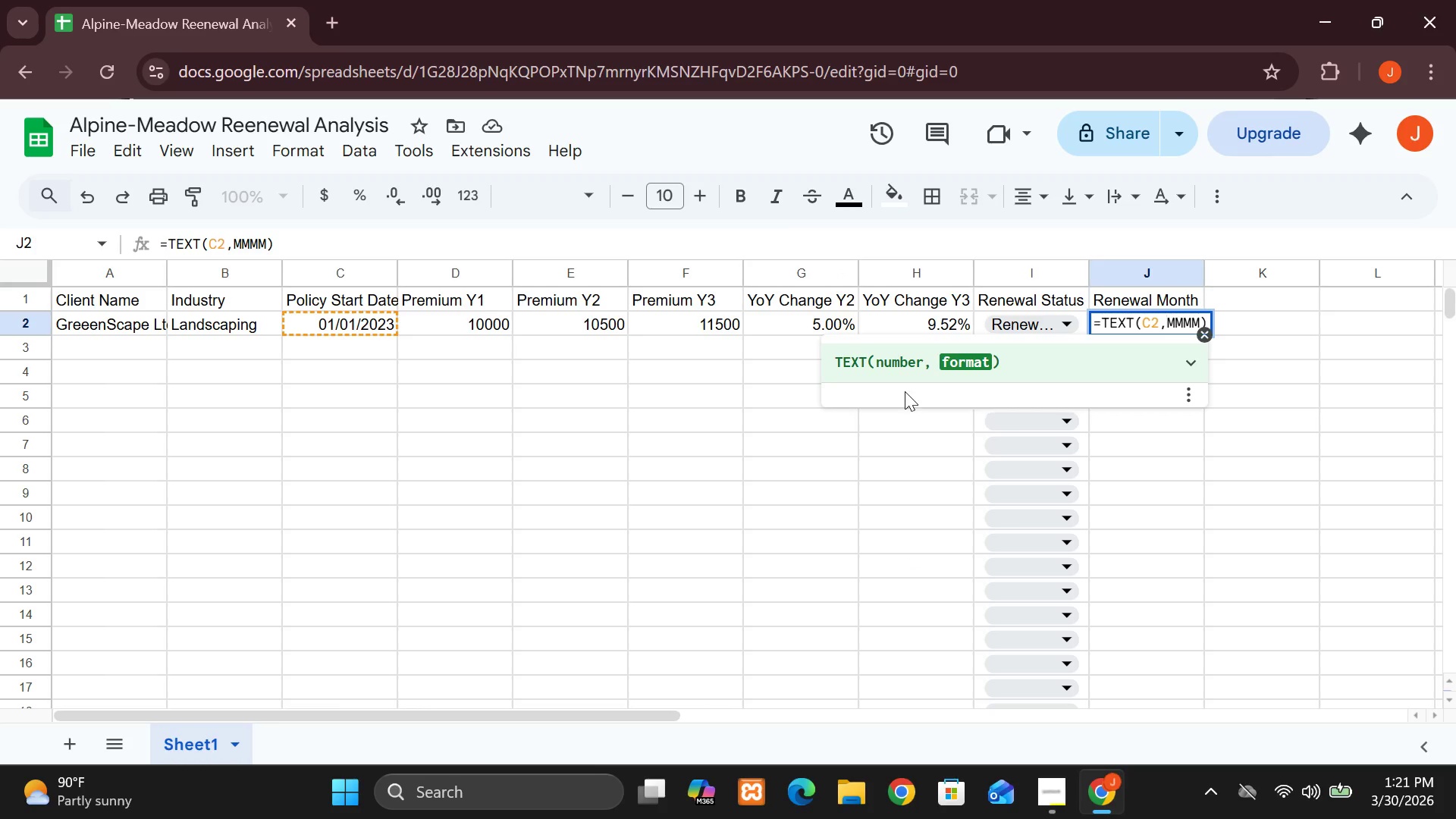 
wait(16.11)
 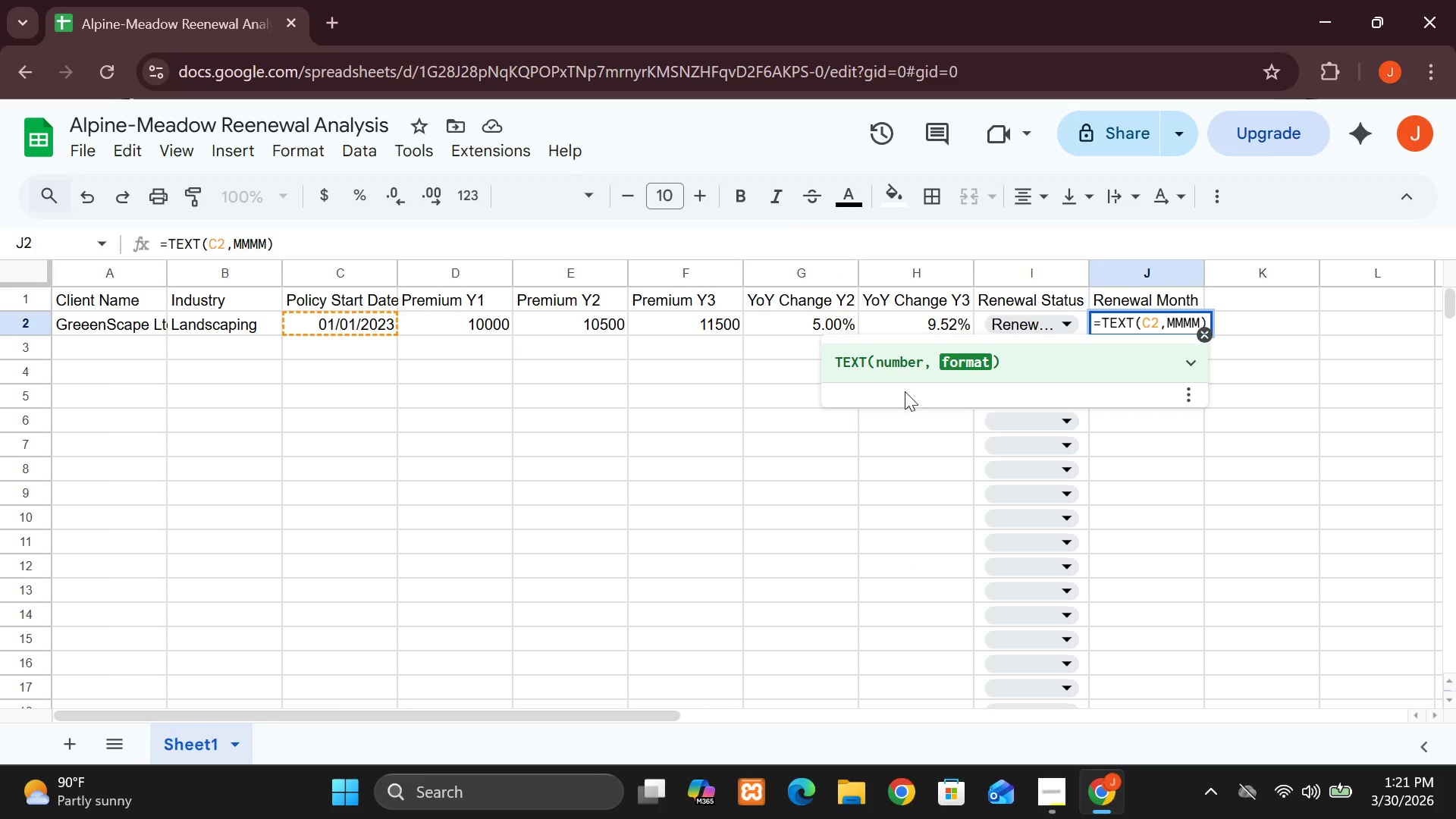 
left_click([469, 349])
 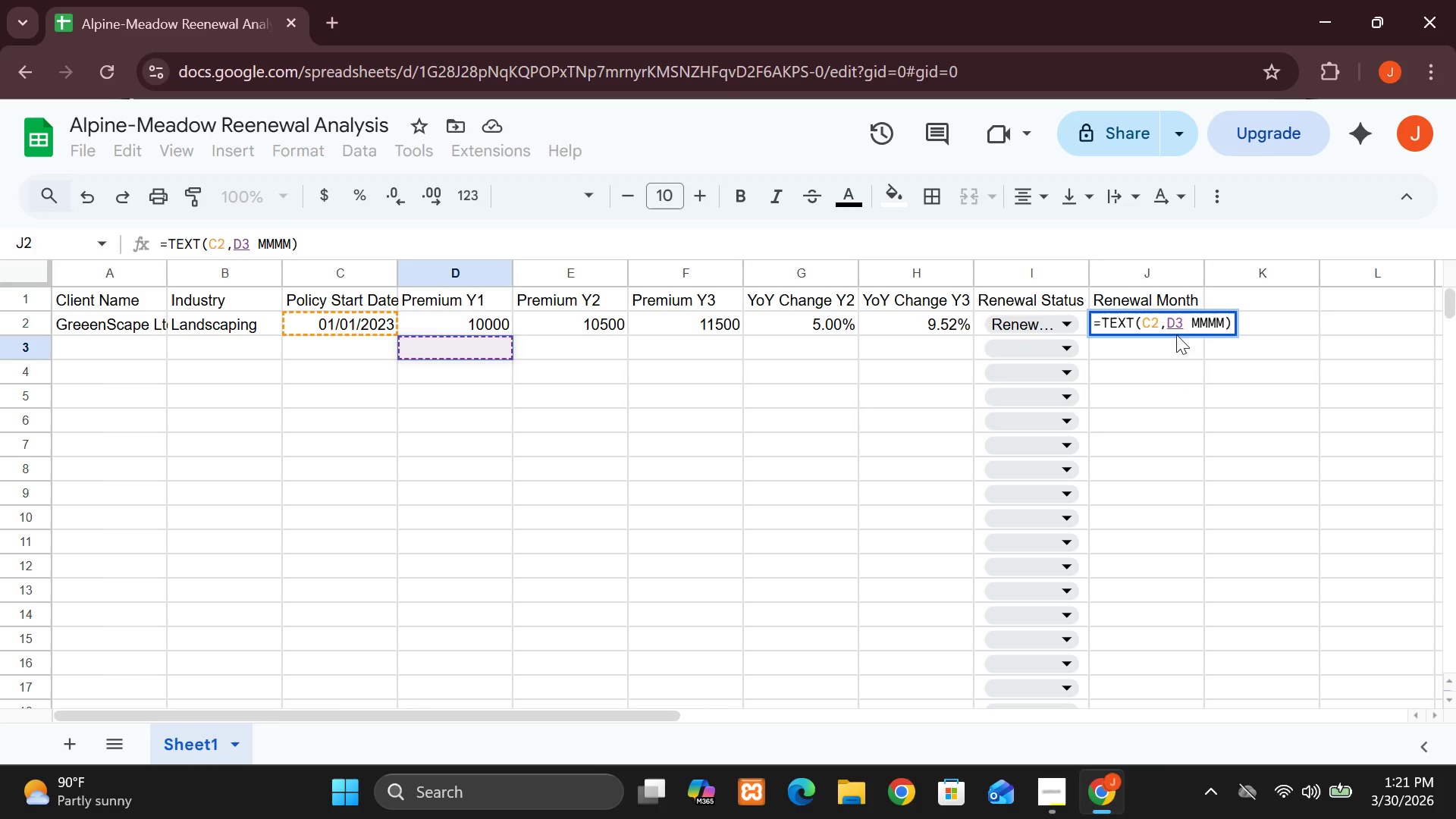 
left_click([1189, 326])
 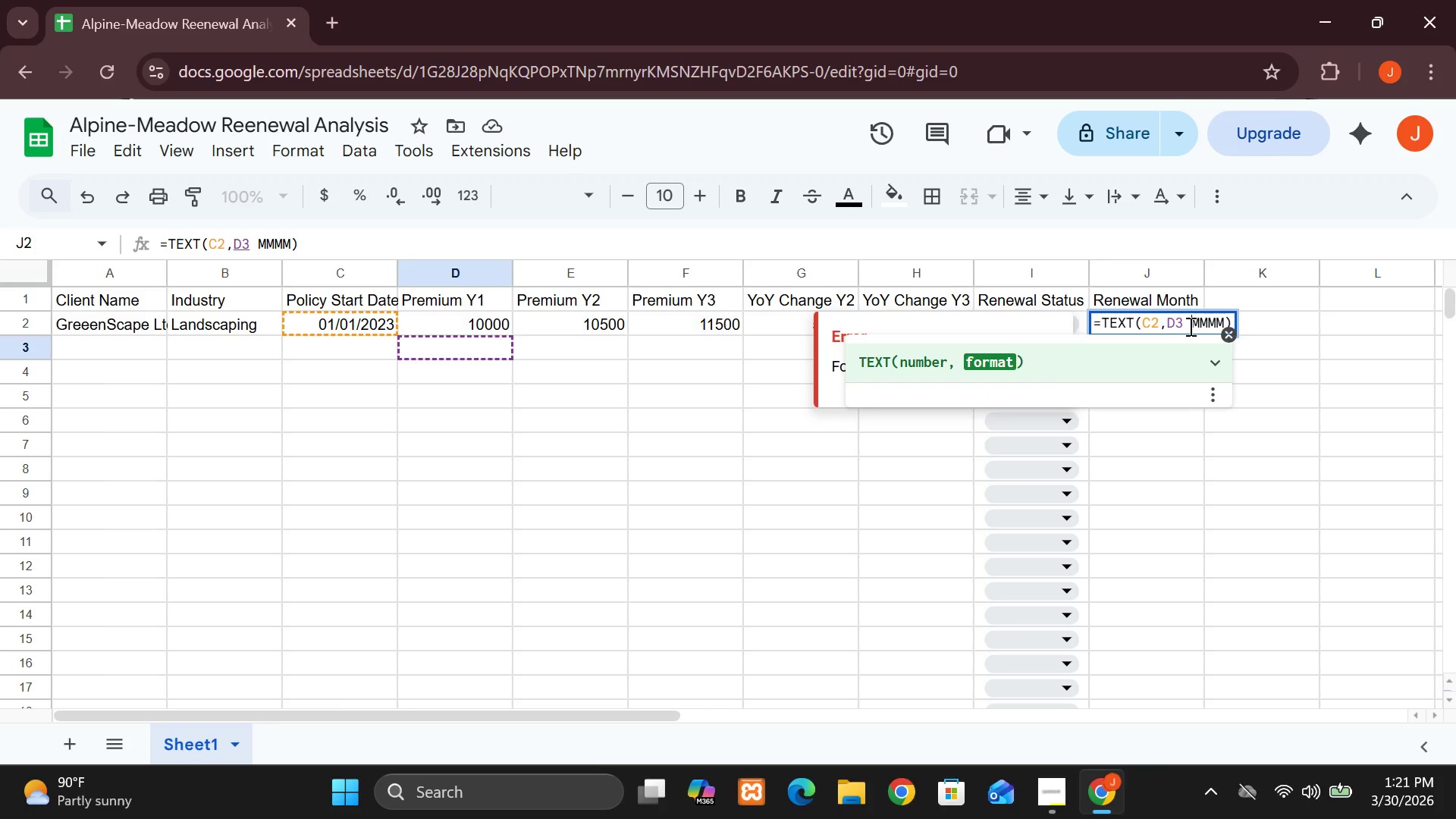 
key(Backspace)
 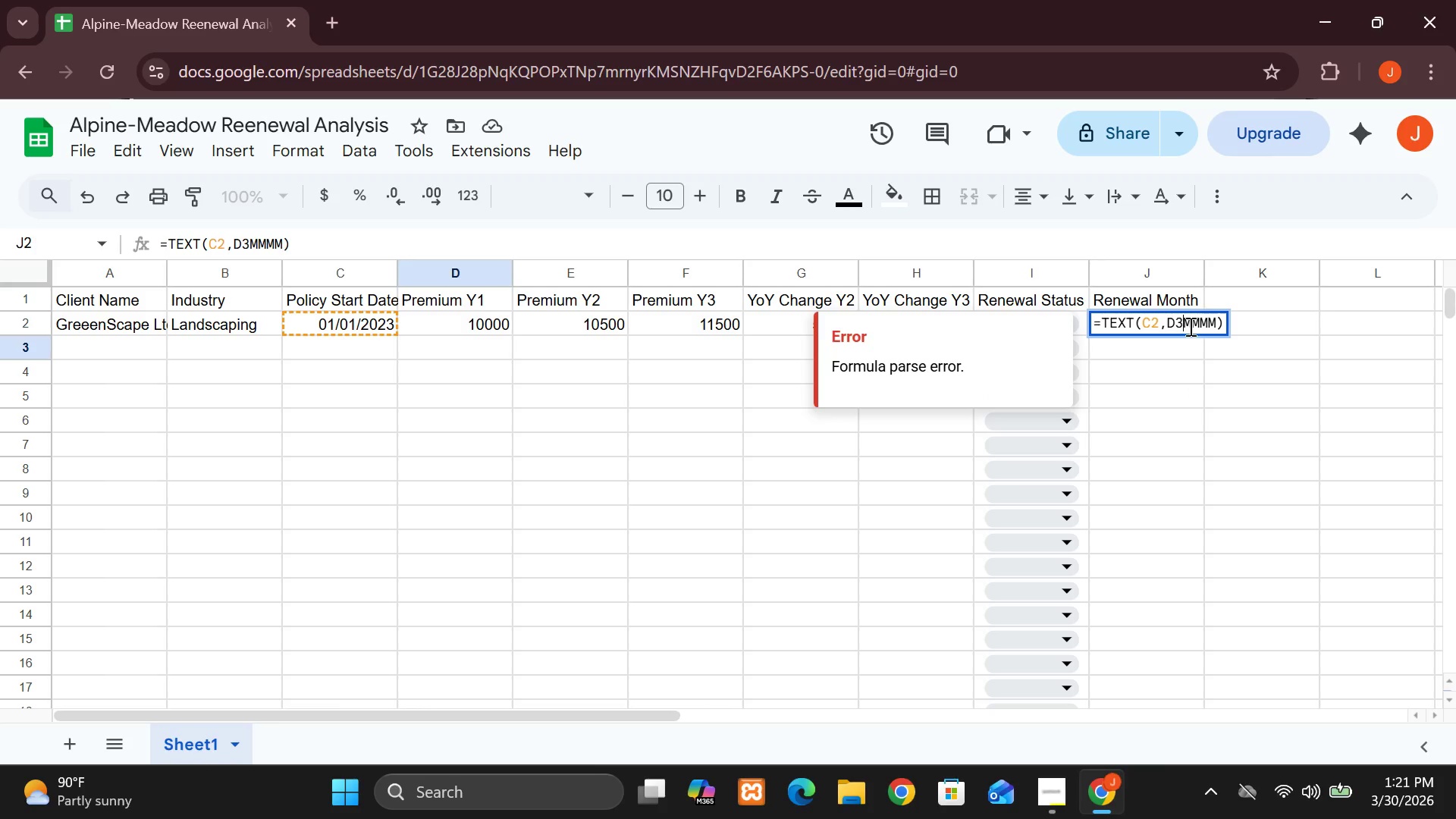 
key(Backspace)
 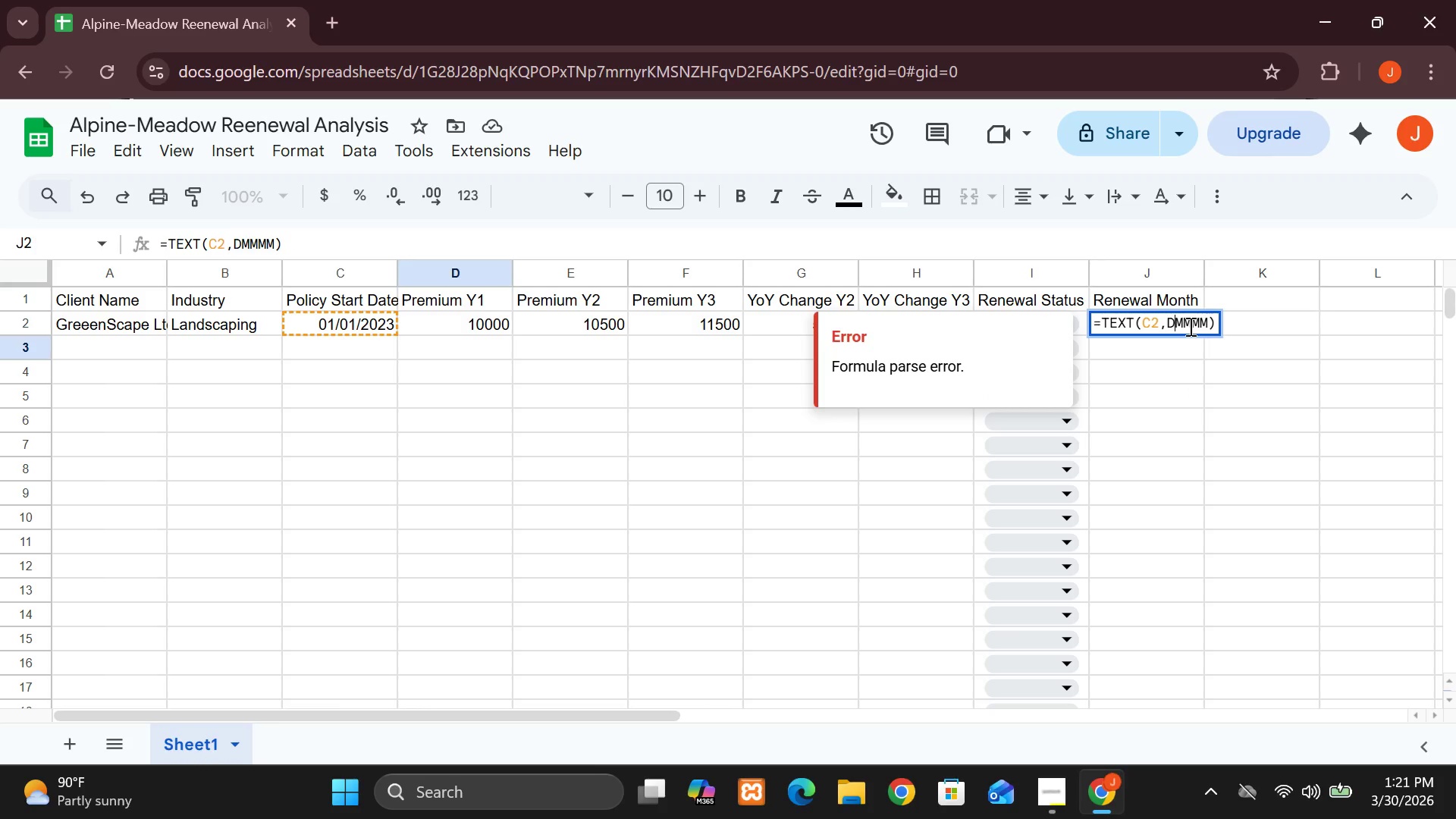 
key(Backspace)
 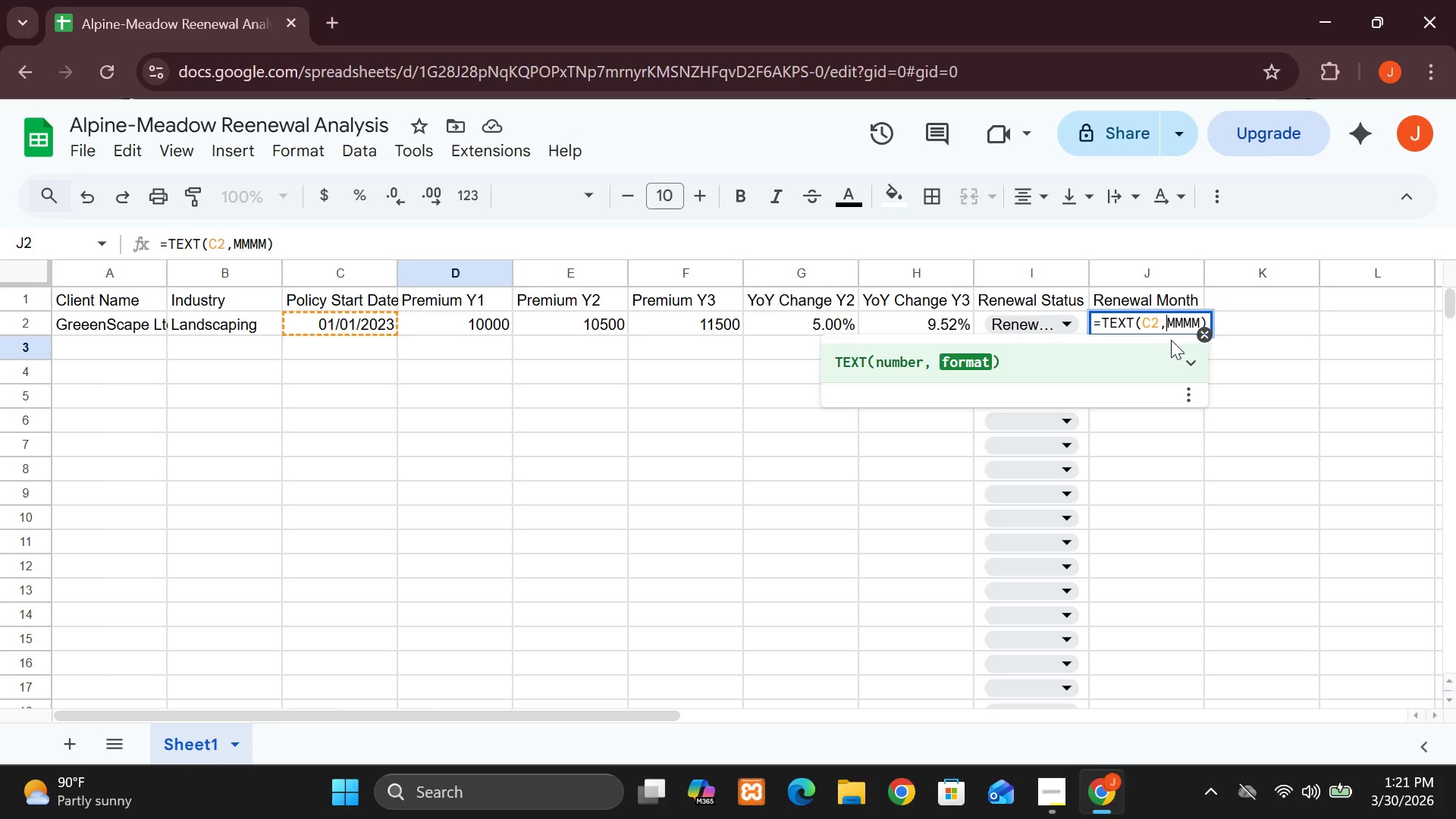 
wait(9.52)
 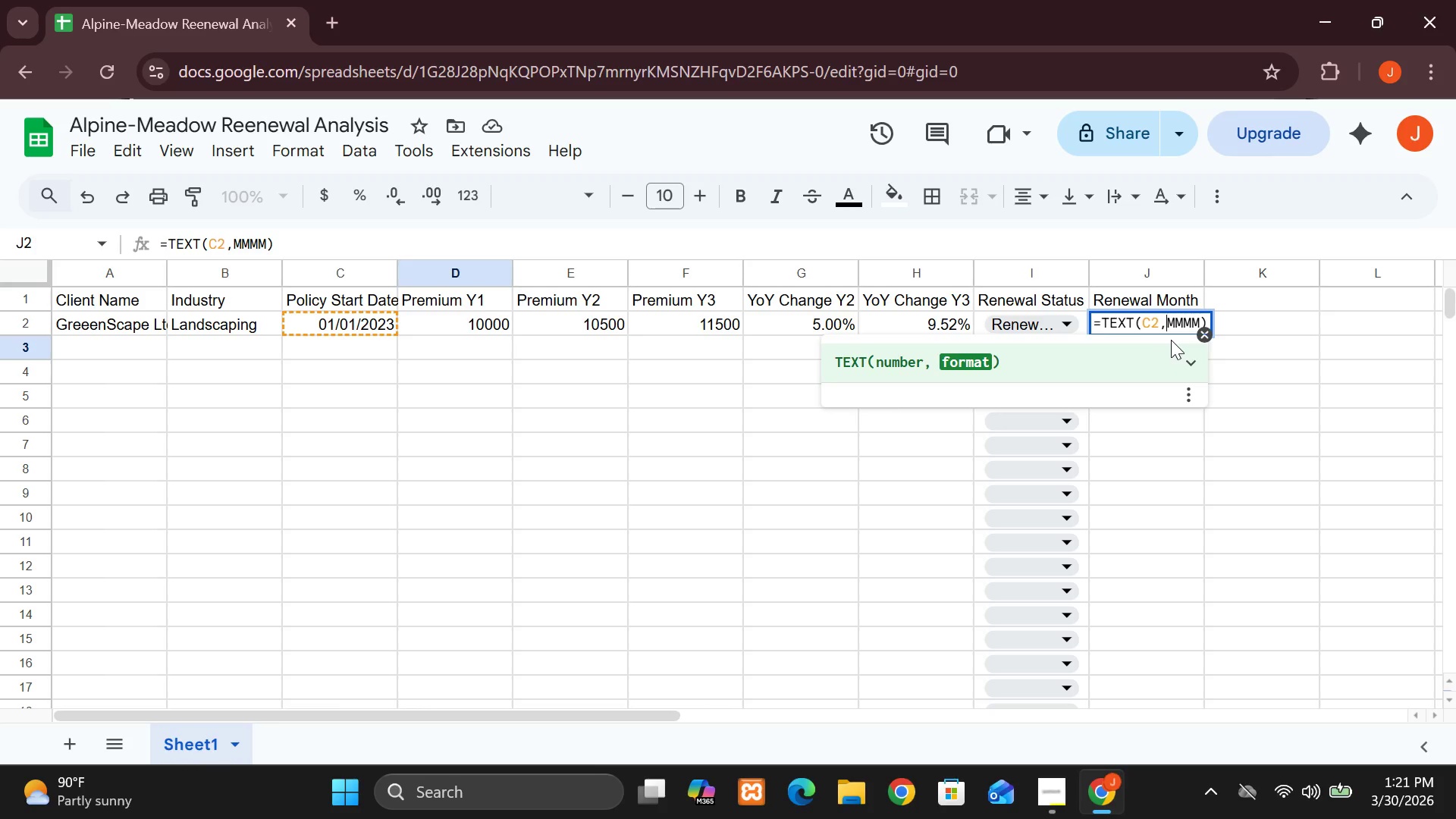 
hold_key(key=ShiftLeft, duration=2.31)
 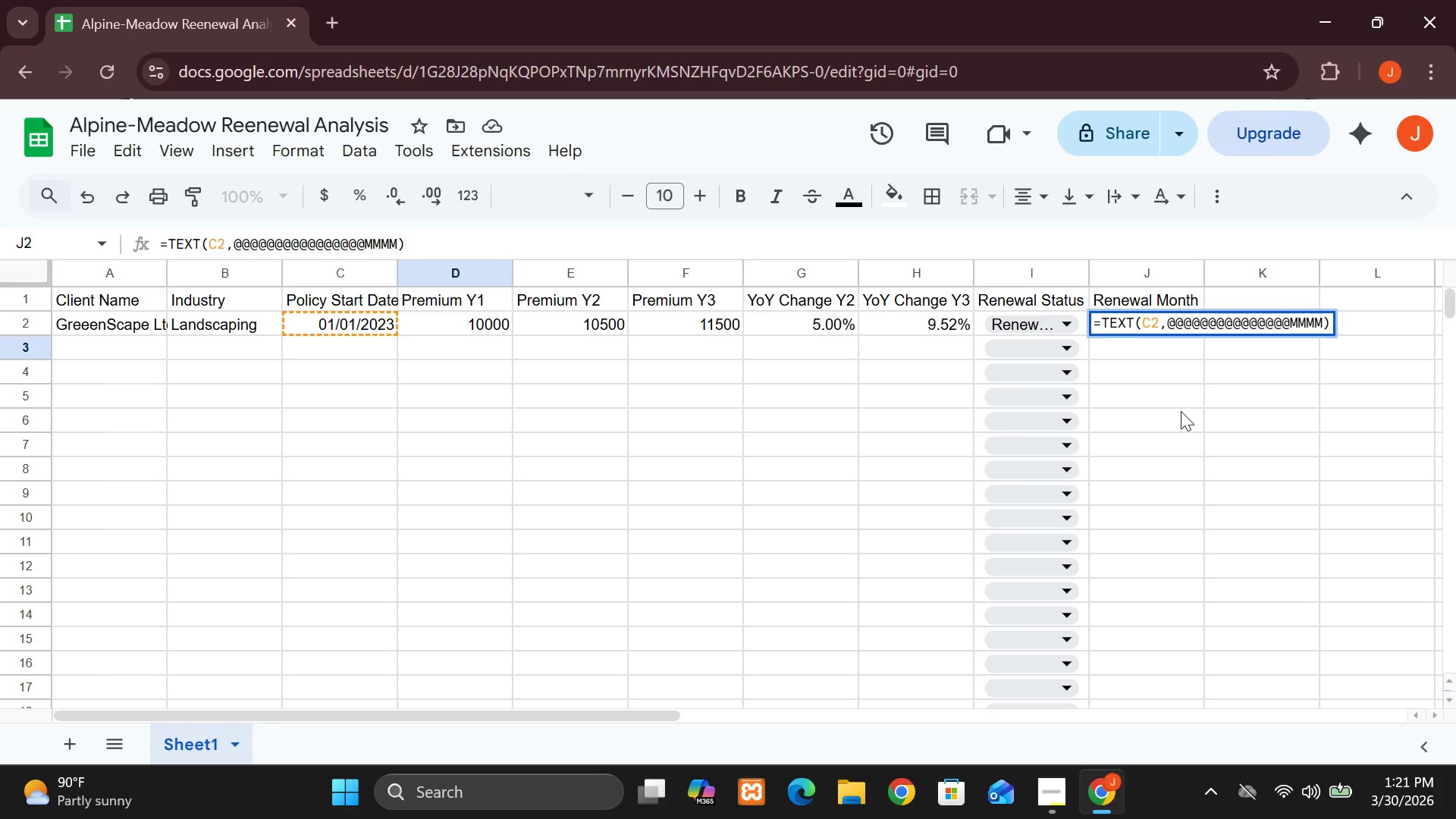 
hold_key(key=2, duration=1.22)
 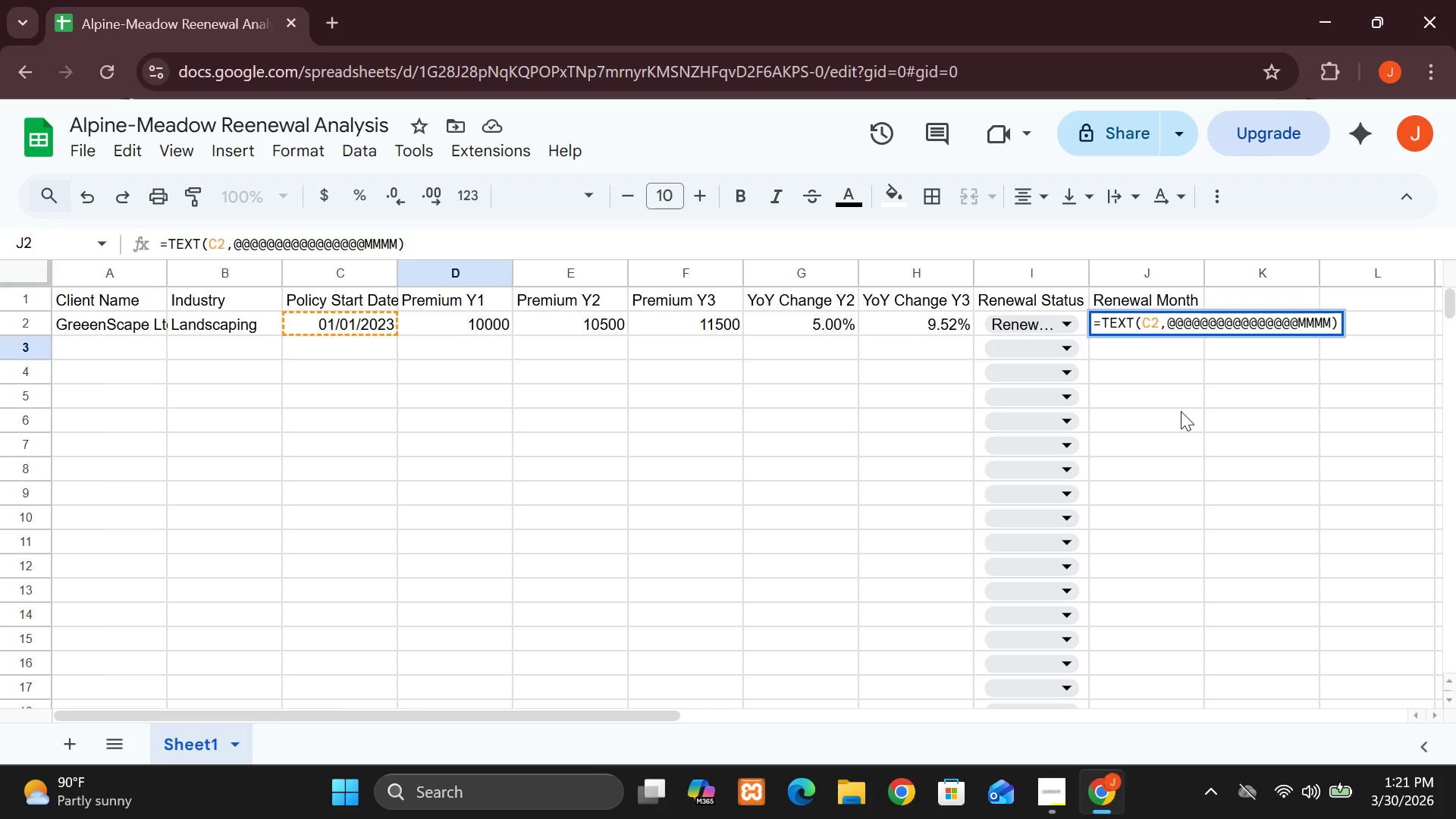 
hold_key(key=Backspace, duration=0.34)
 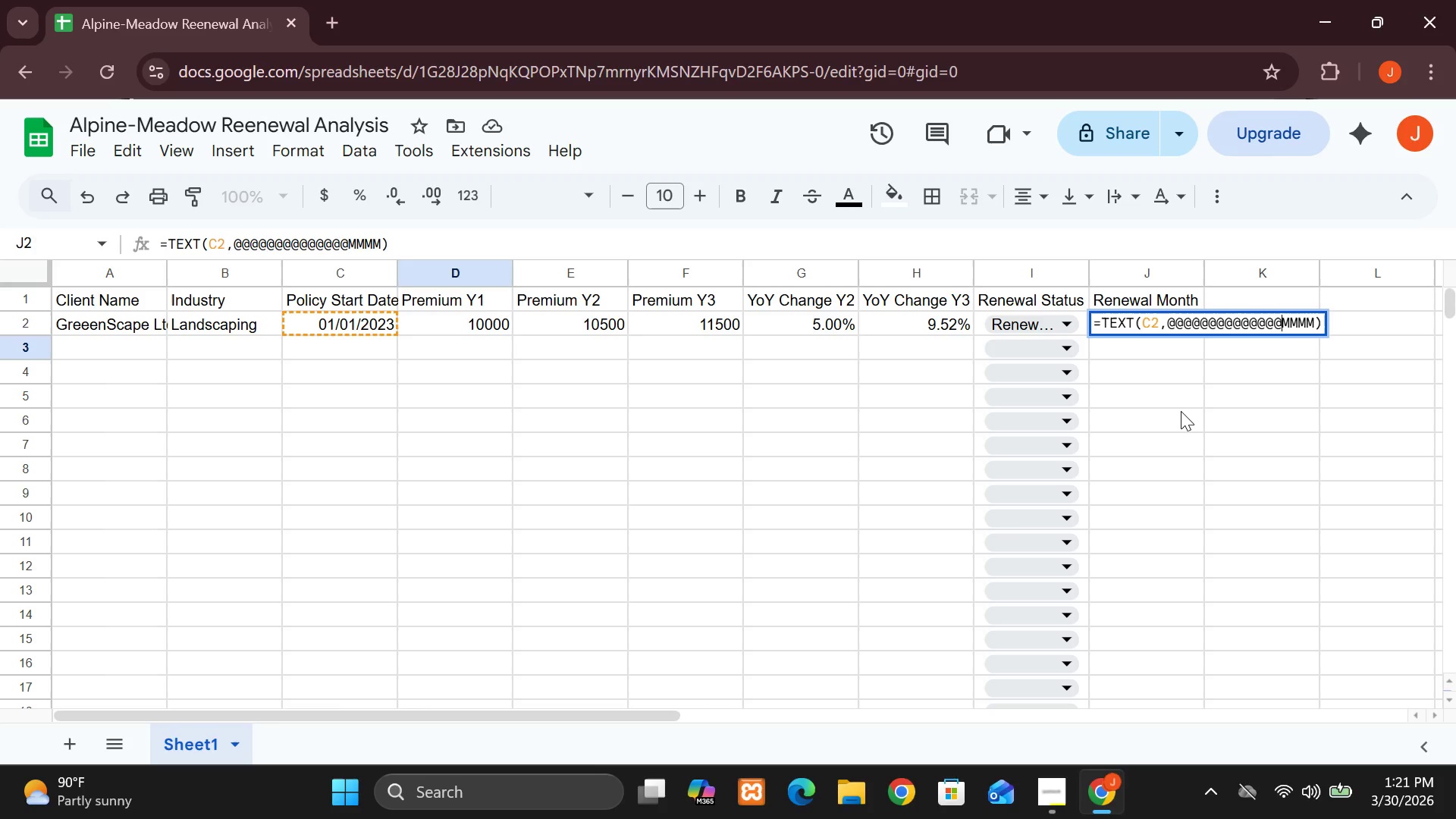 
hold_key(key=Backspace, duration=0.31)
 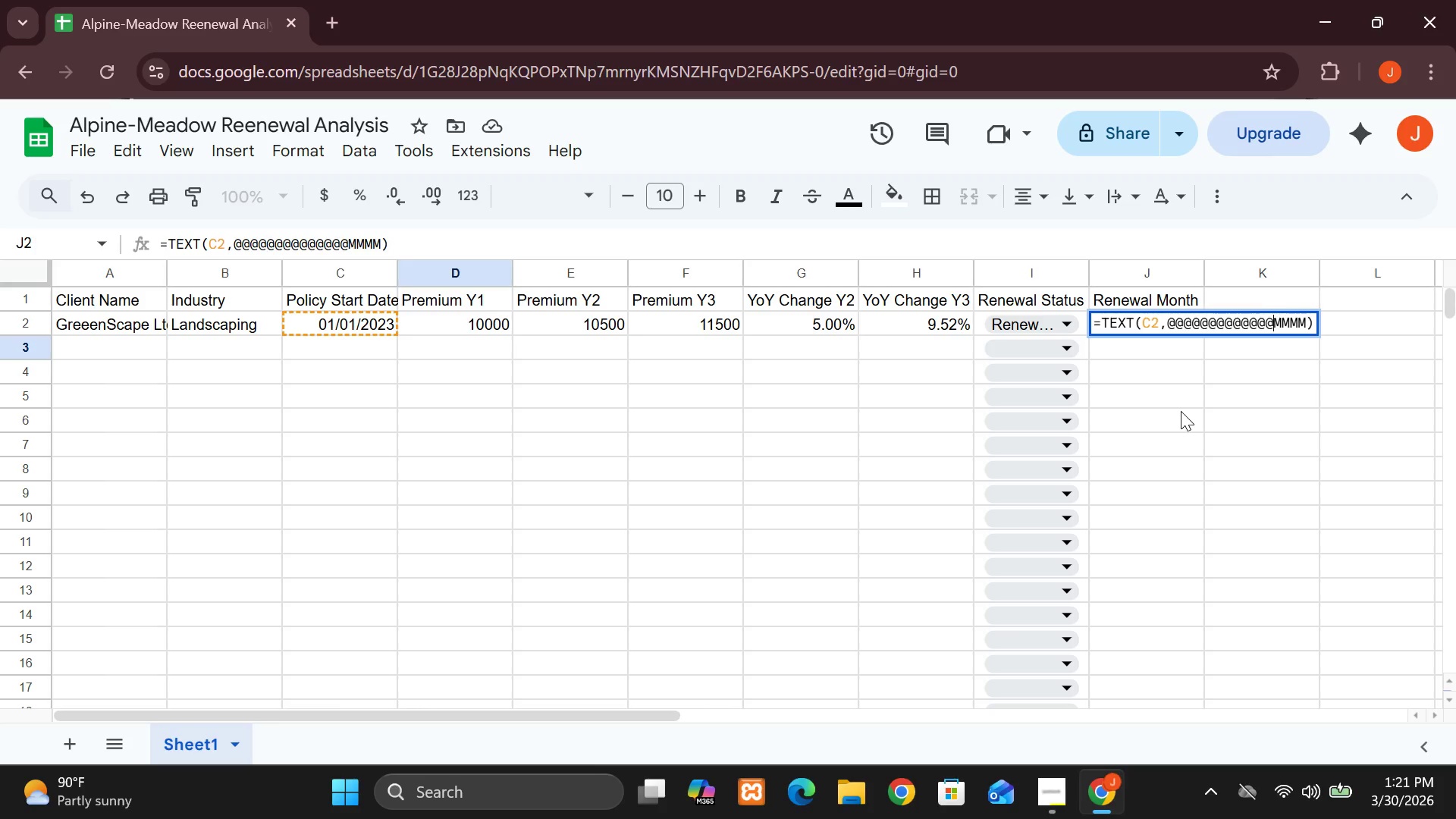 
key(Backspace)
 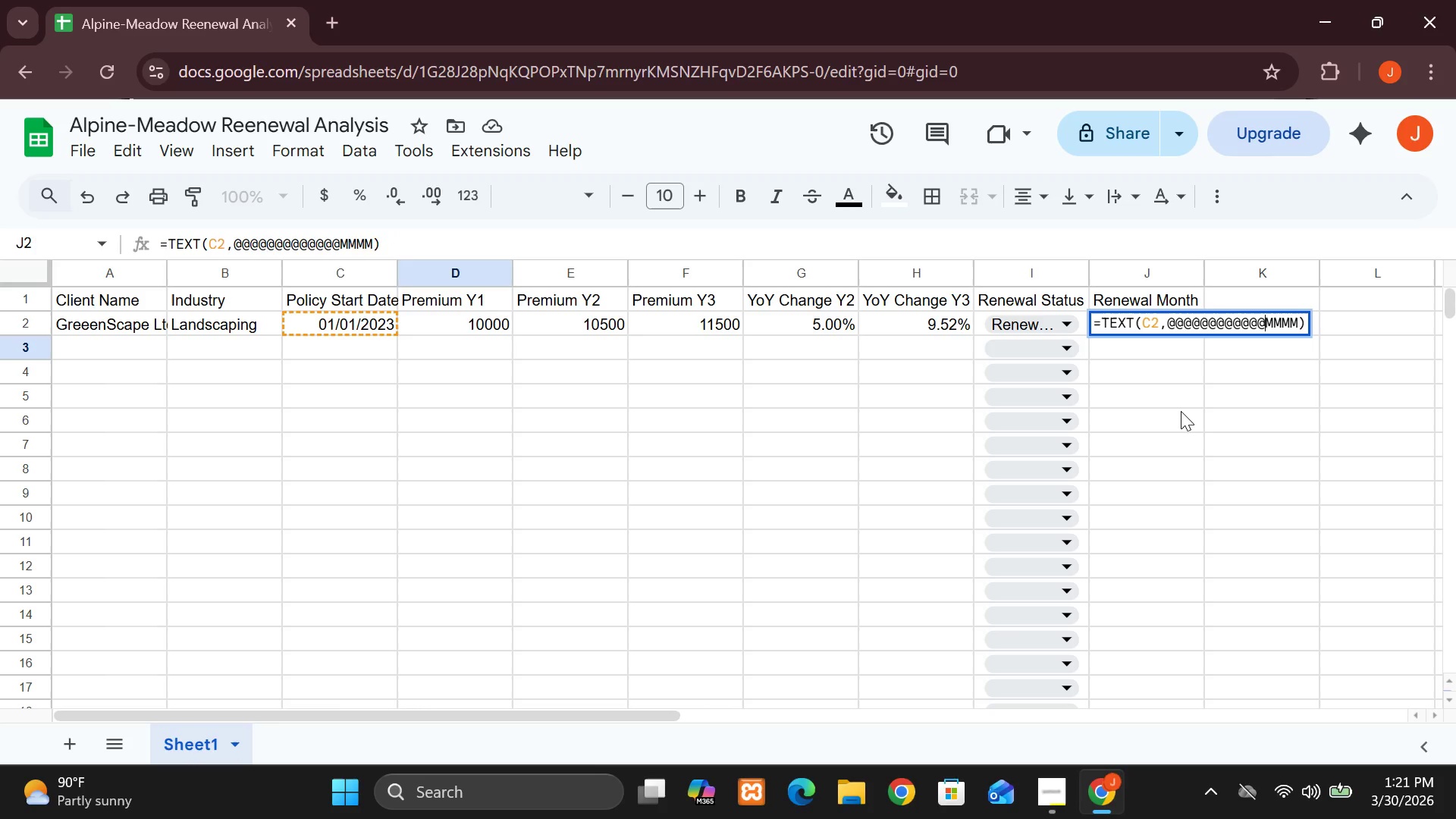 
key(Backspace)
 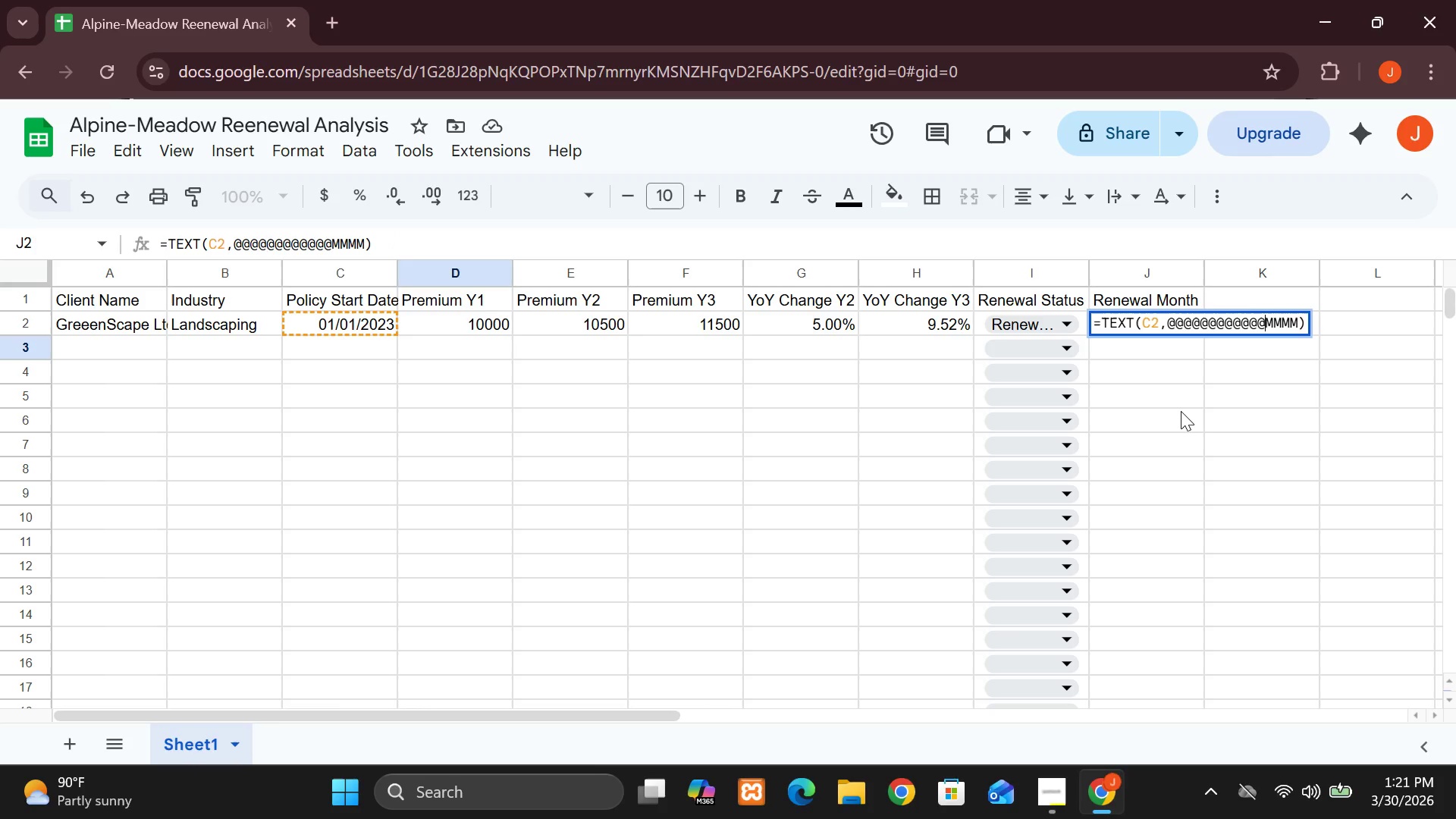 
key(Backspace)
 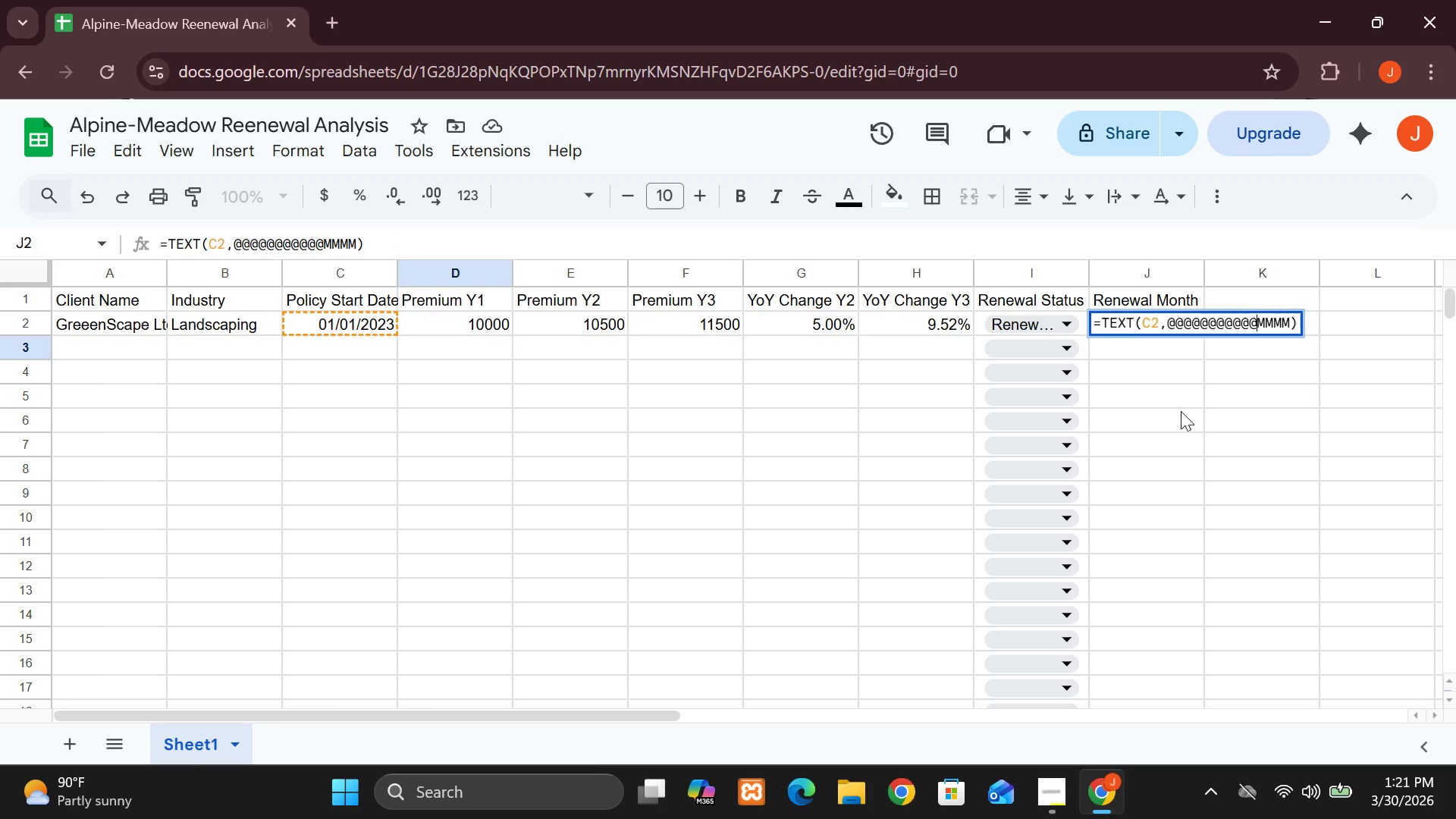 
key(Backspace)
 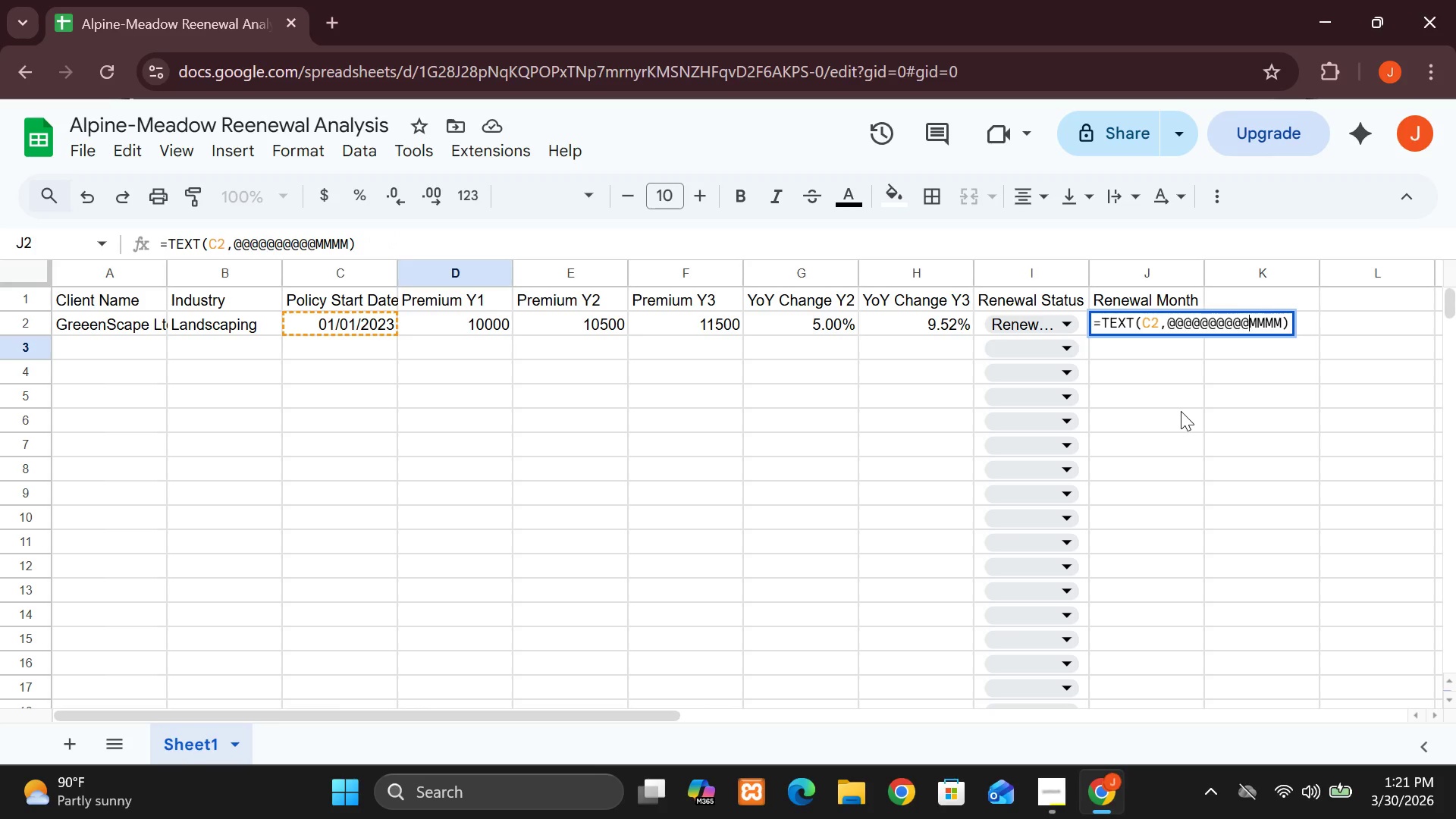 
key(Backspace)
 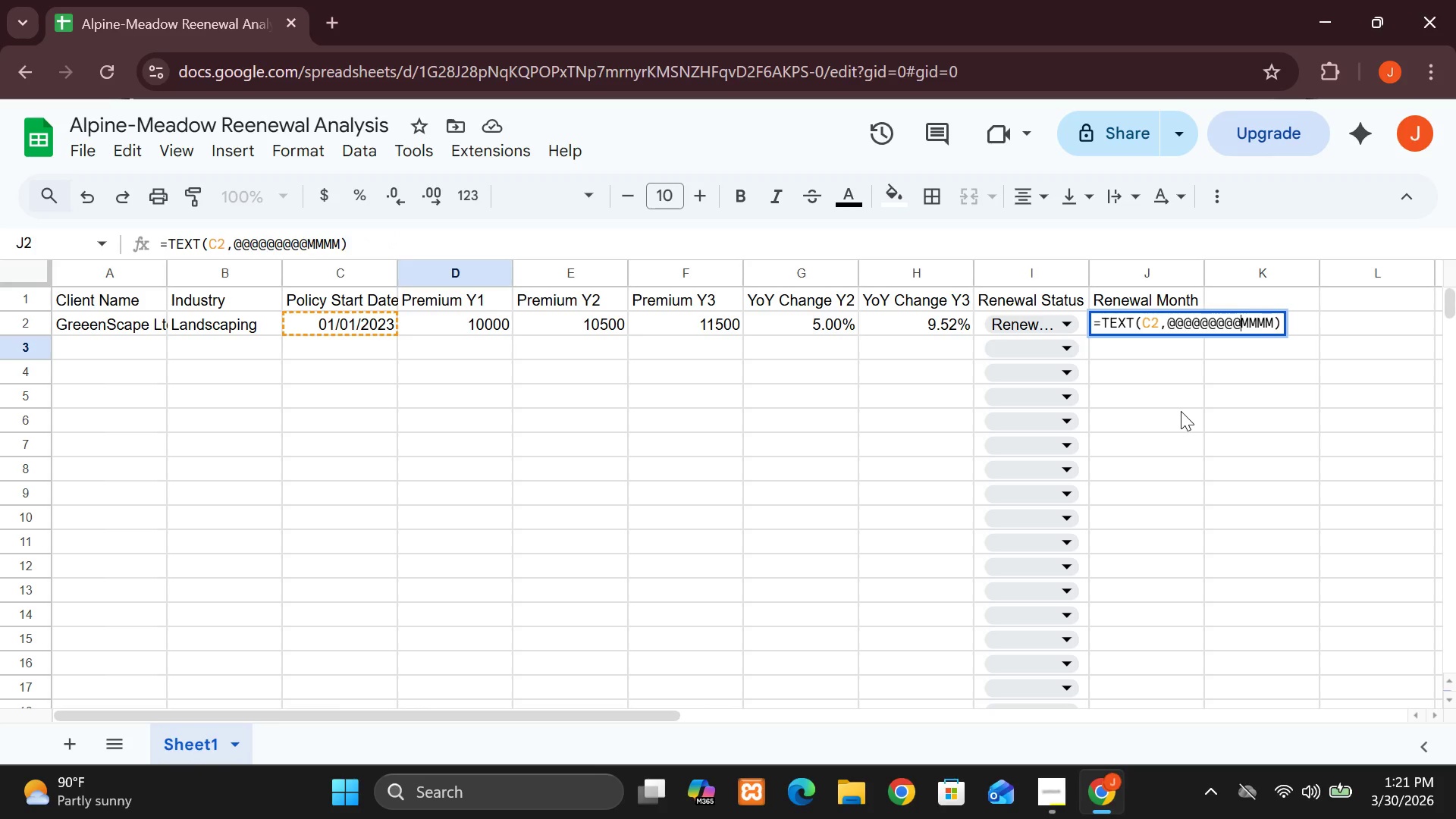 
key(Backspace)
 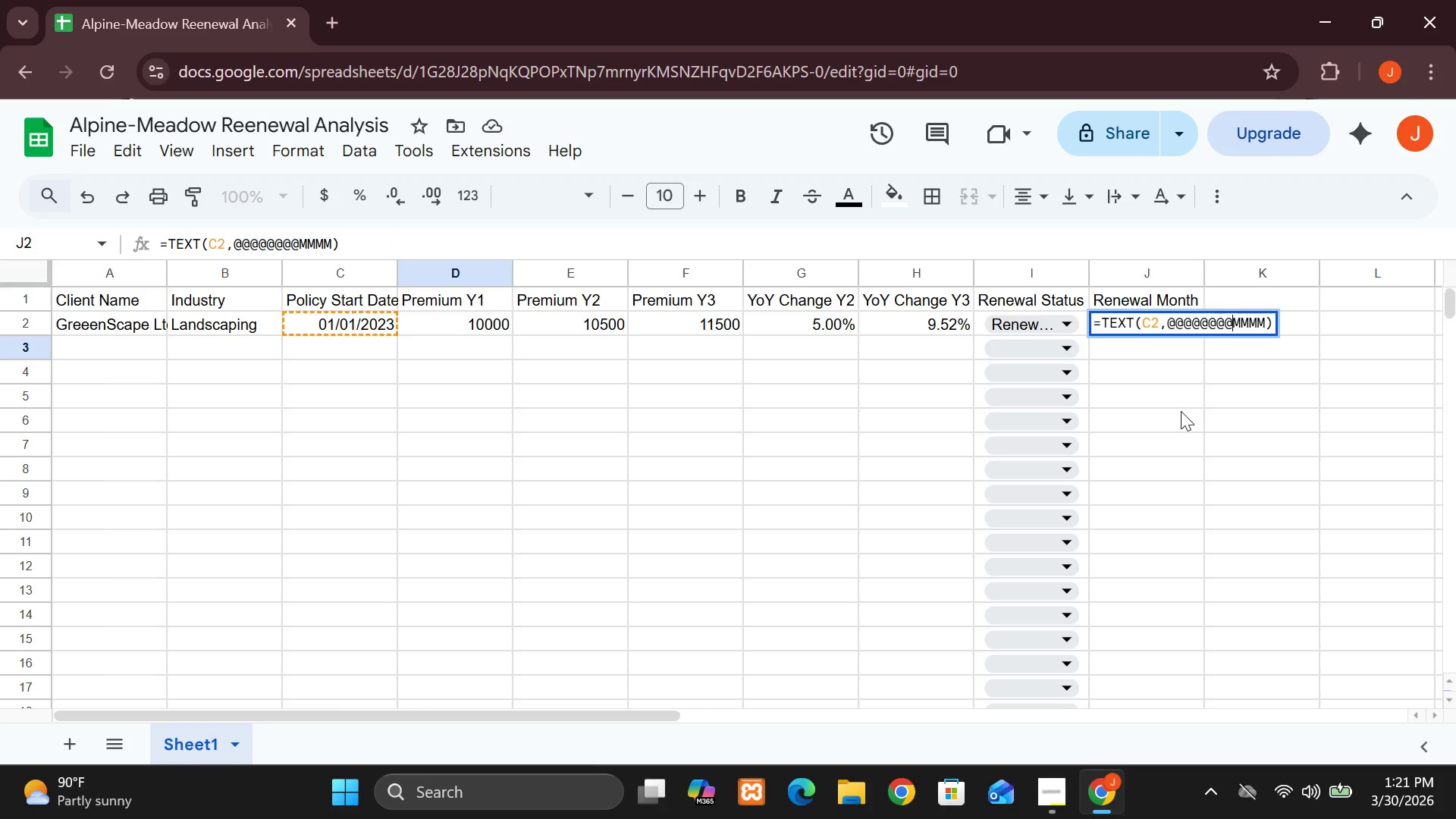 
key(Backspace)
 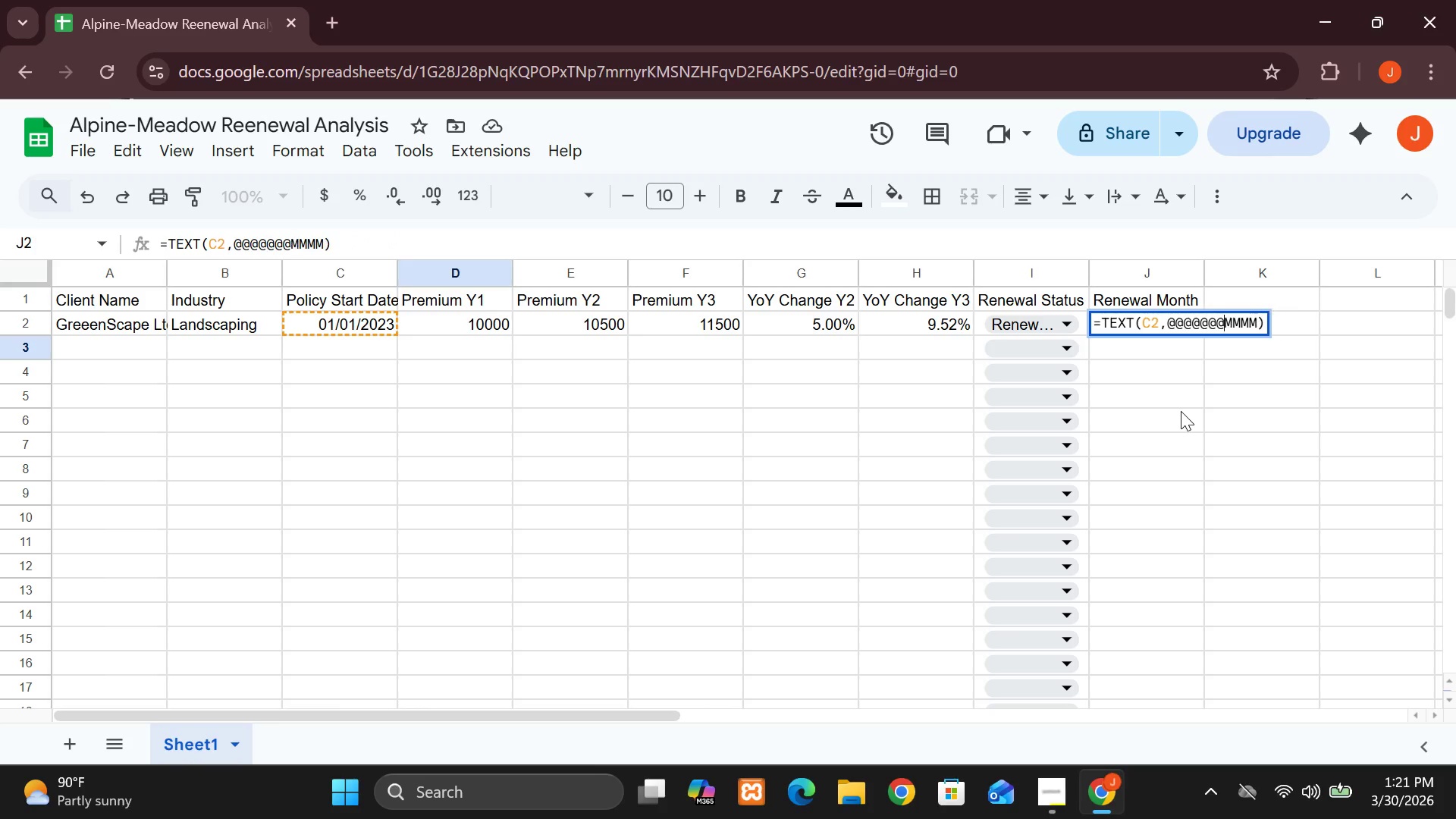 
key(Backspace)
 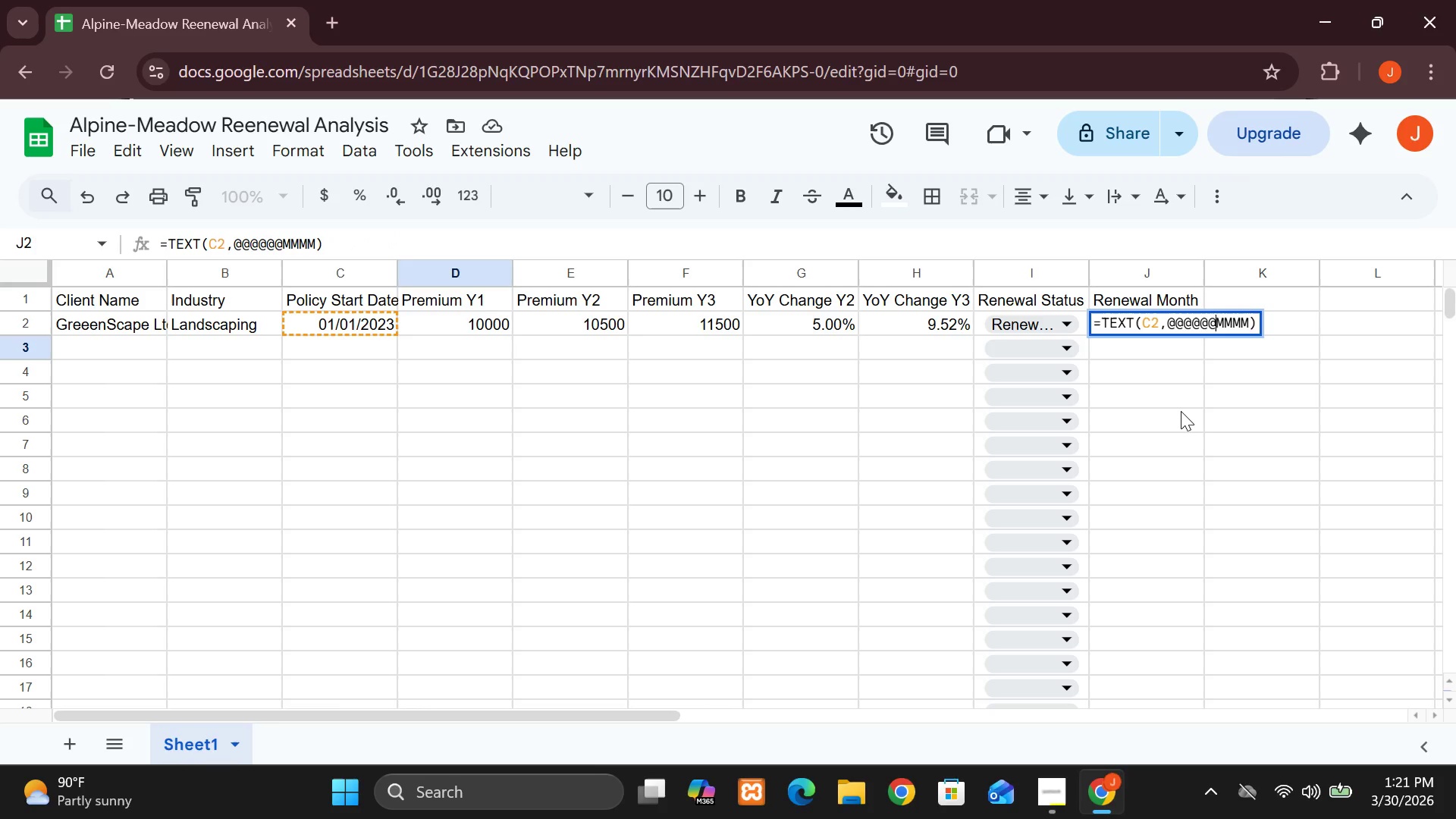 
key(Backspace)
 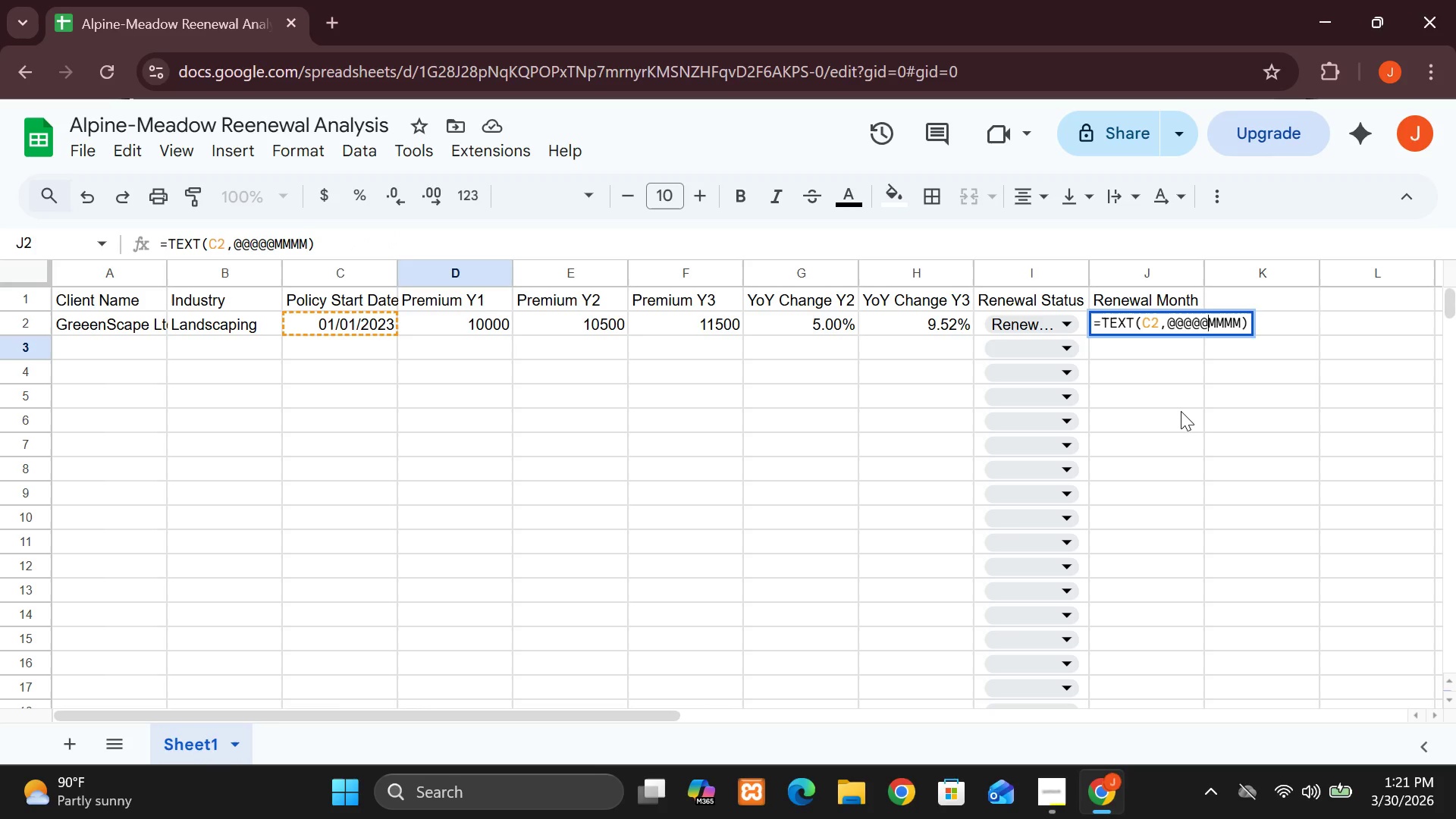 
key(Backspace)
 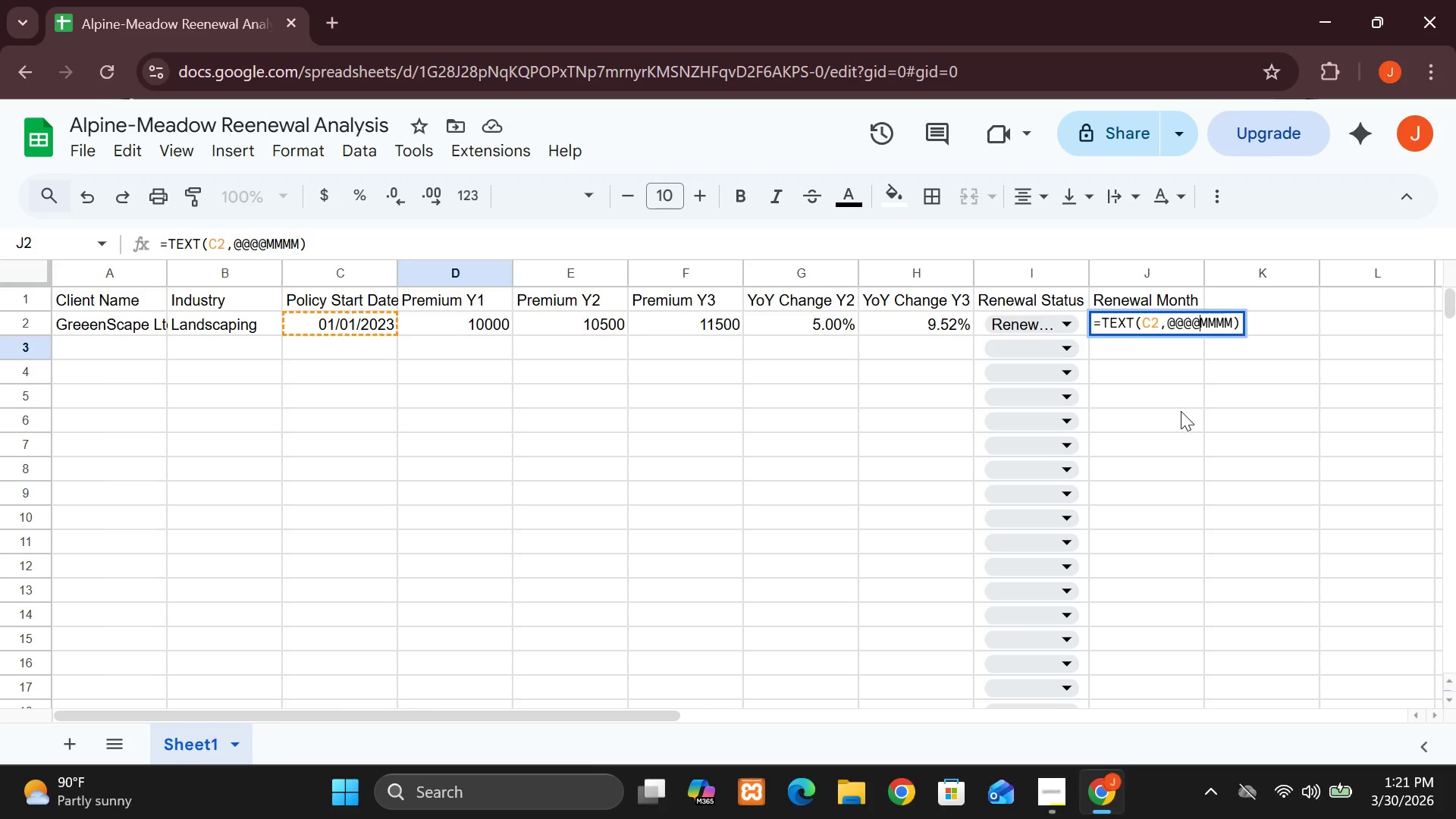 
key(Backspace)
 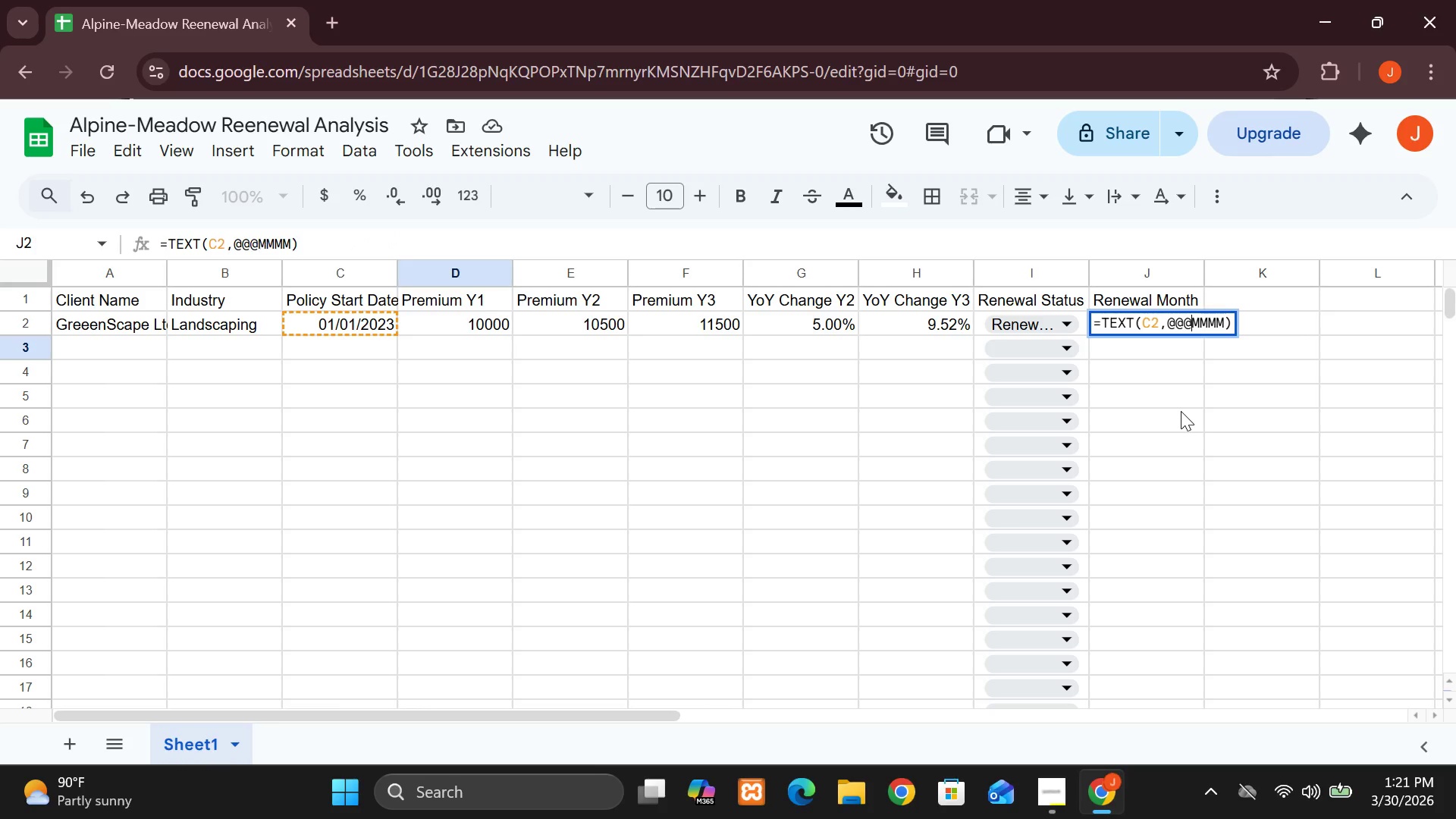 
key(Backspace)
 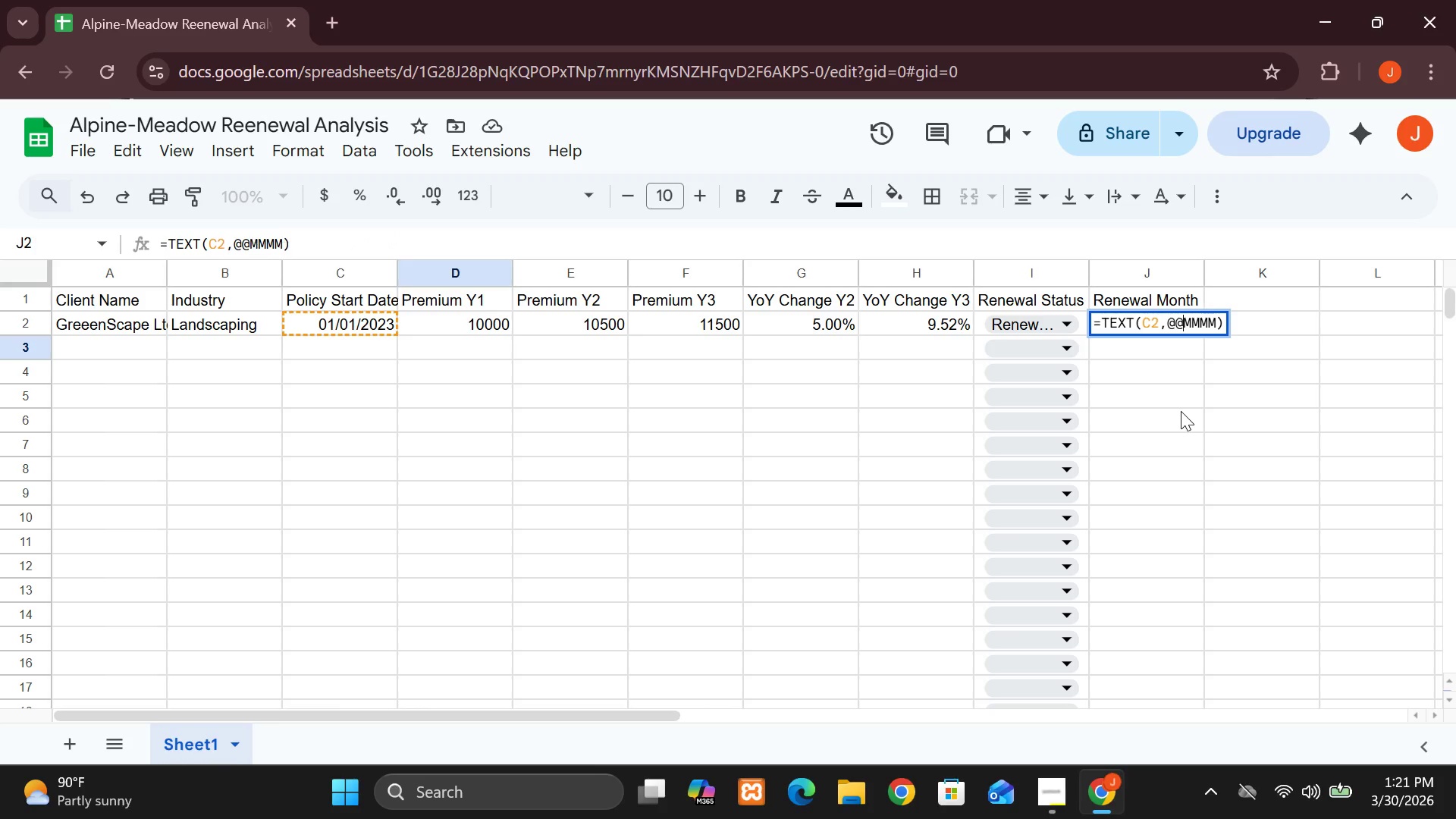 
key(Backspace)
 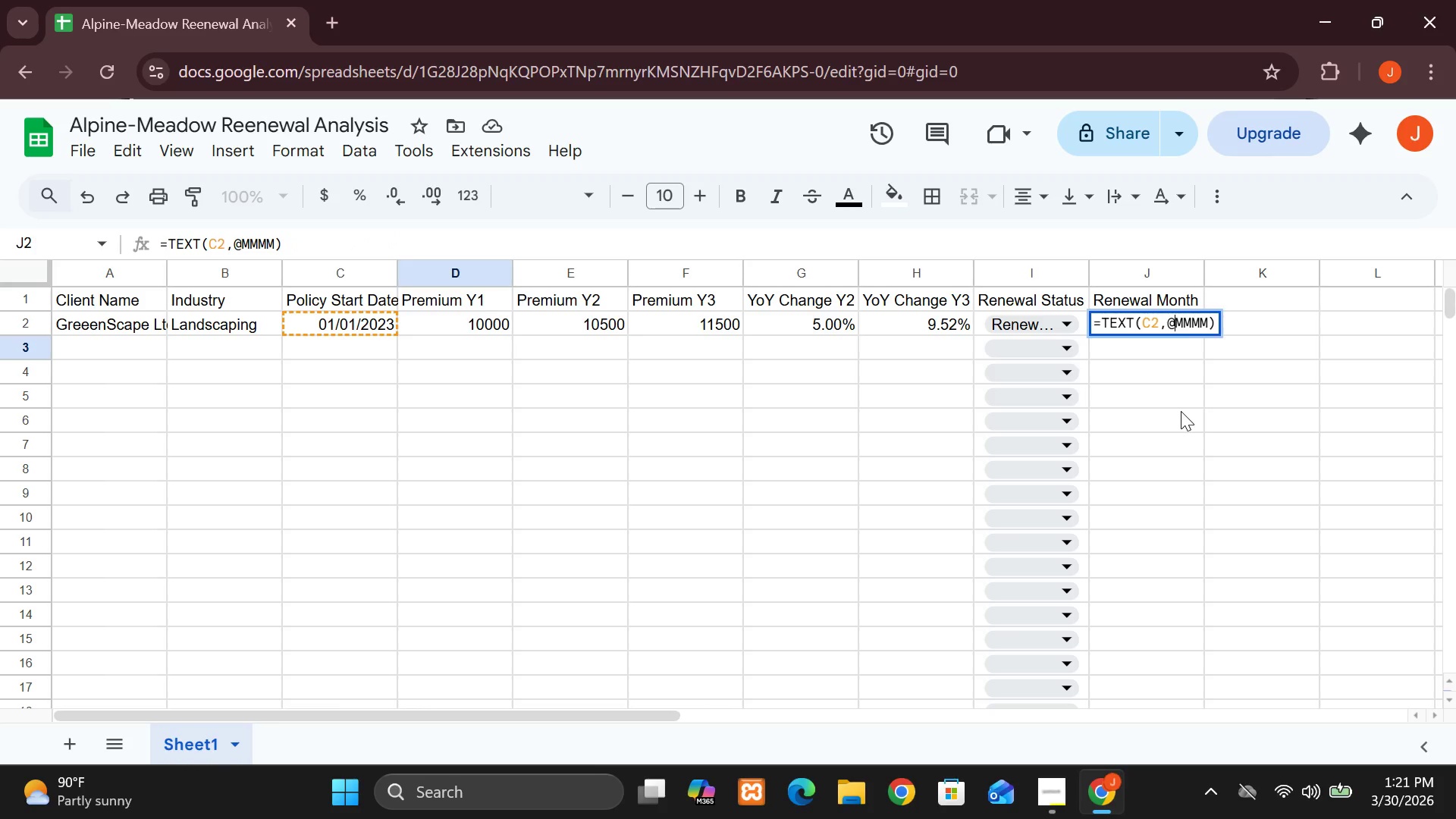 
key(Backspace)
 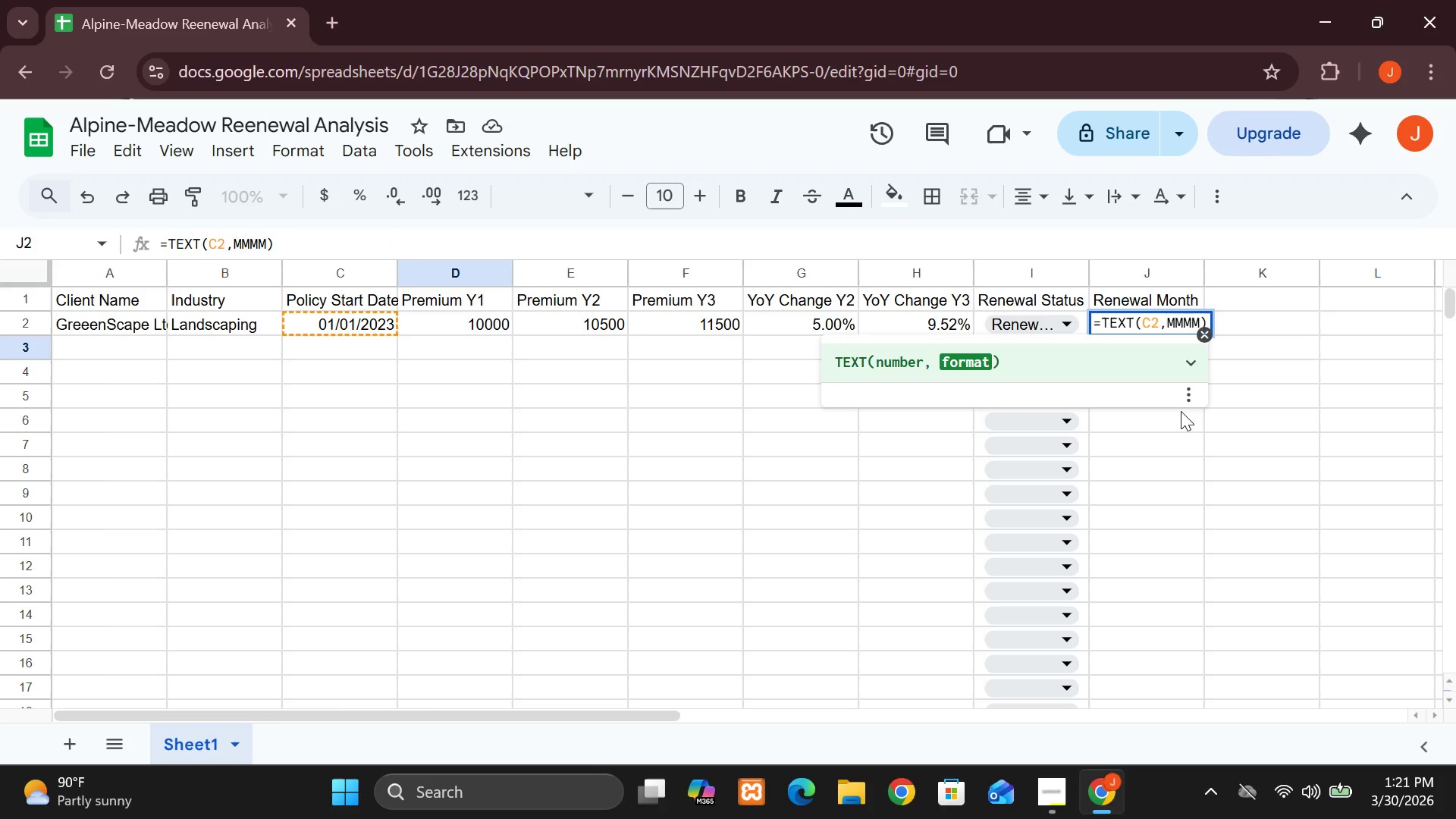 
hold_key(key=ShiftLeft, duration=1.94)
 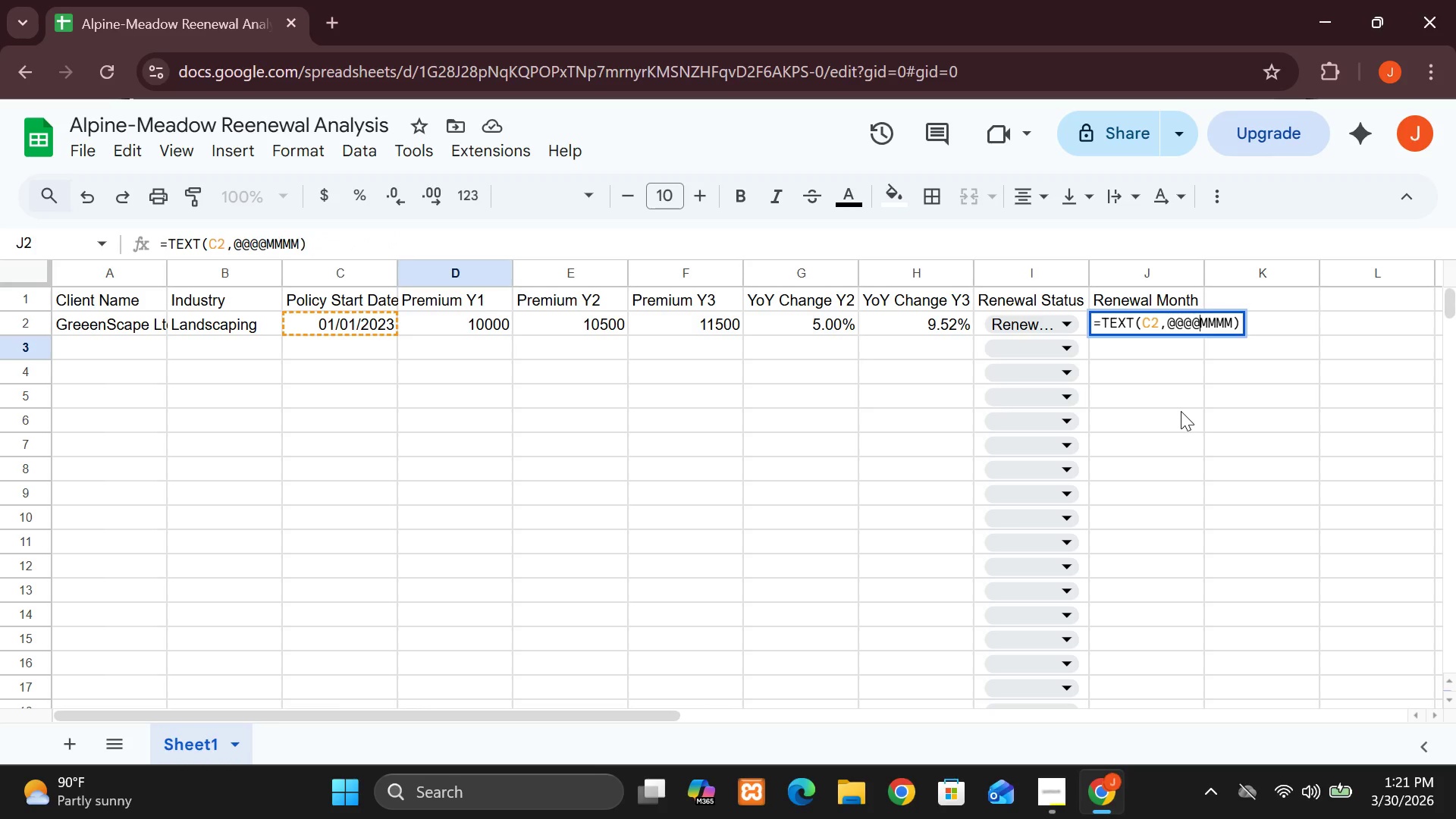 
hold_key(key=2, duration=0.81)
 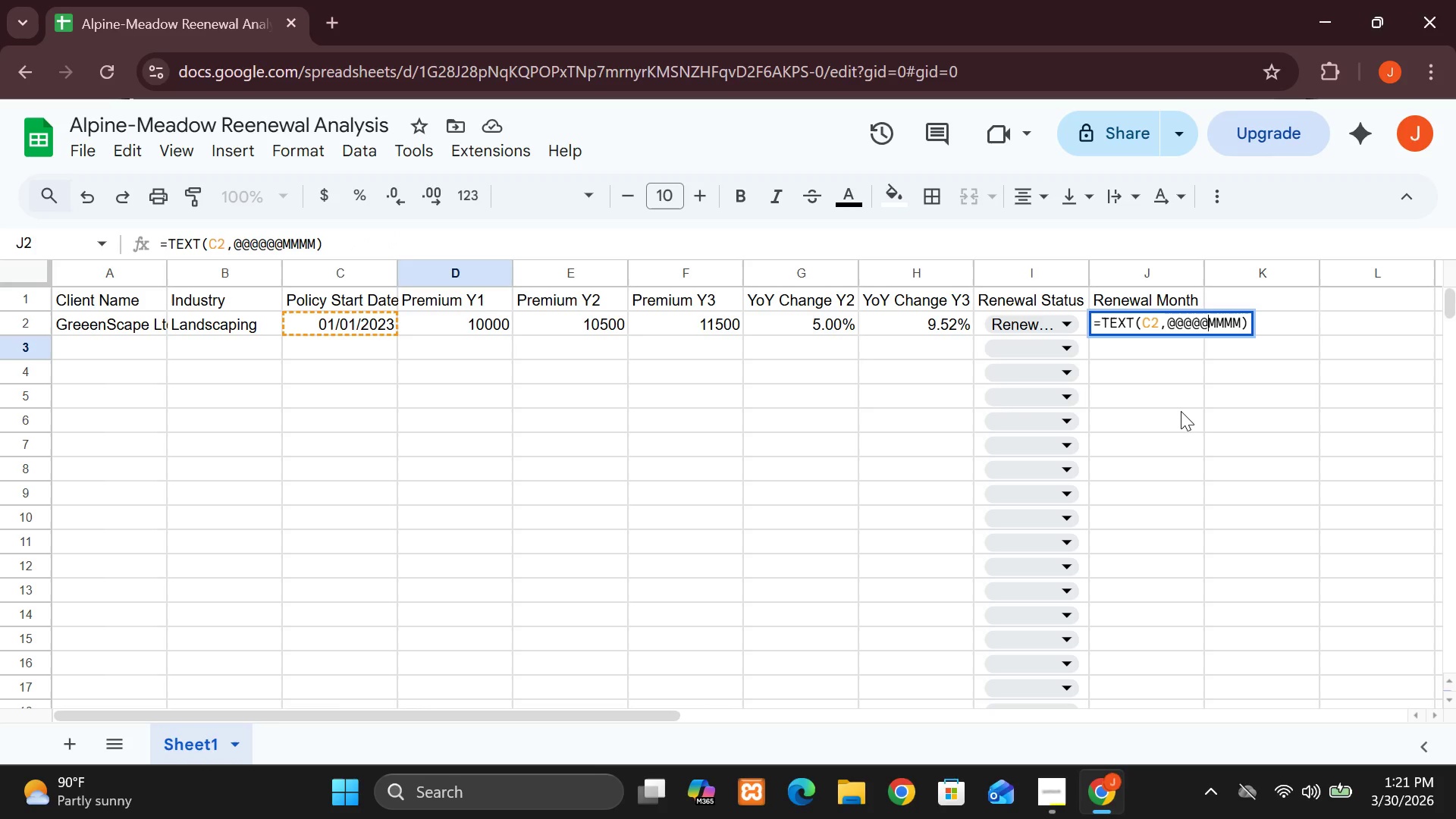 
key(Backspace)
 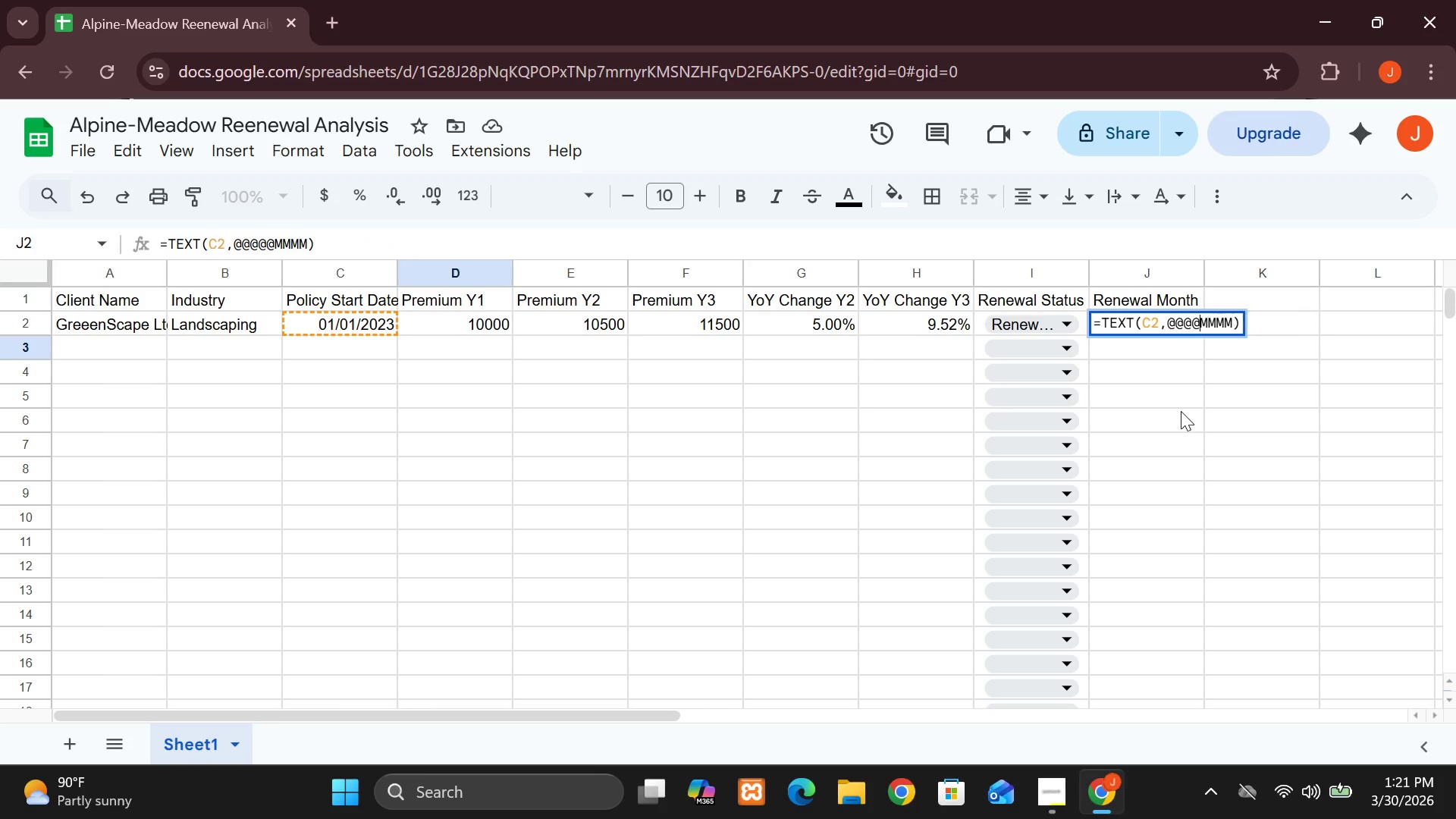 
key(Backspace)
 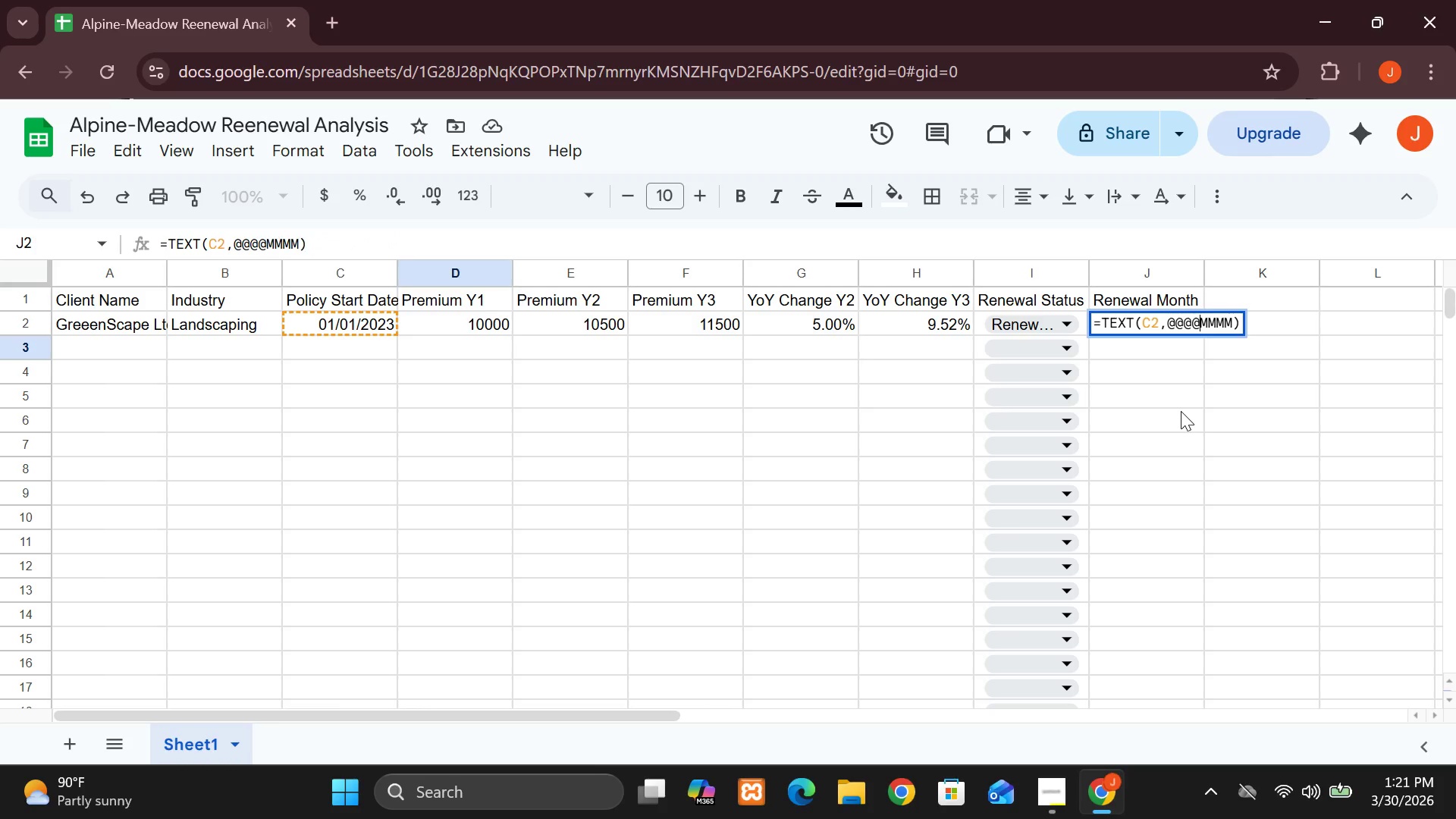 
key(Backspace)
 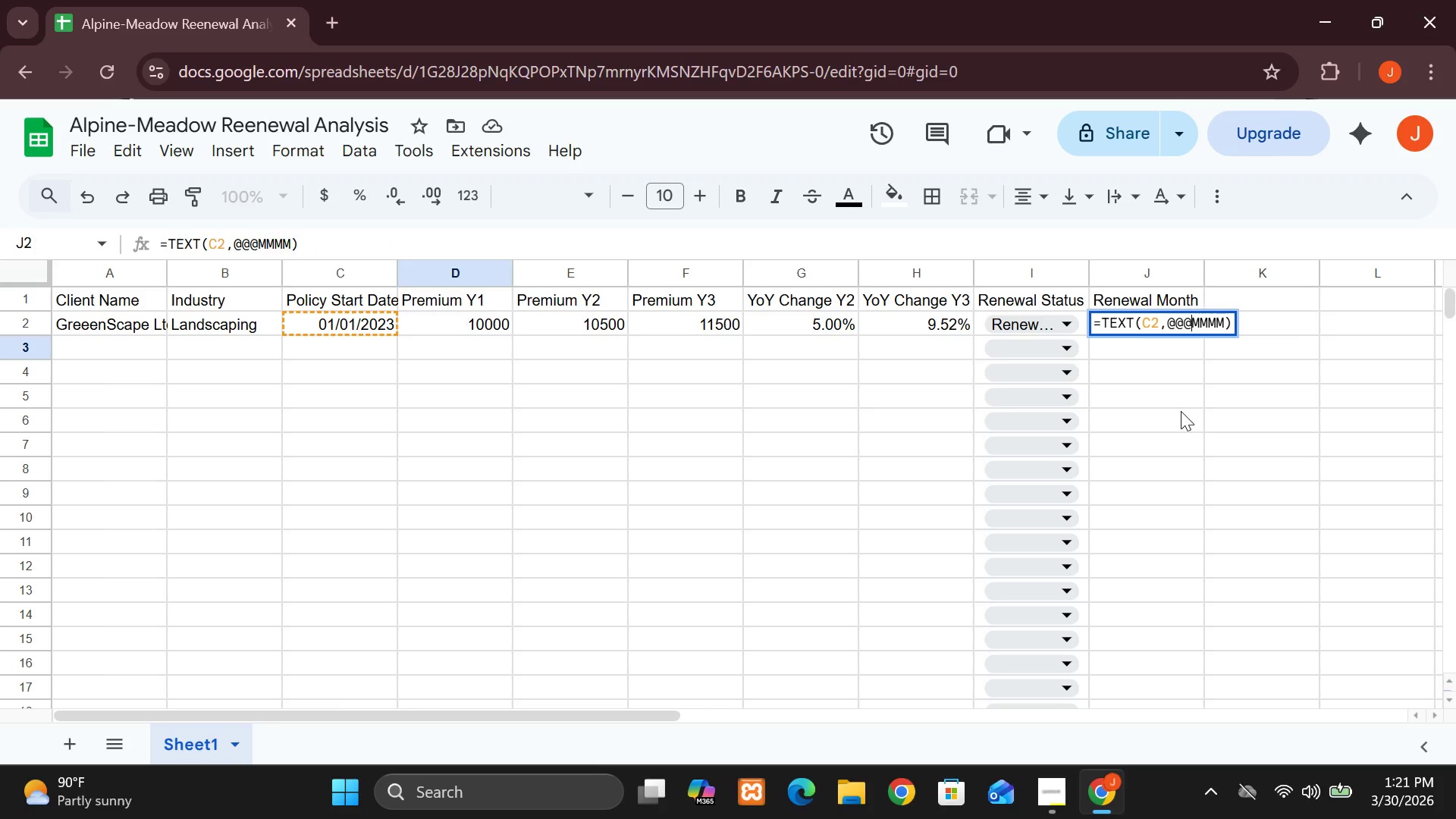 
key(Backspace)
 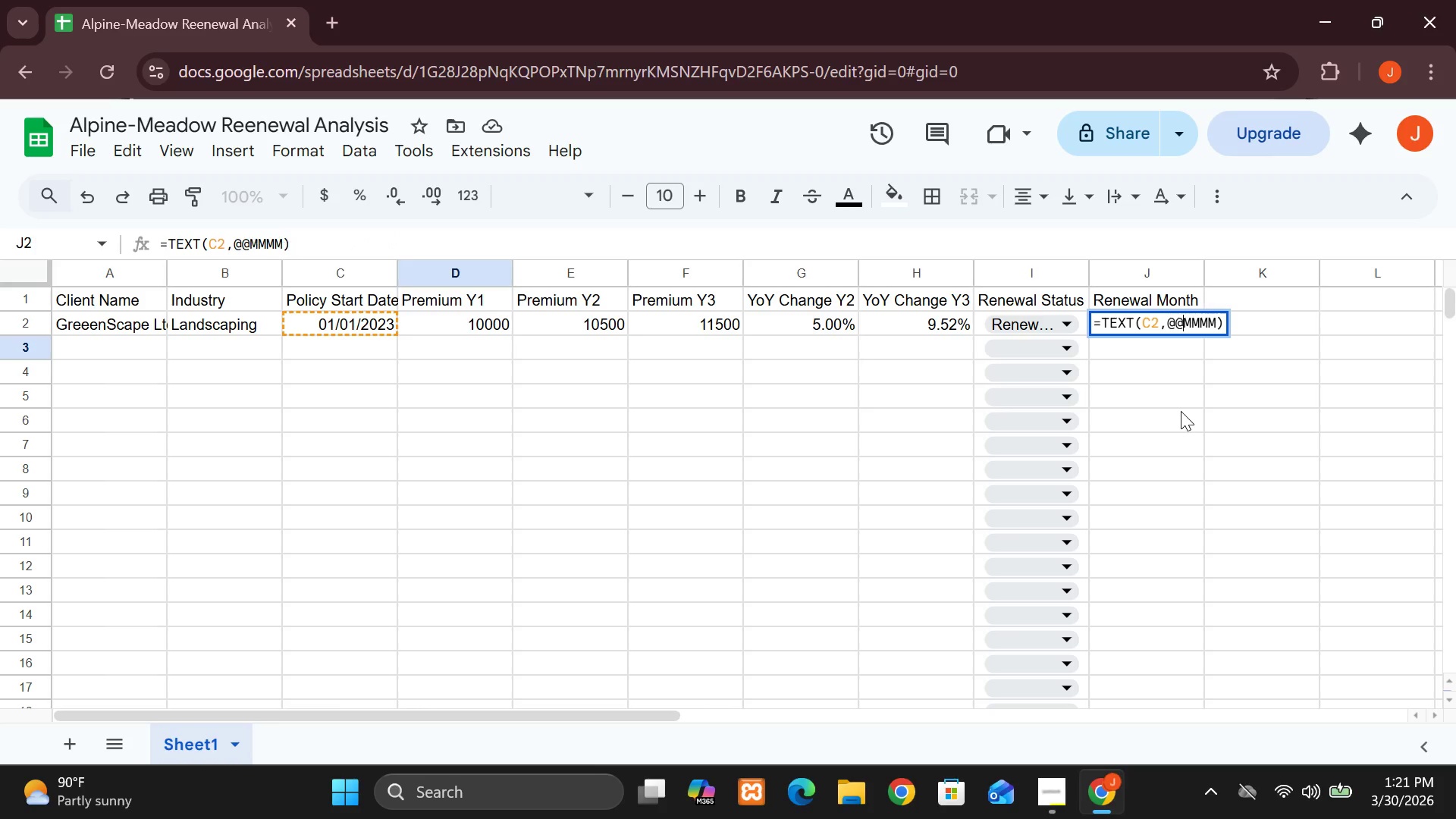 
key(Backspace)
 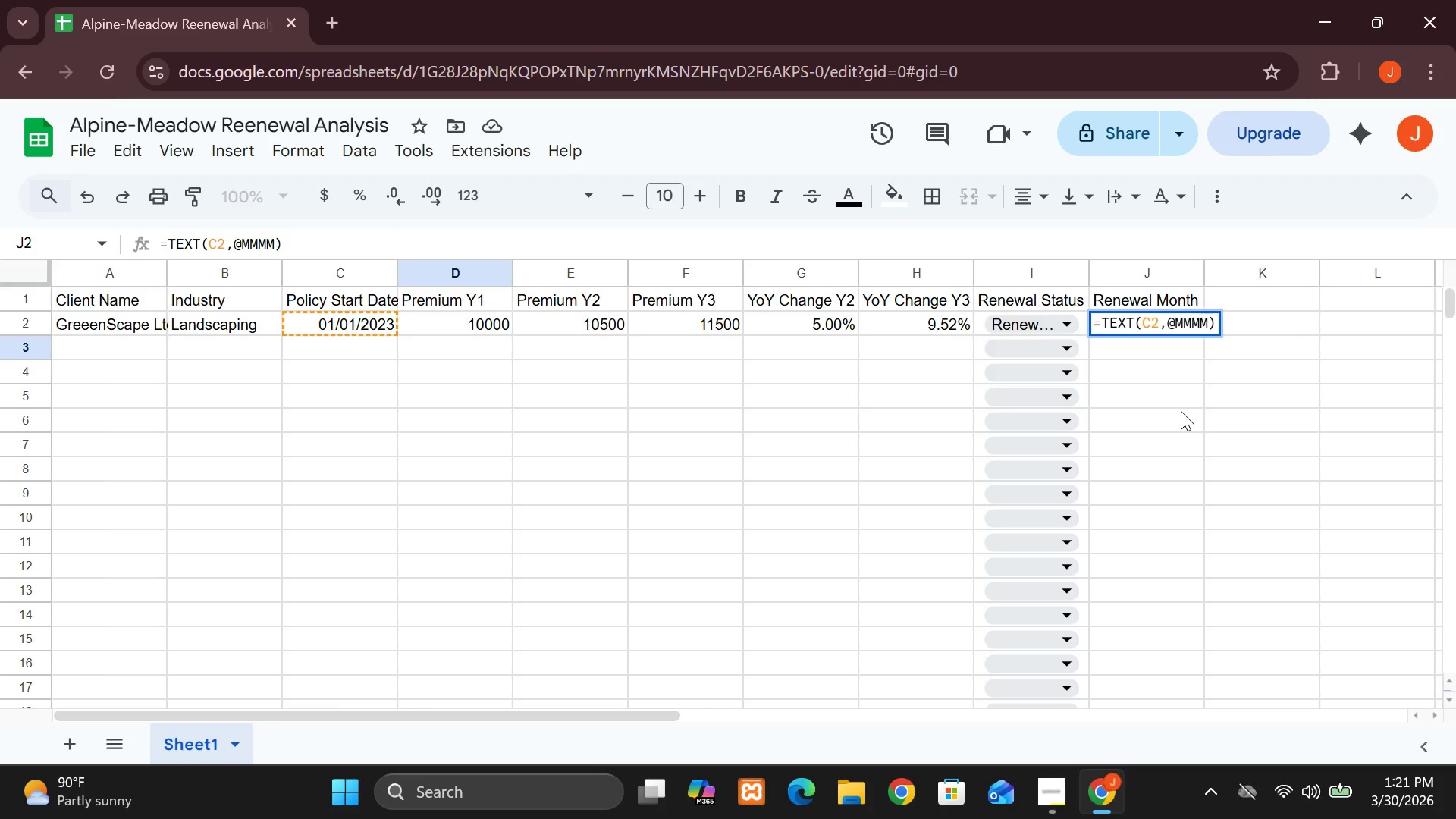 
key(Backspace)
 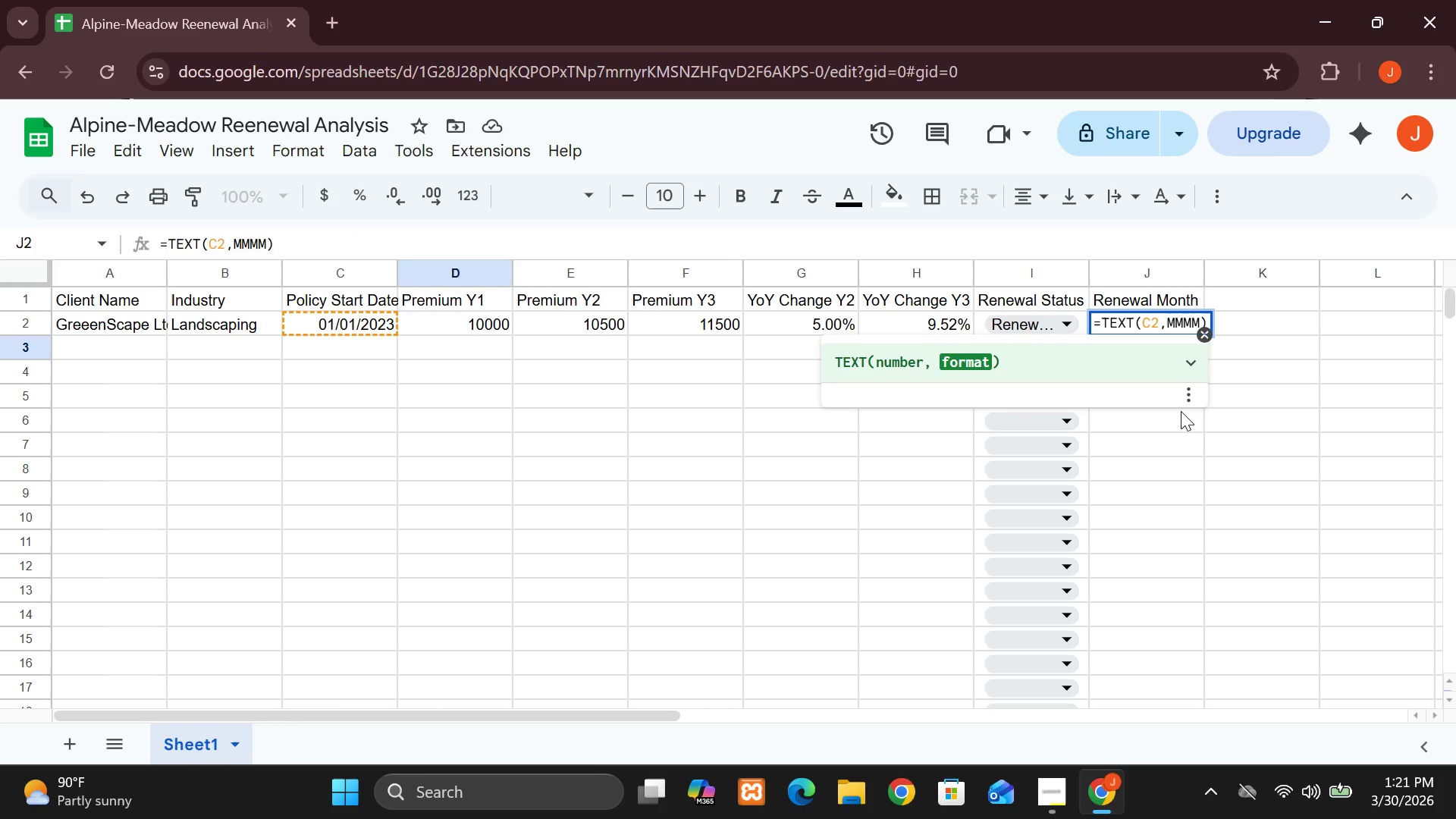 
hold_key(key=ShiftLeft, duration=1.53)
 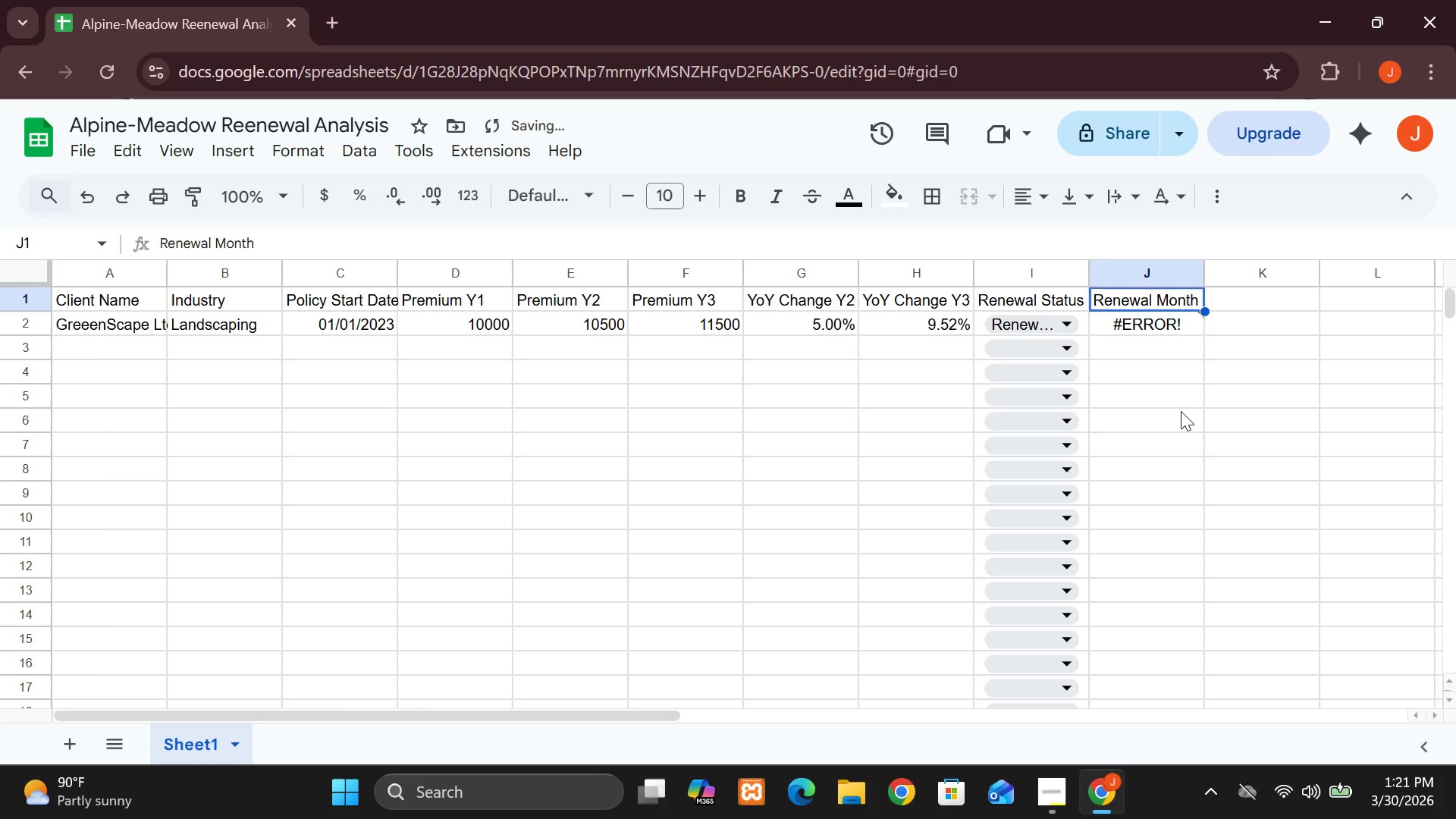 
key(Shift+2)
 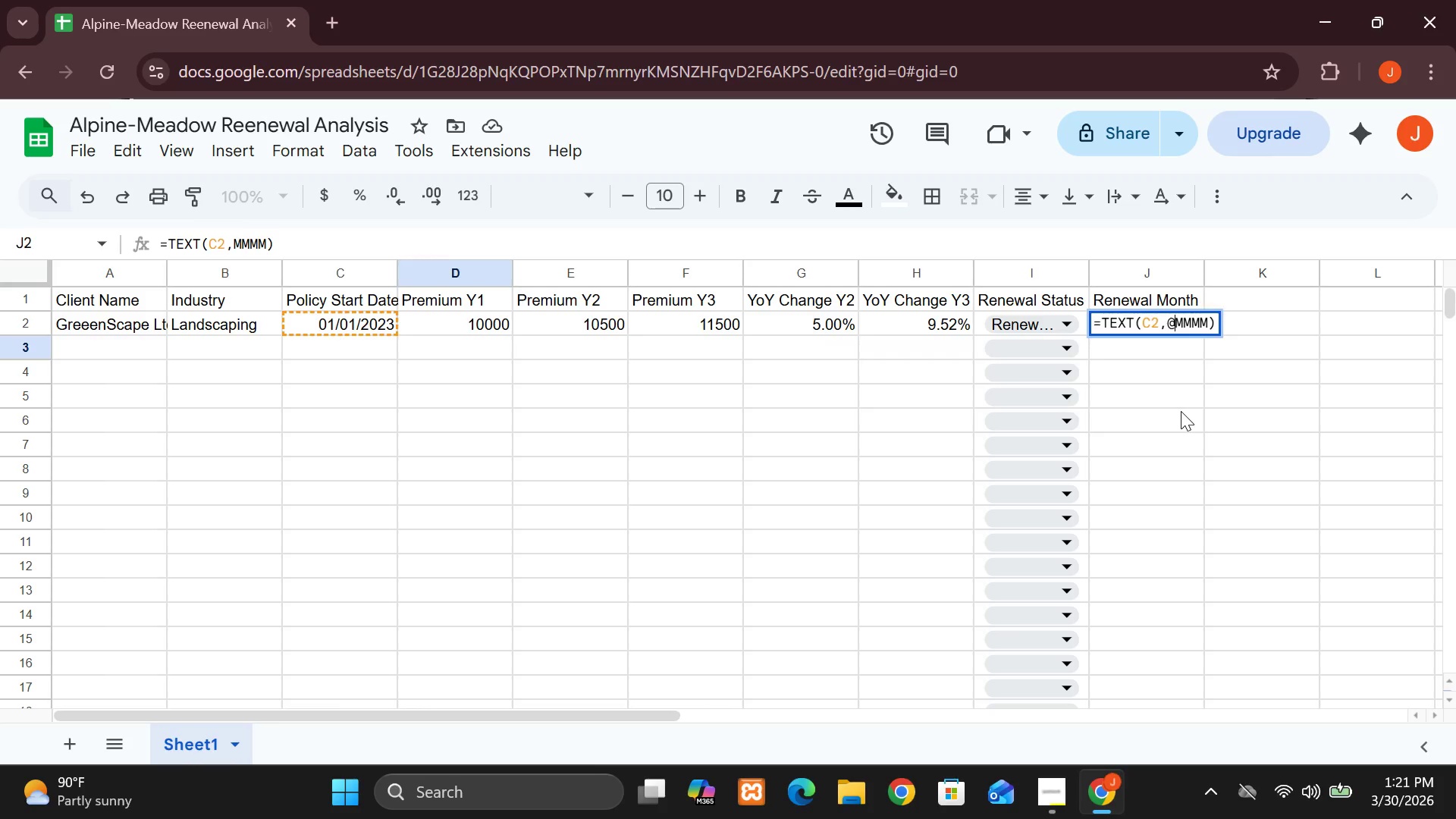 
key(Shift+Enter)
 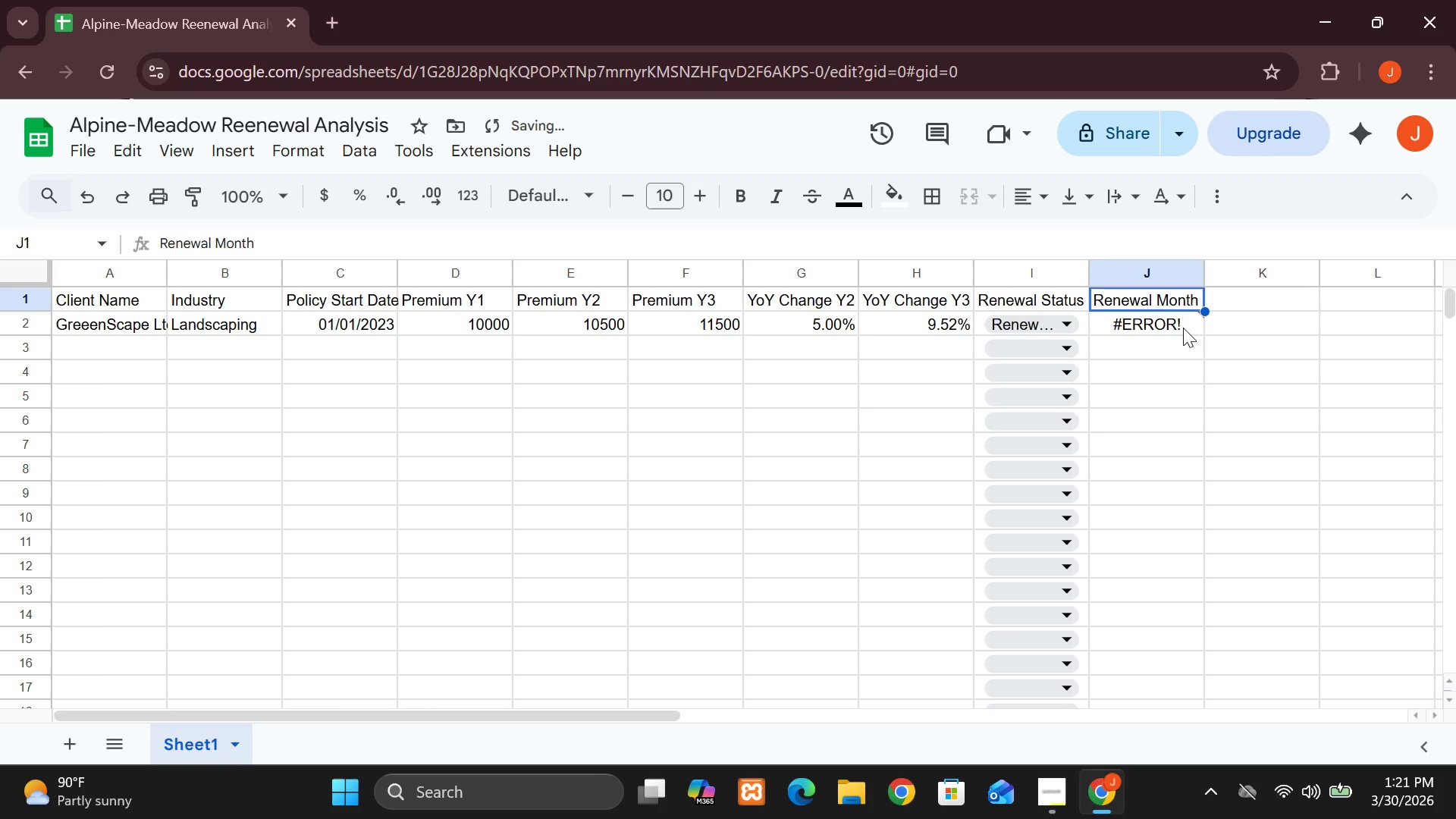 
left_click([1175, 324])
 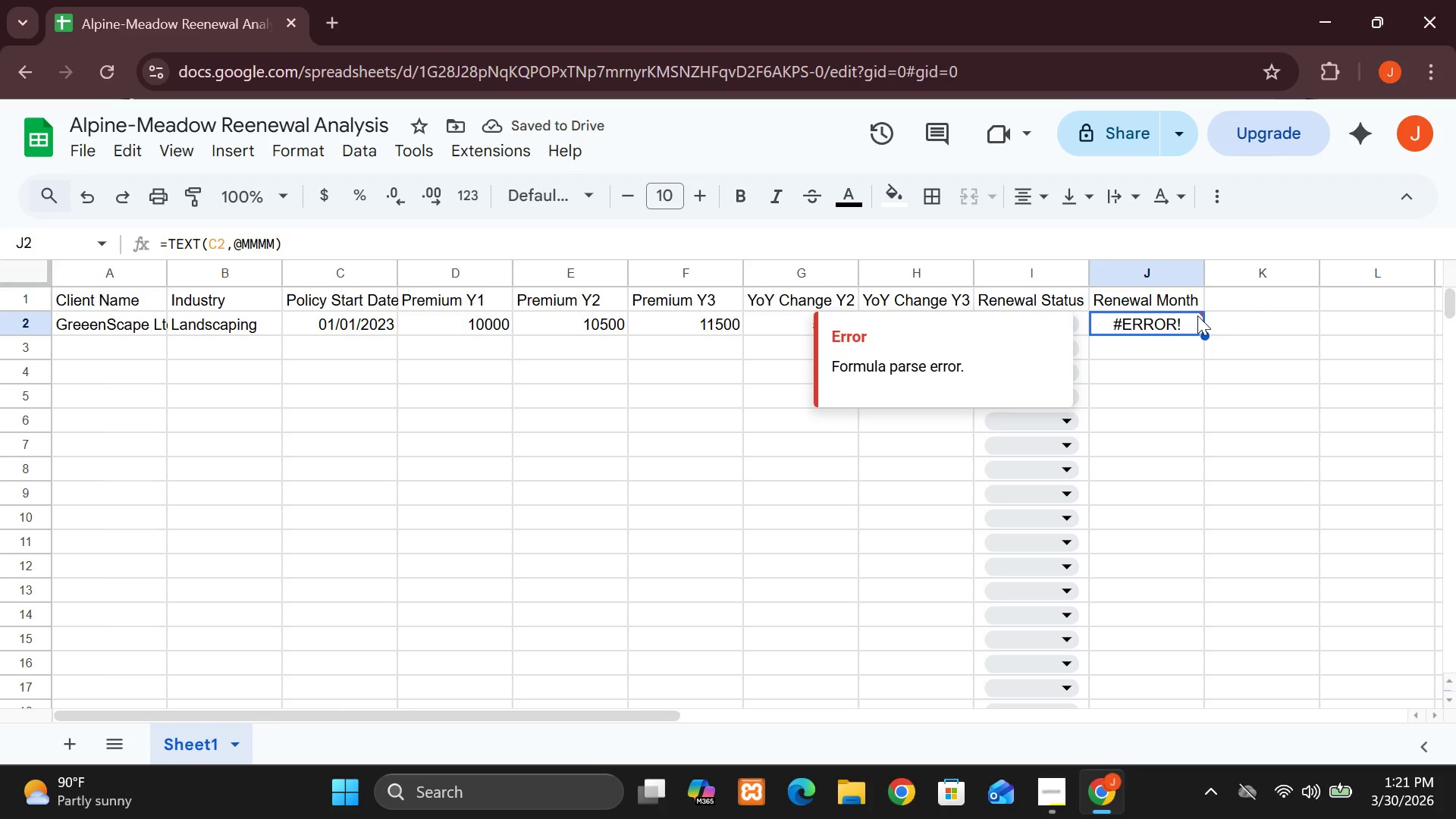 
left_click([1197, 315])
 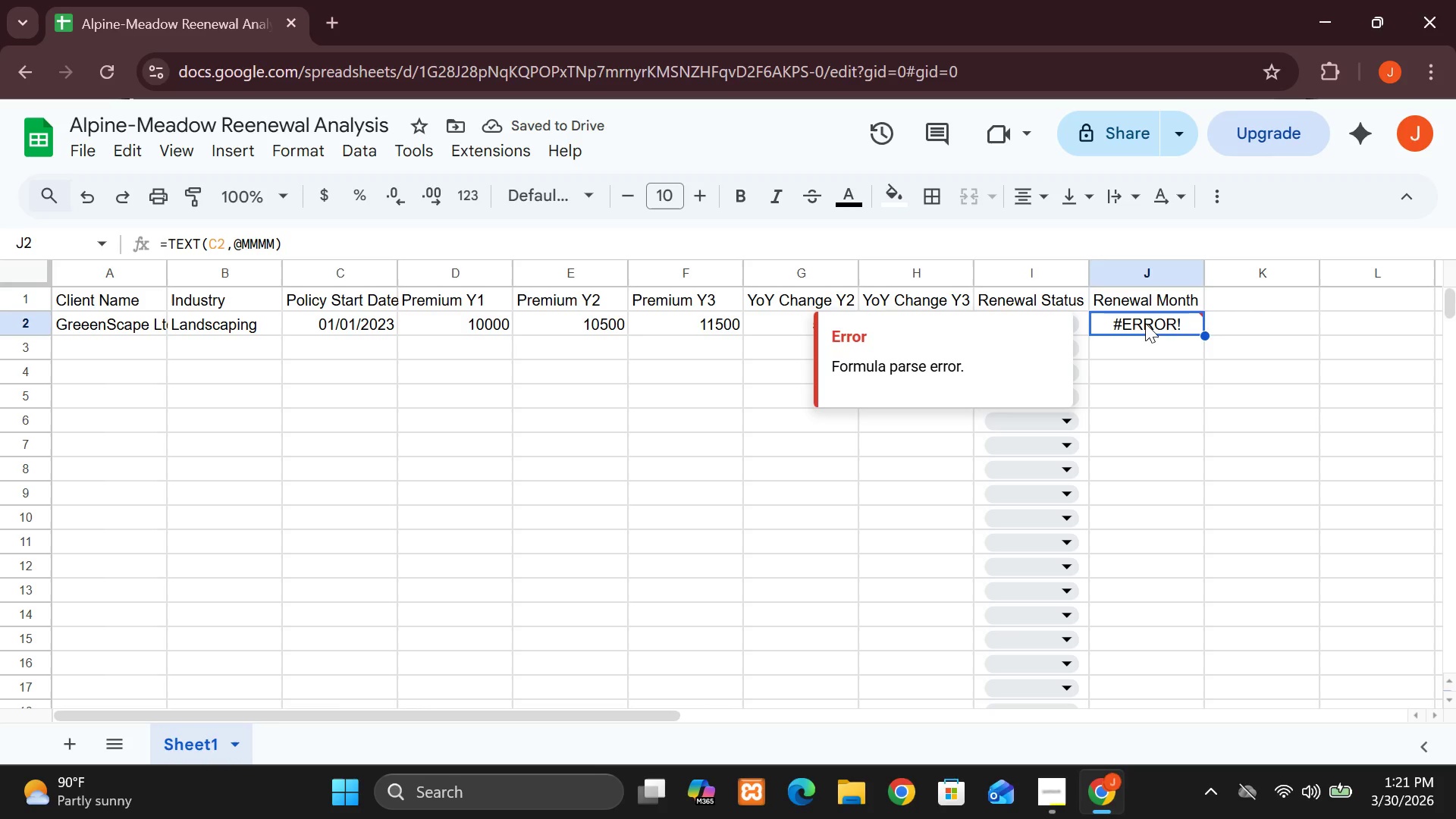 
double_click([1145, 323])
 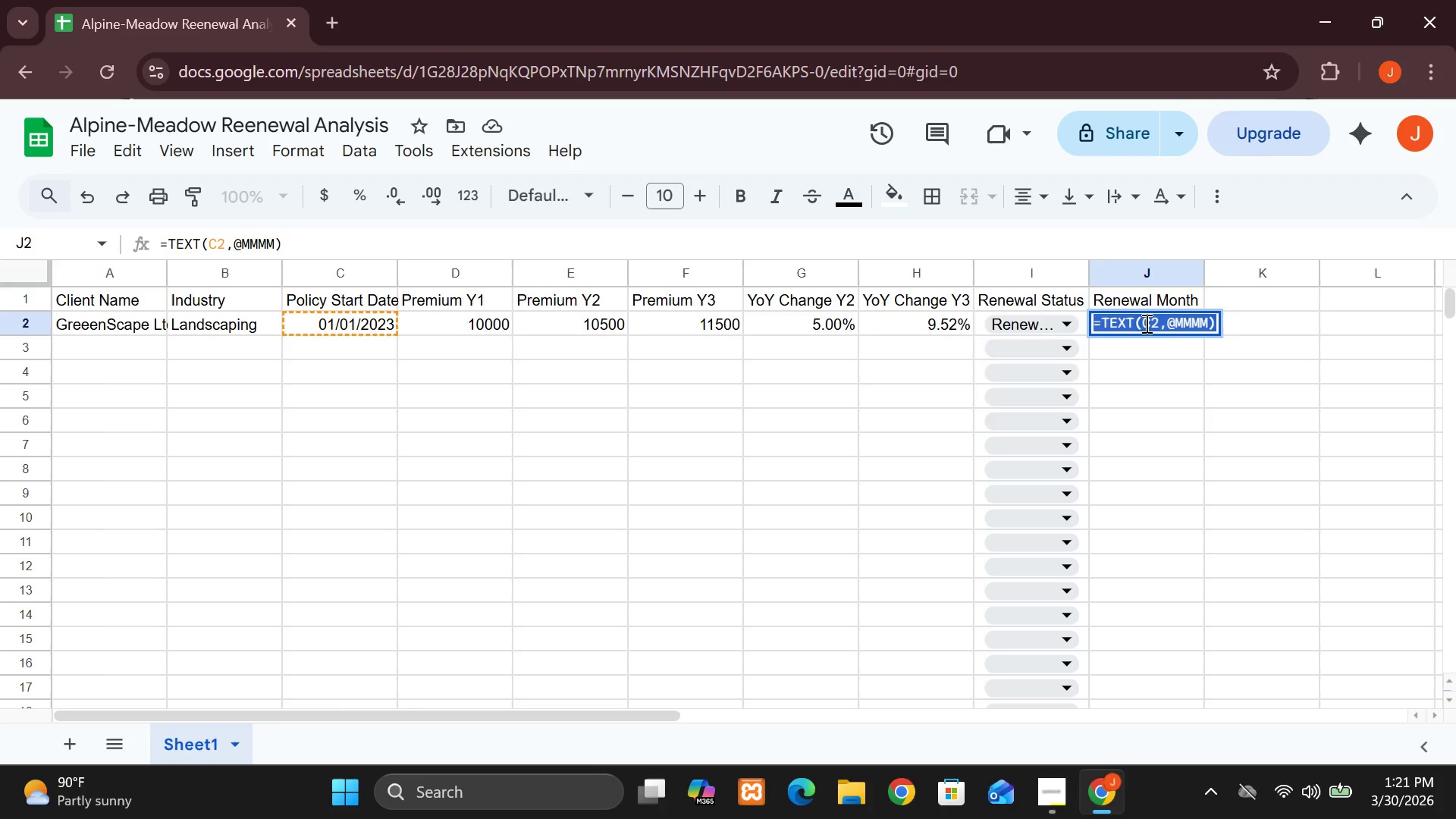 
triple_click([1145, 323])
 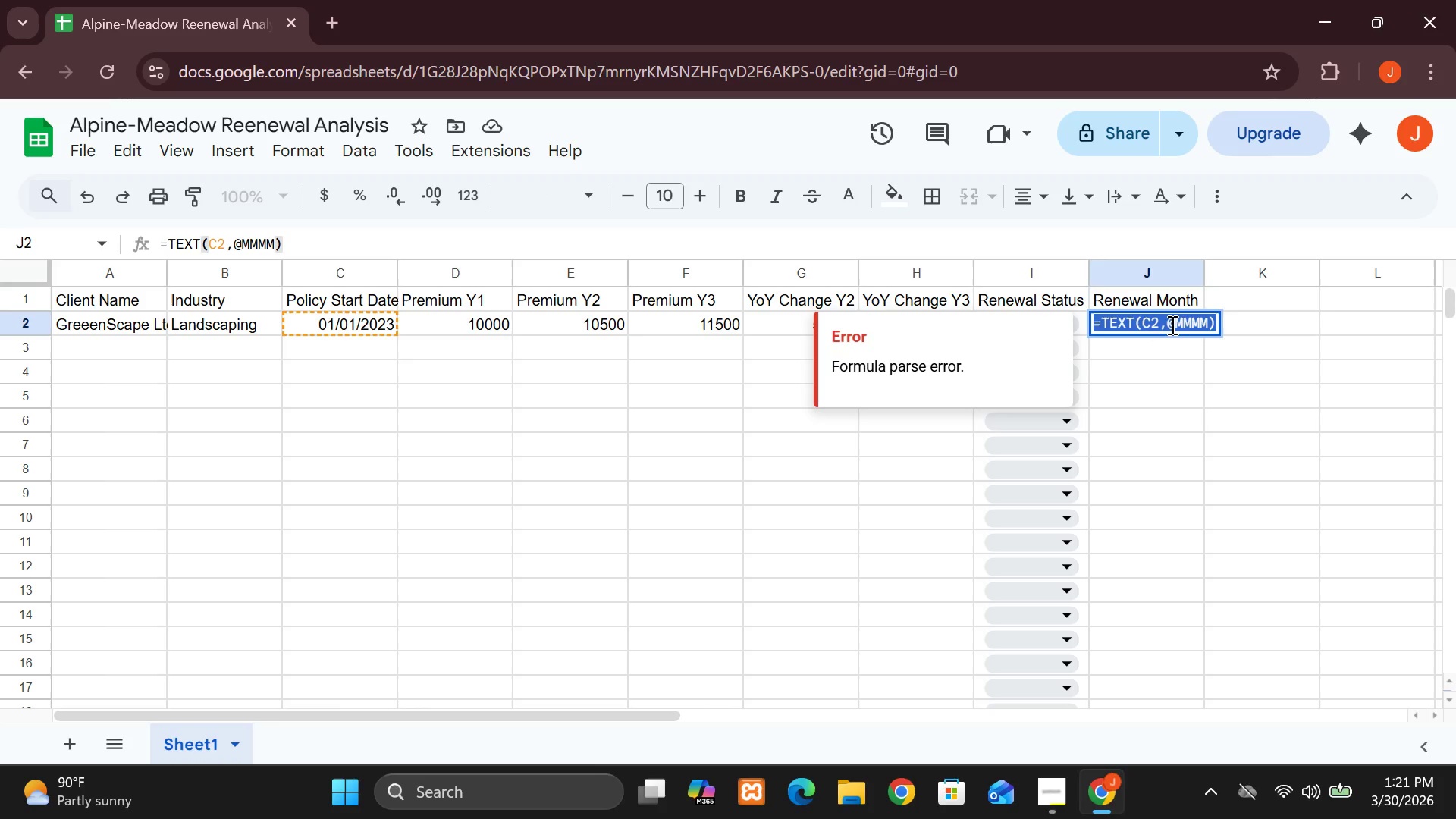 
left_click([1171, 324])
 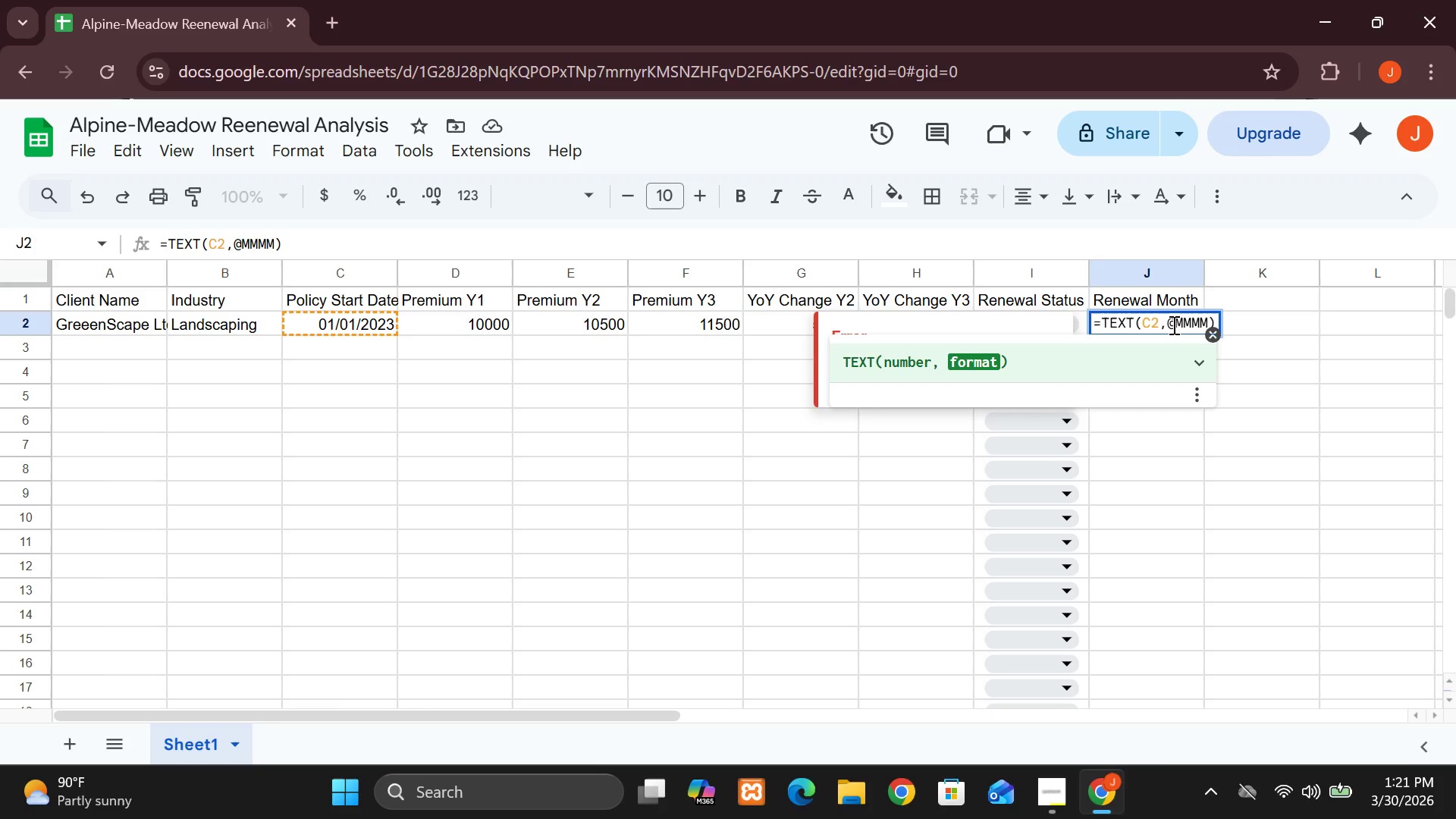 
double_click([1172, 325])
 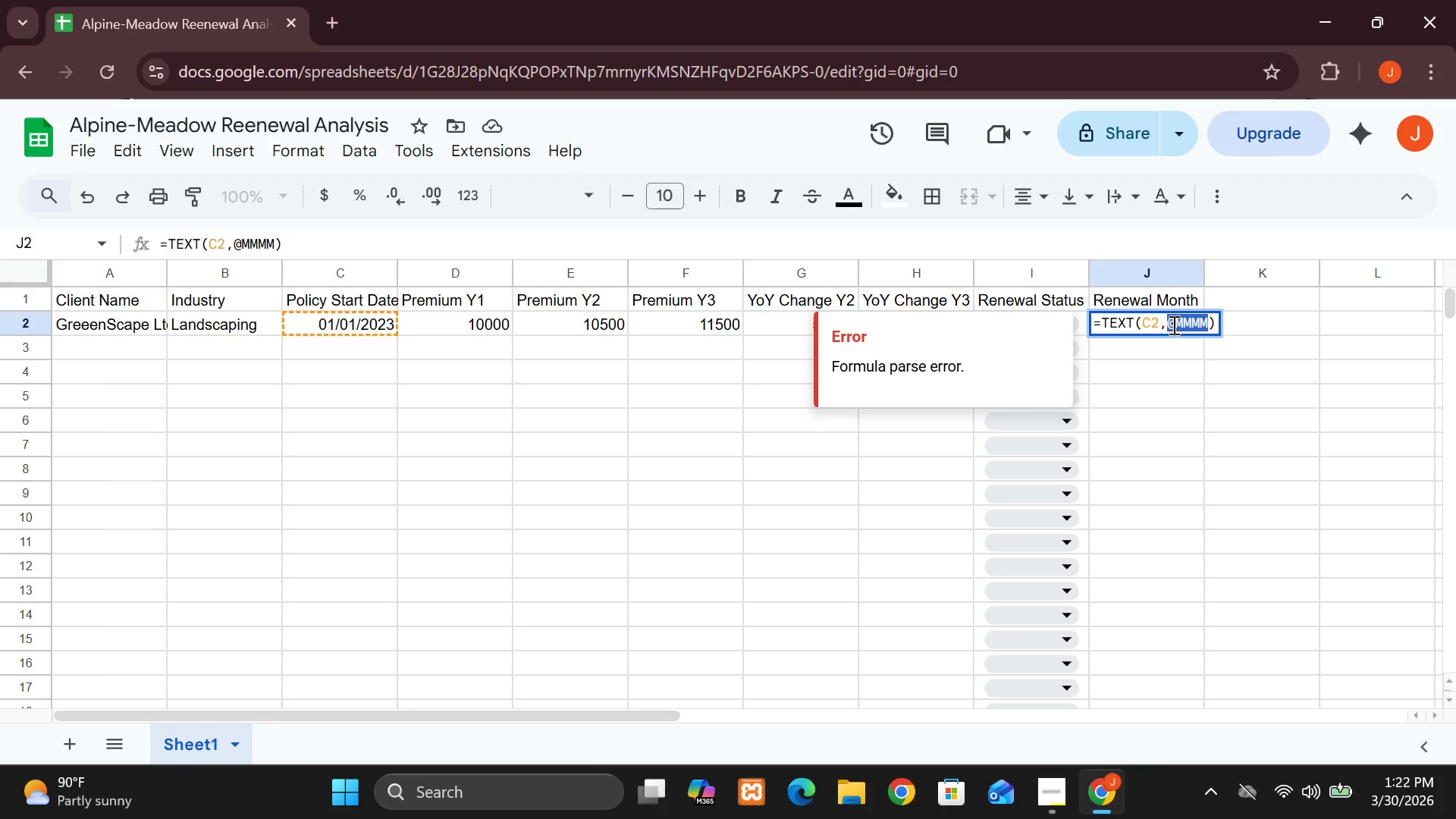 
left_click([1172, 325])
 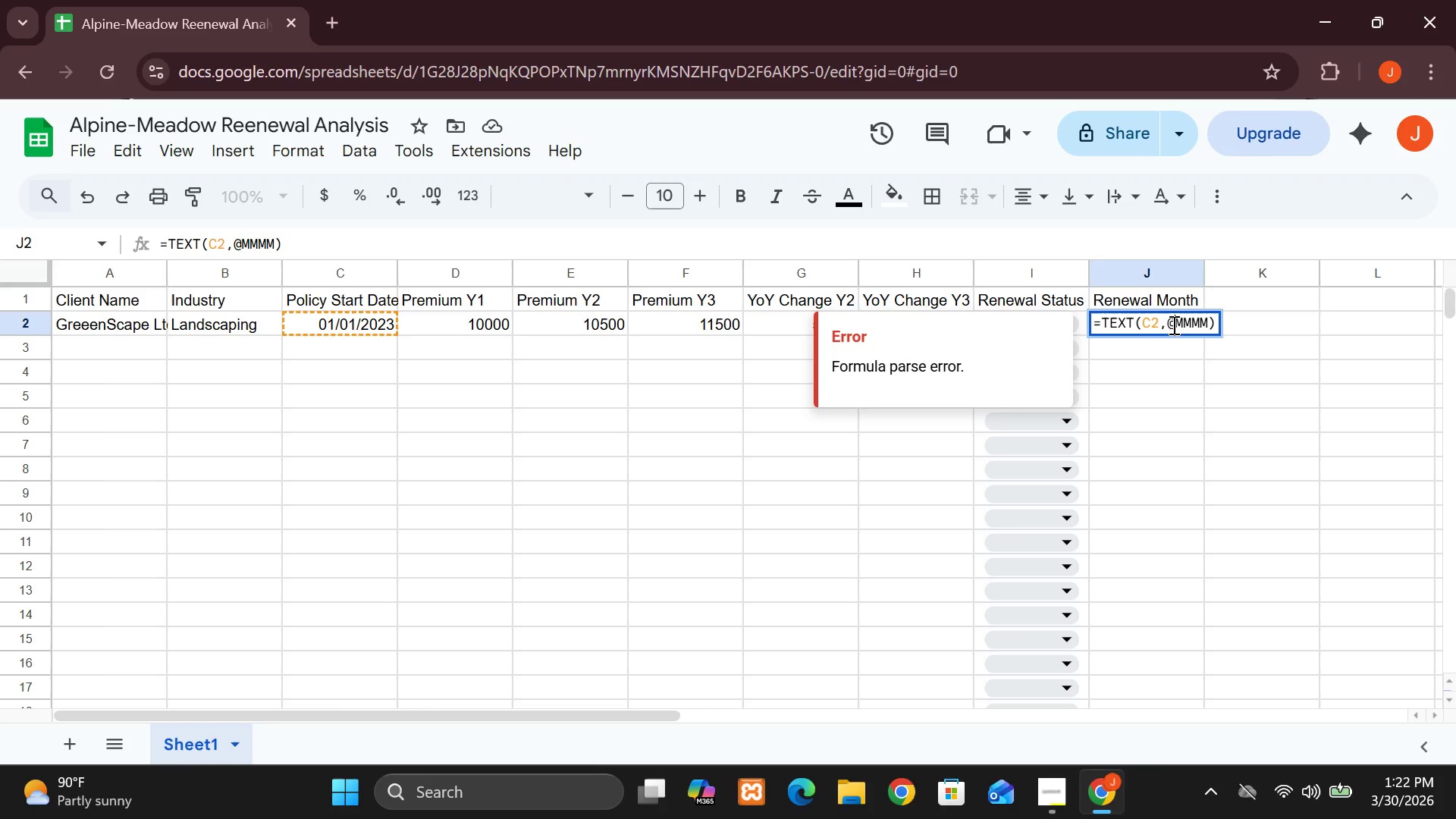 
key(Backspace)
 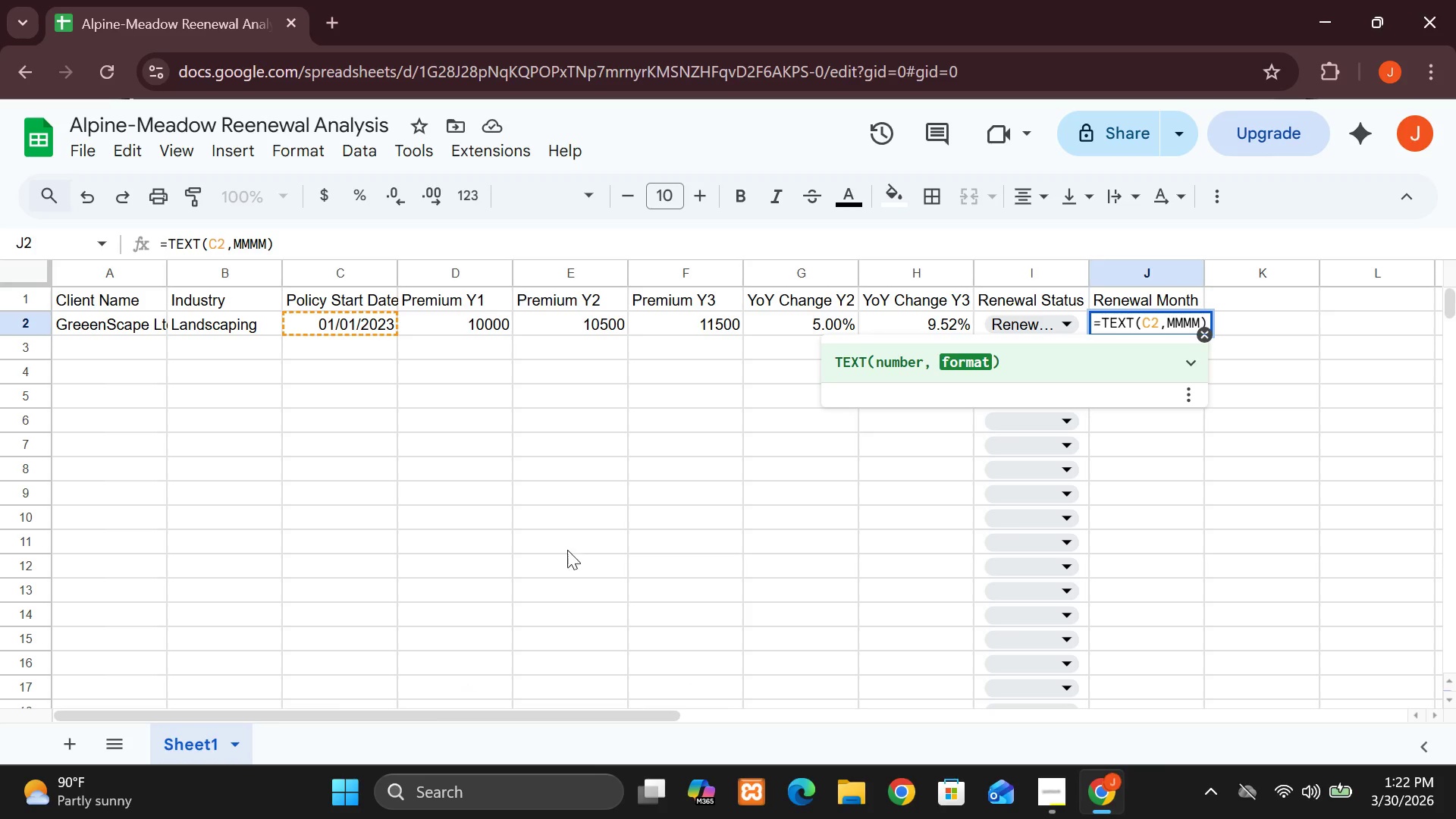 
wait(18.84)
 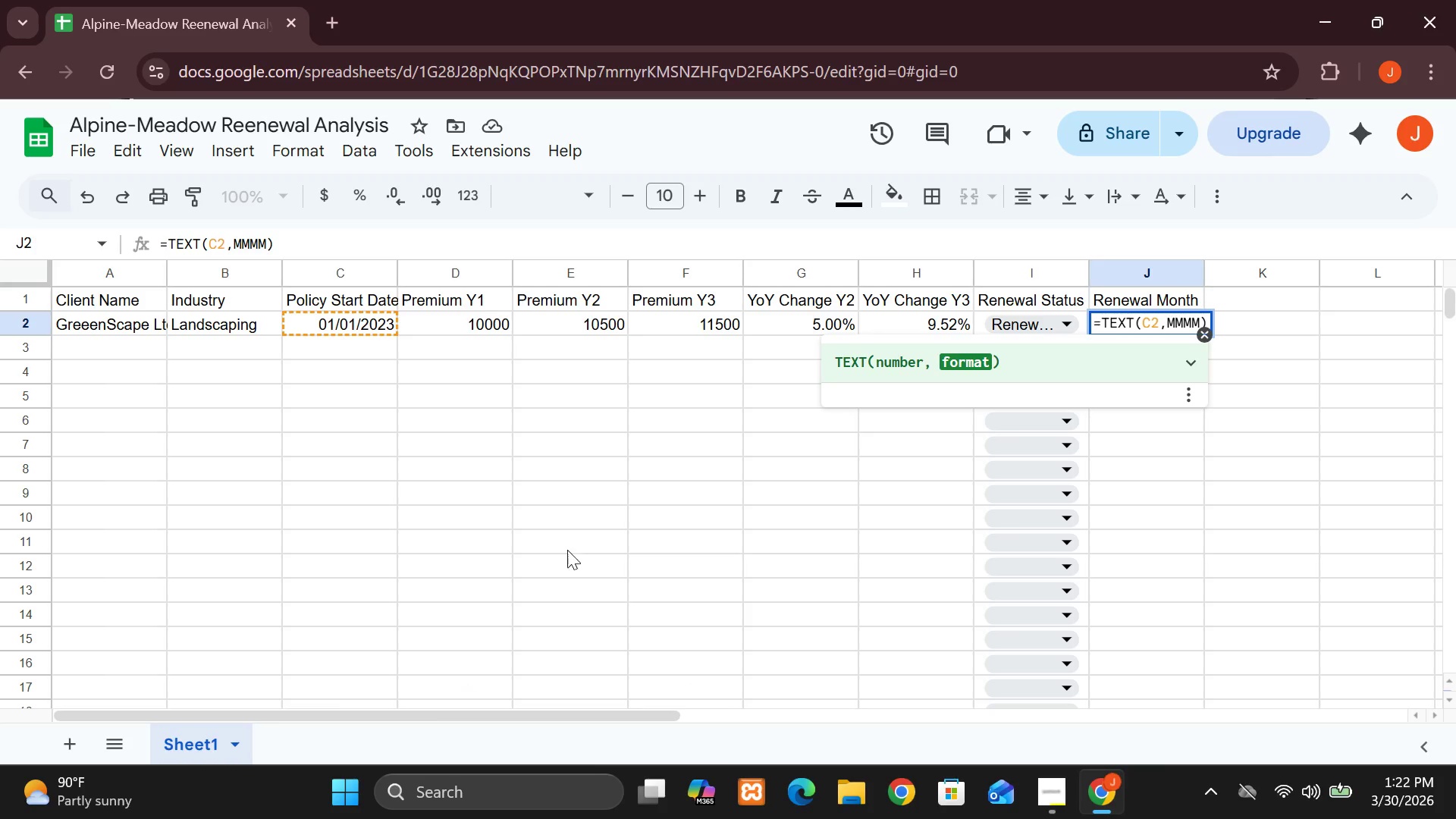 
left_click([410, 413])
 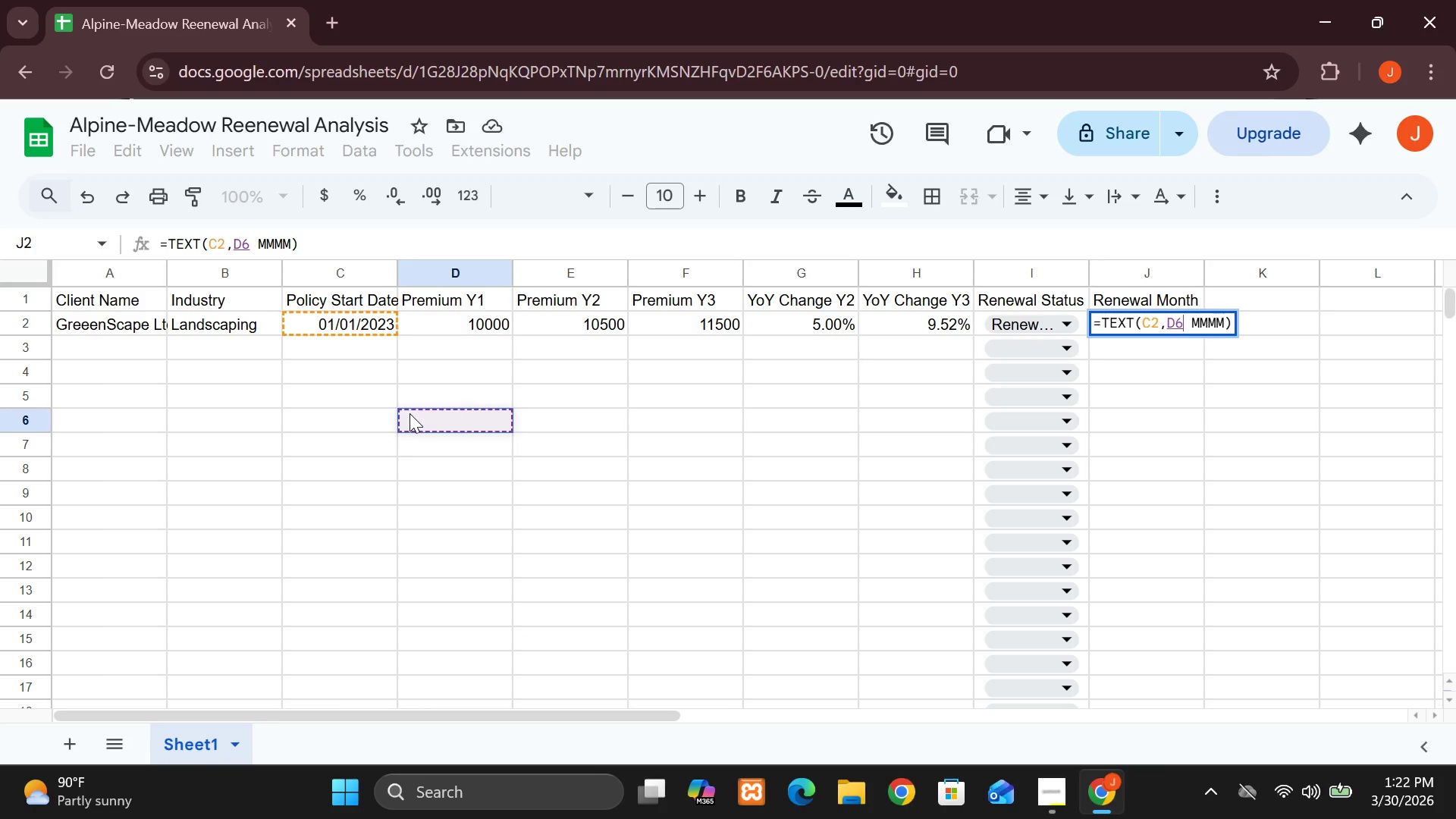 
left_click([576, 394])
 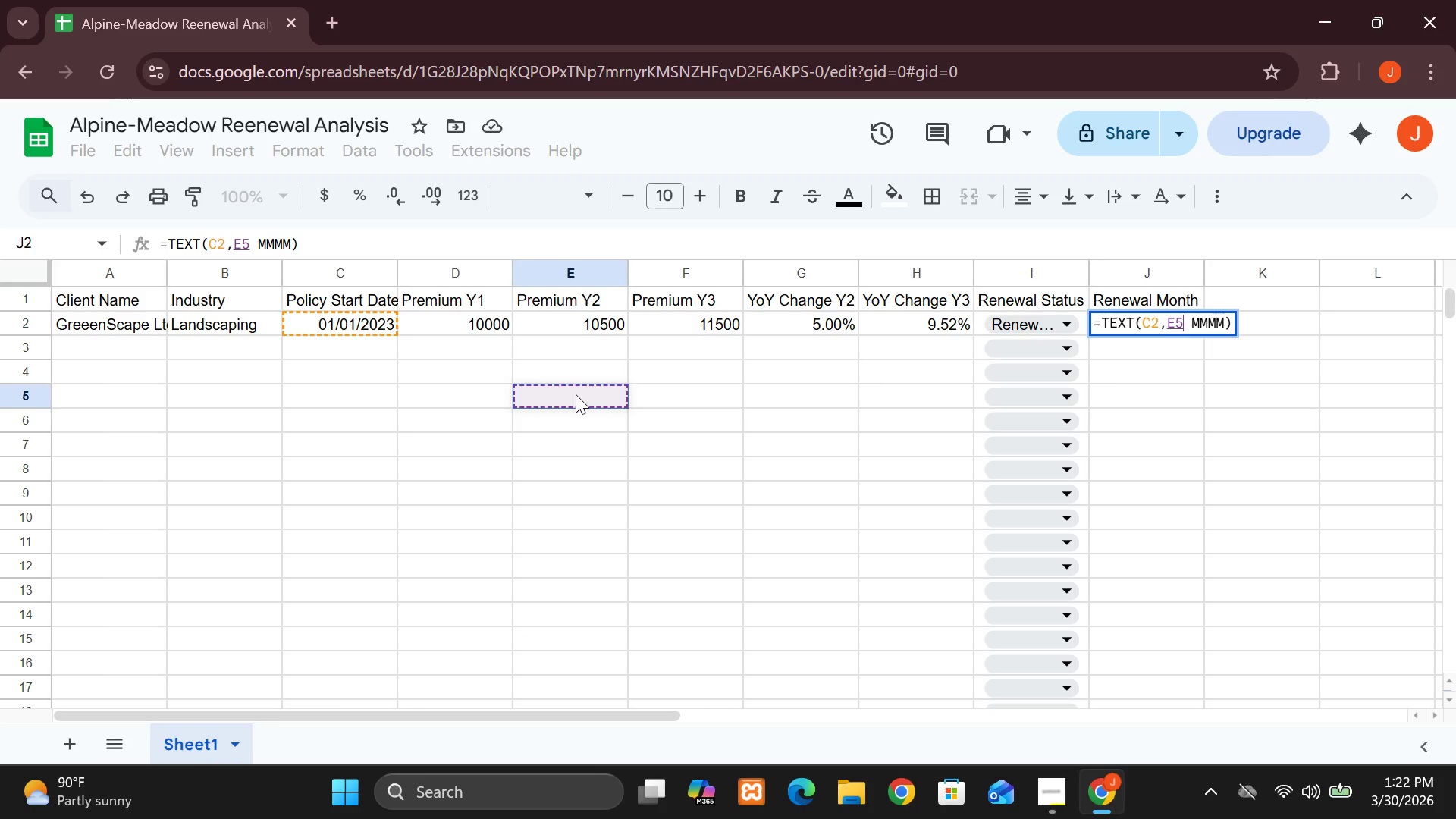 
left_click([706, 428])
 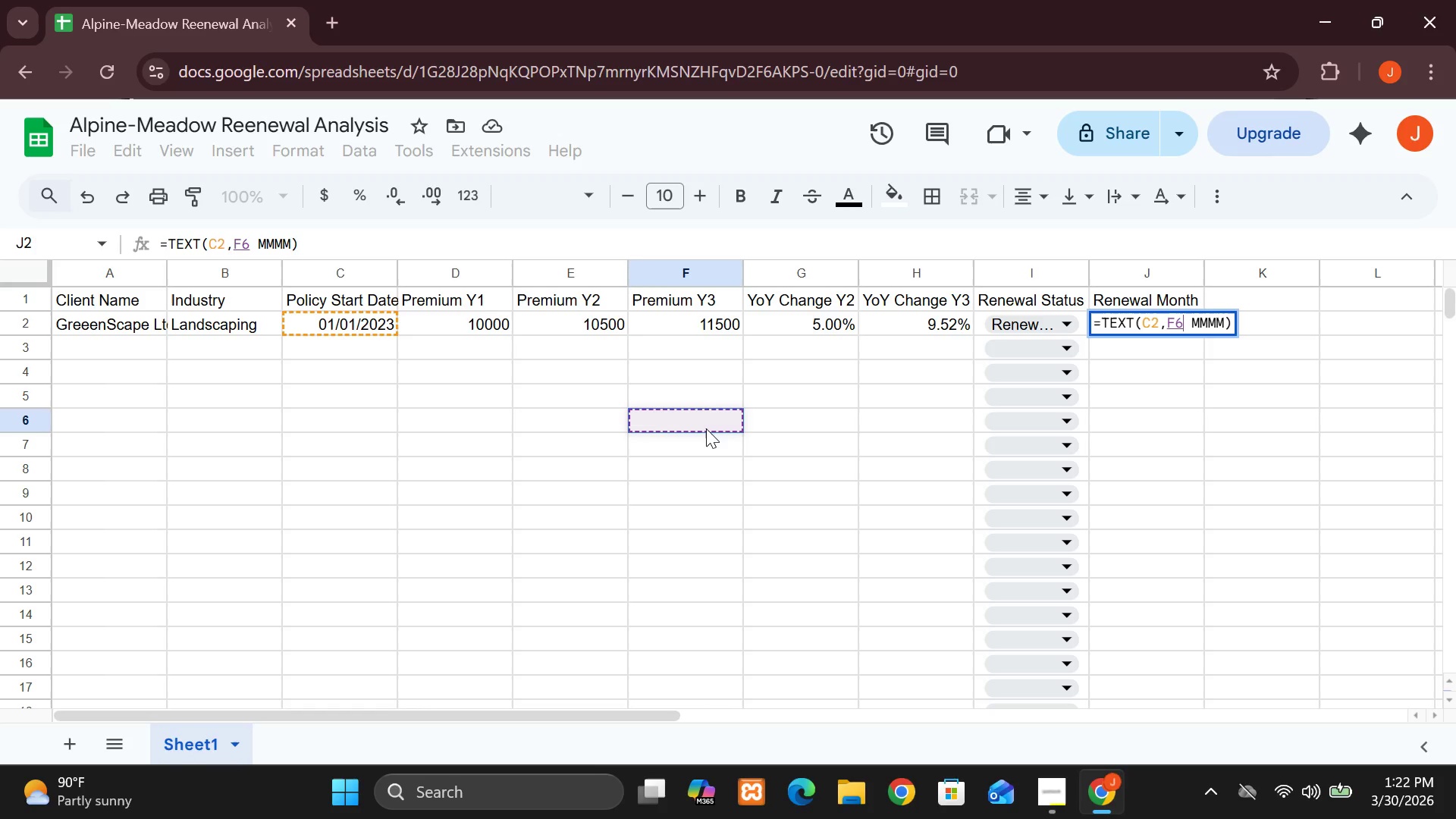 
wait(5.97)
 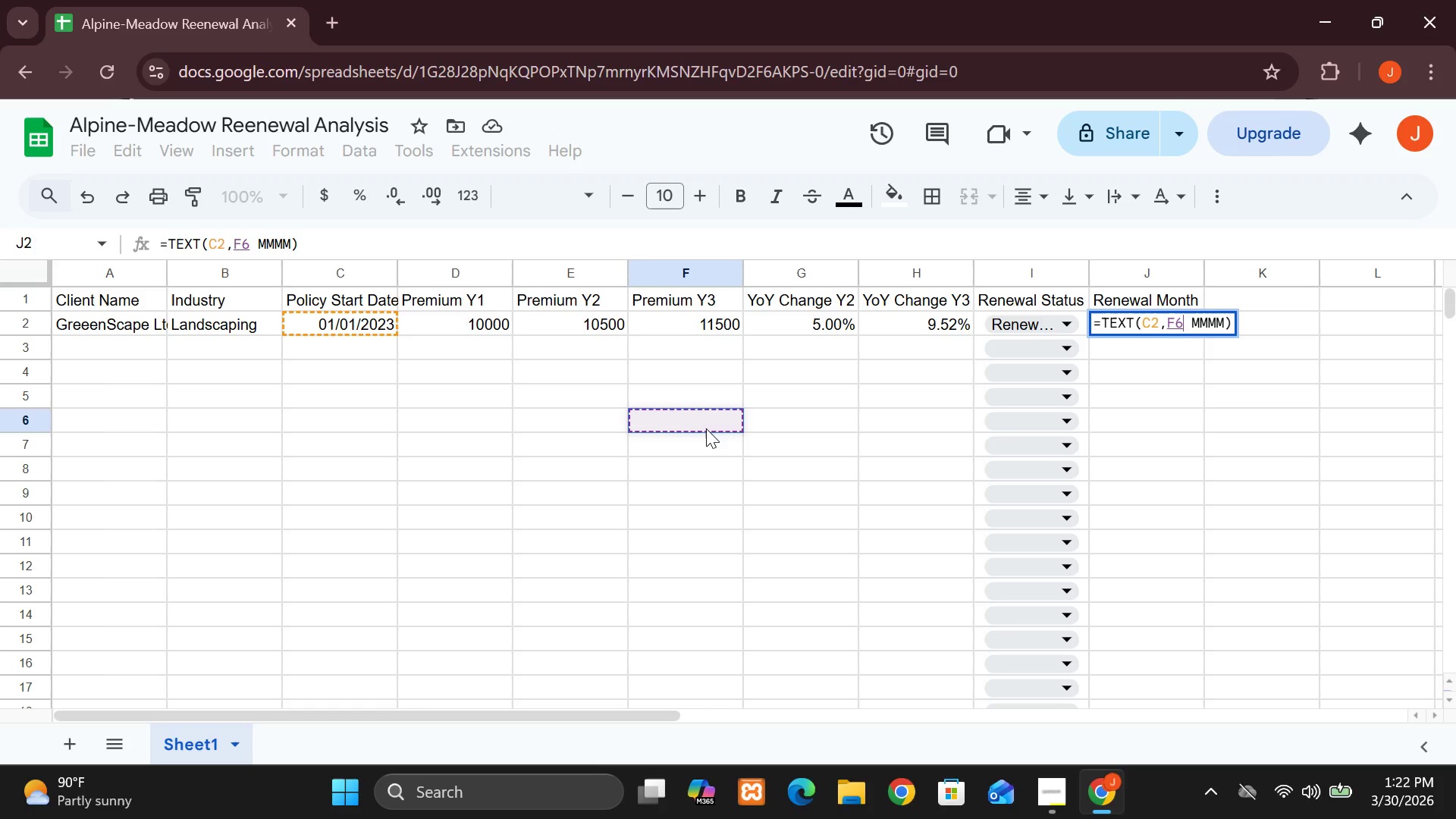 
left_click([774, 427])
 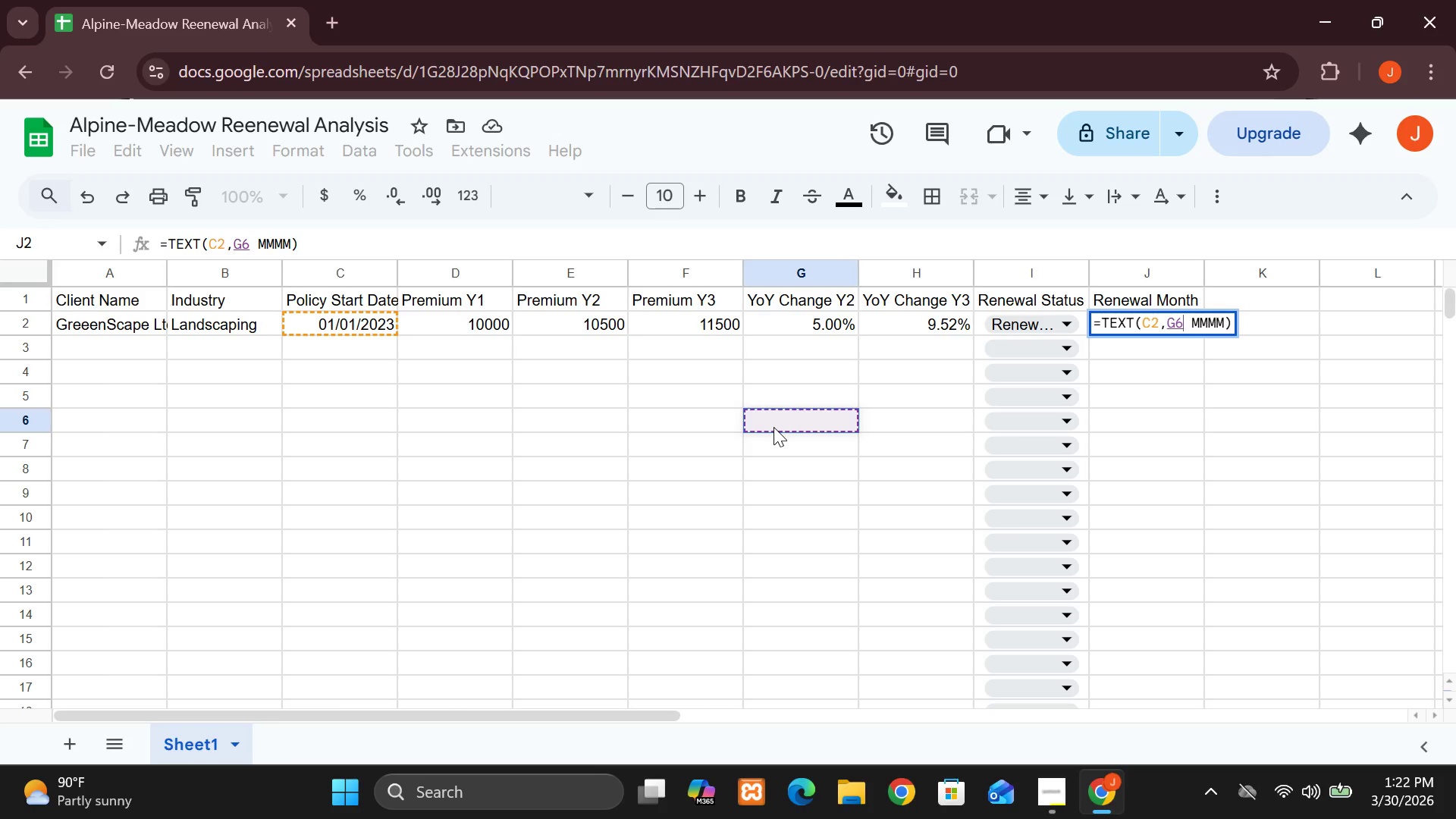 
wait(8.09)
 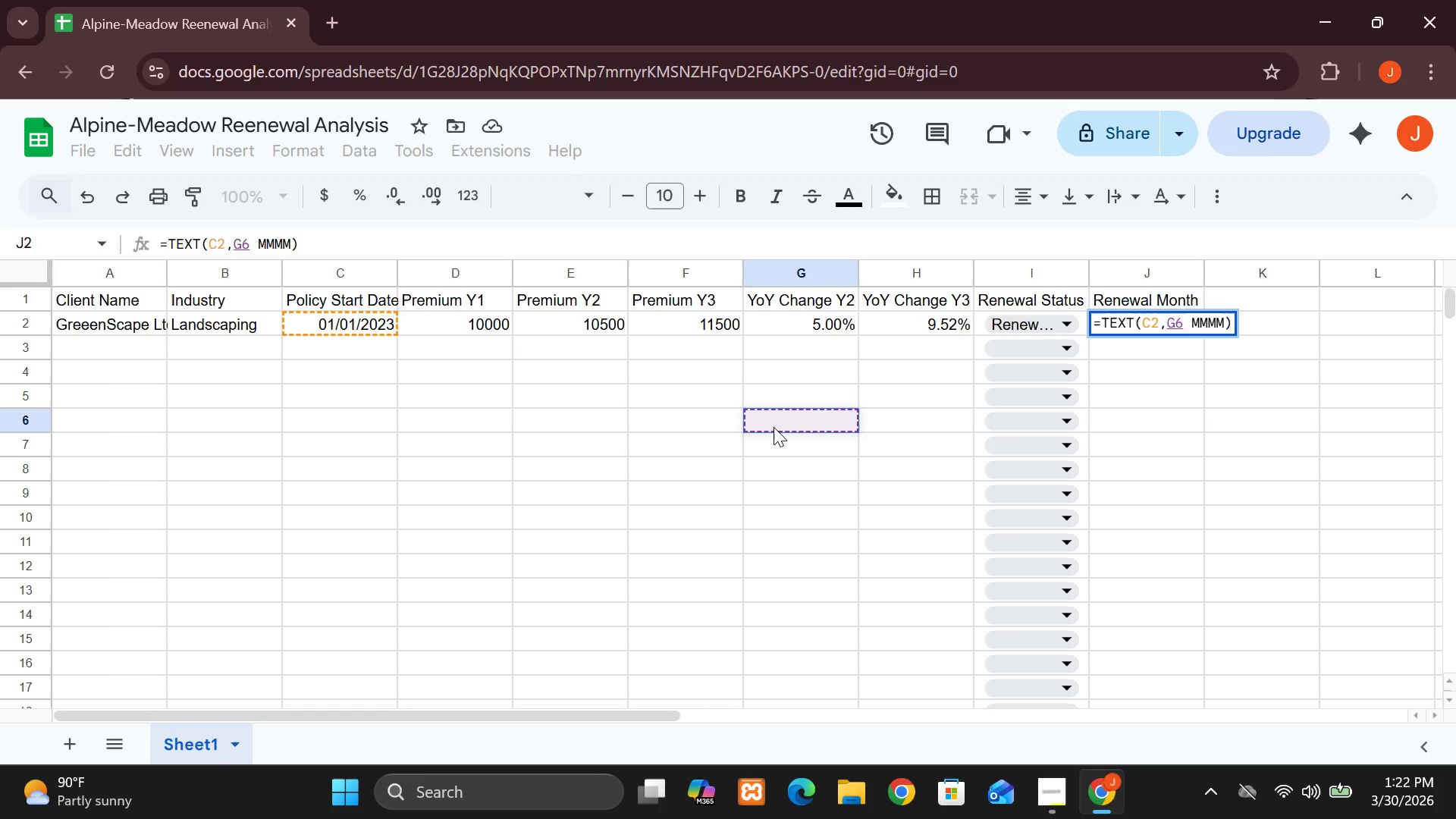 
type(@@@@)
key(Backspace)
key(Backspace)
key(Backspace)
key(Backspace)
key(Backspace)
key(Backspace)
 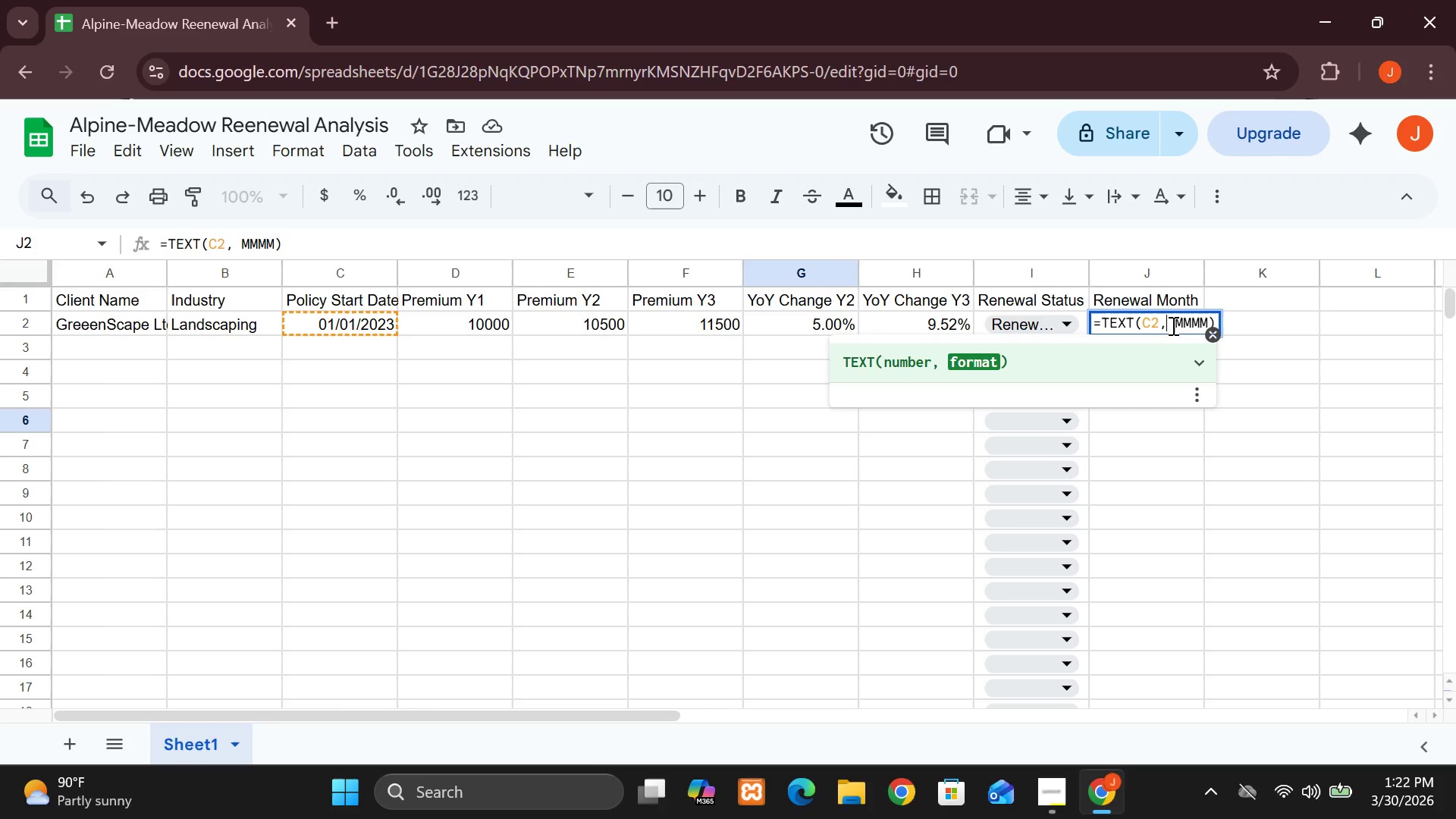 
left_click([1173, 322])
 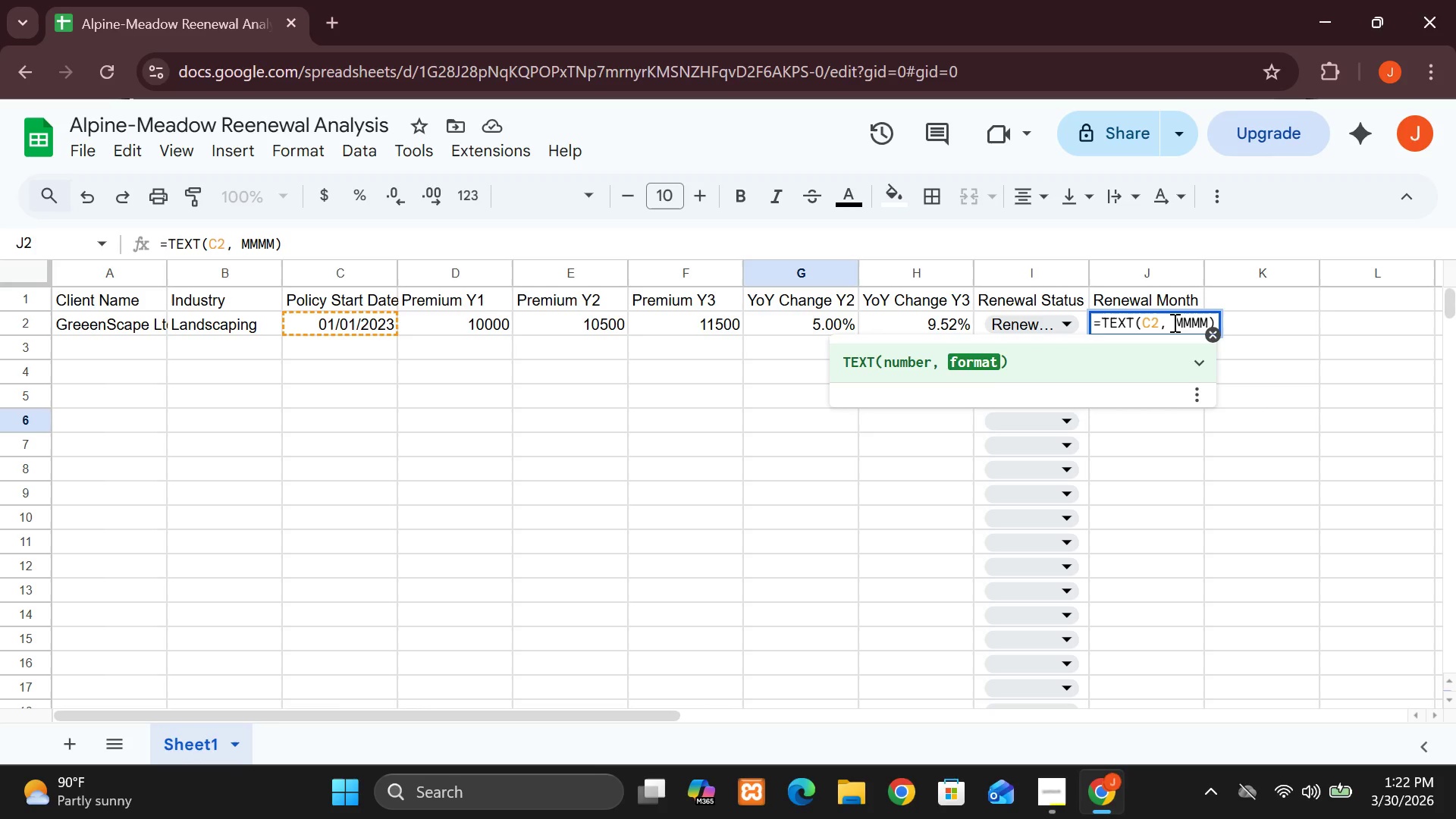 
key(Backspace)
 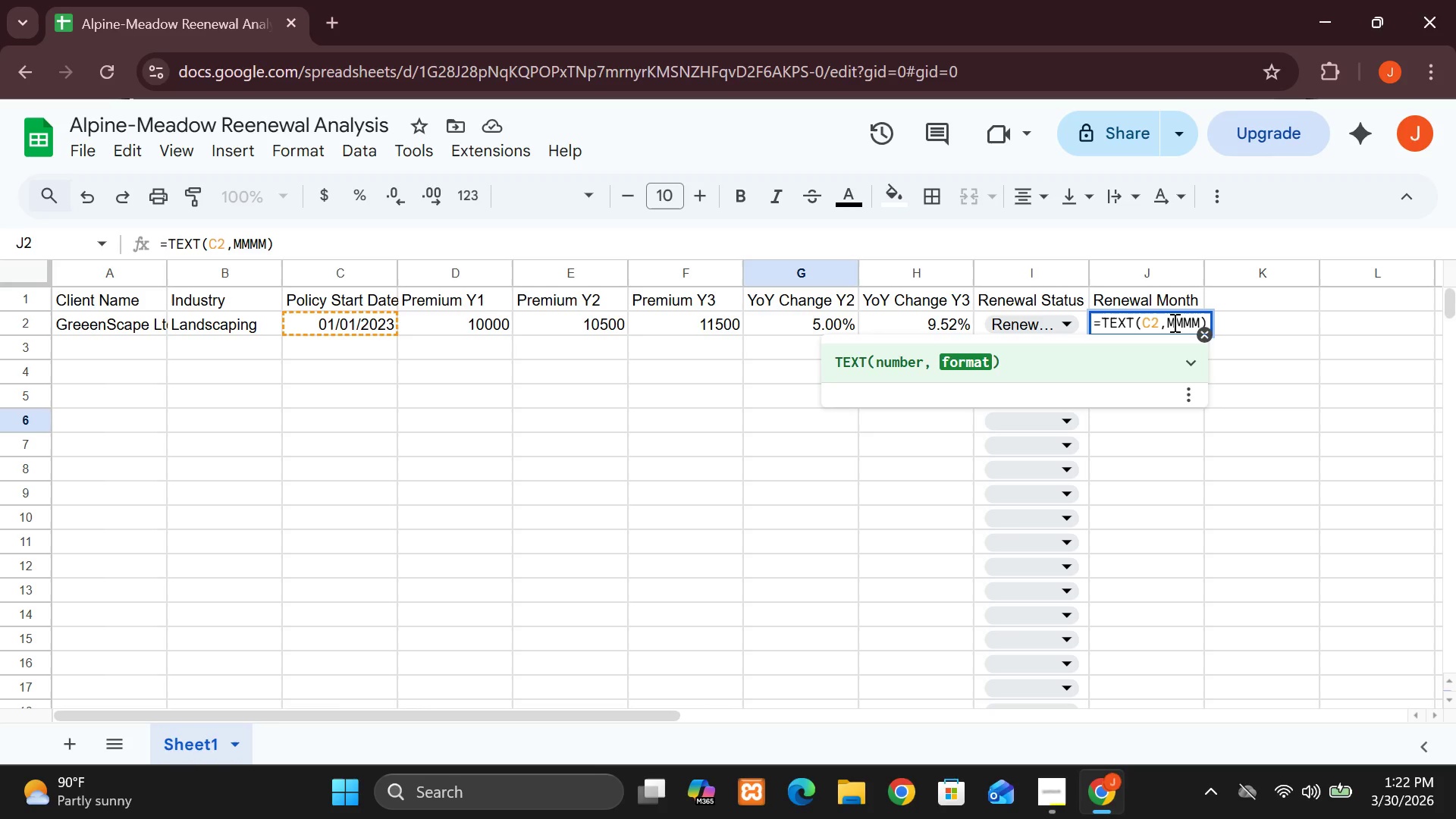 
hold_key(key=ShiftLeft, duration=1.94)
 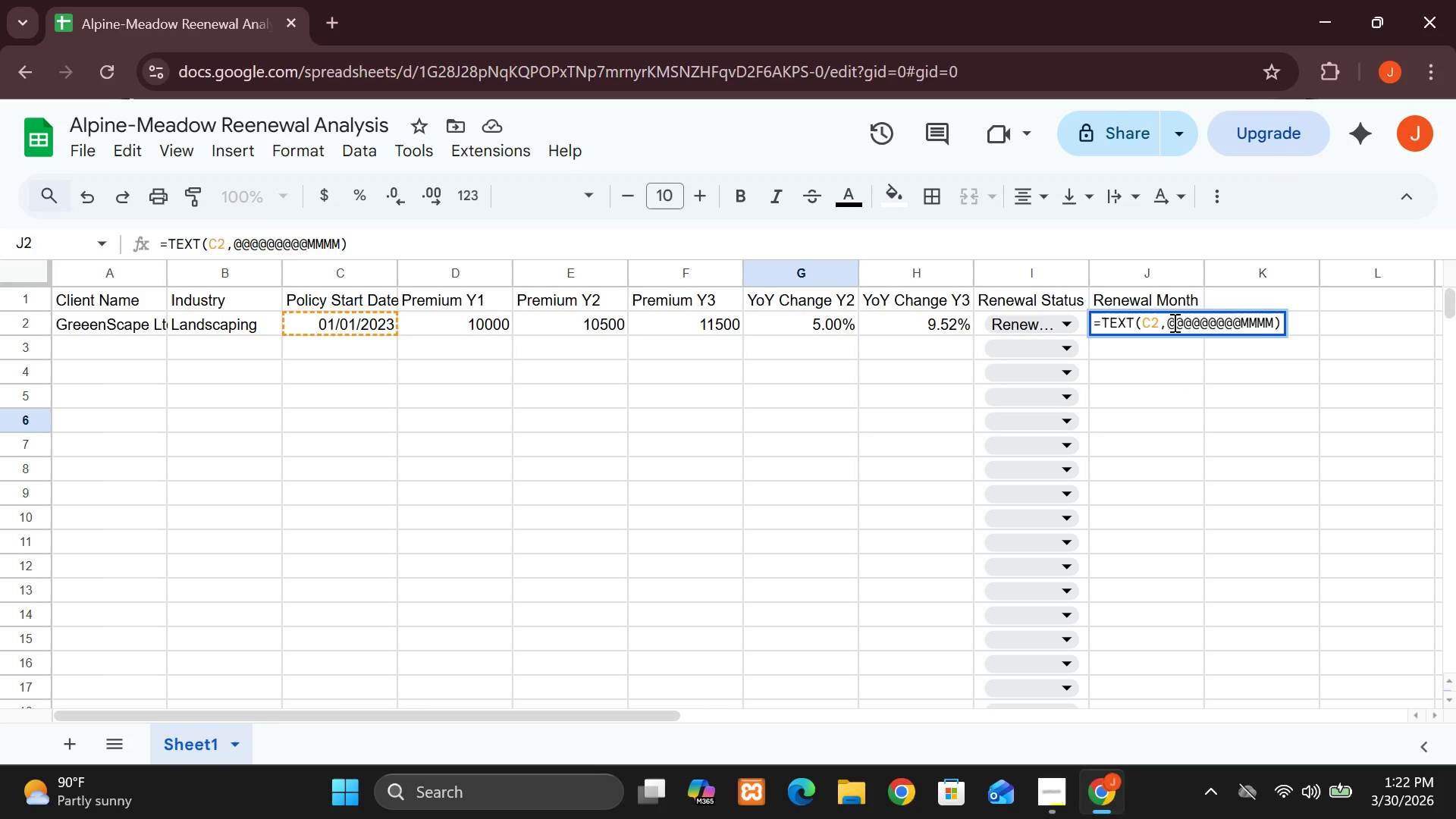 
hold_key(key=2, duration=0.92)
 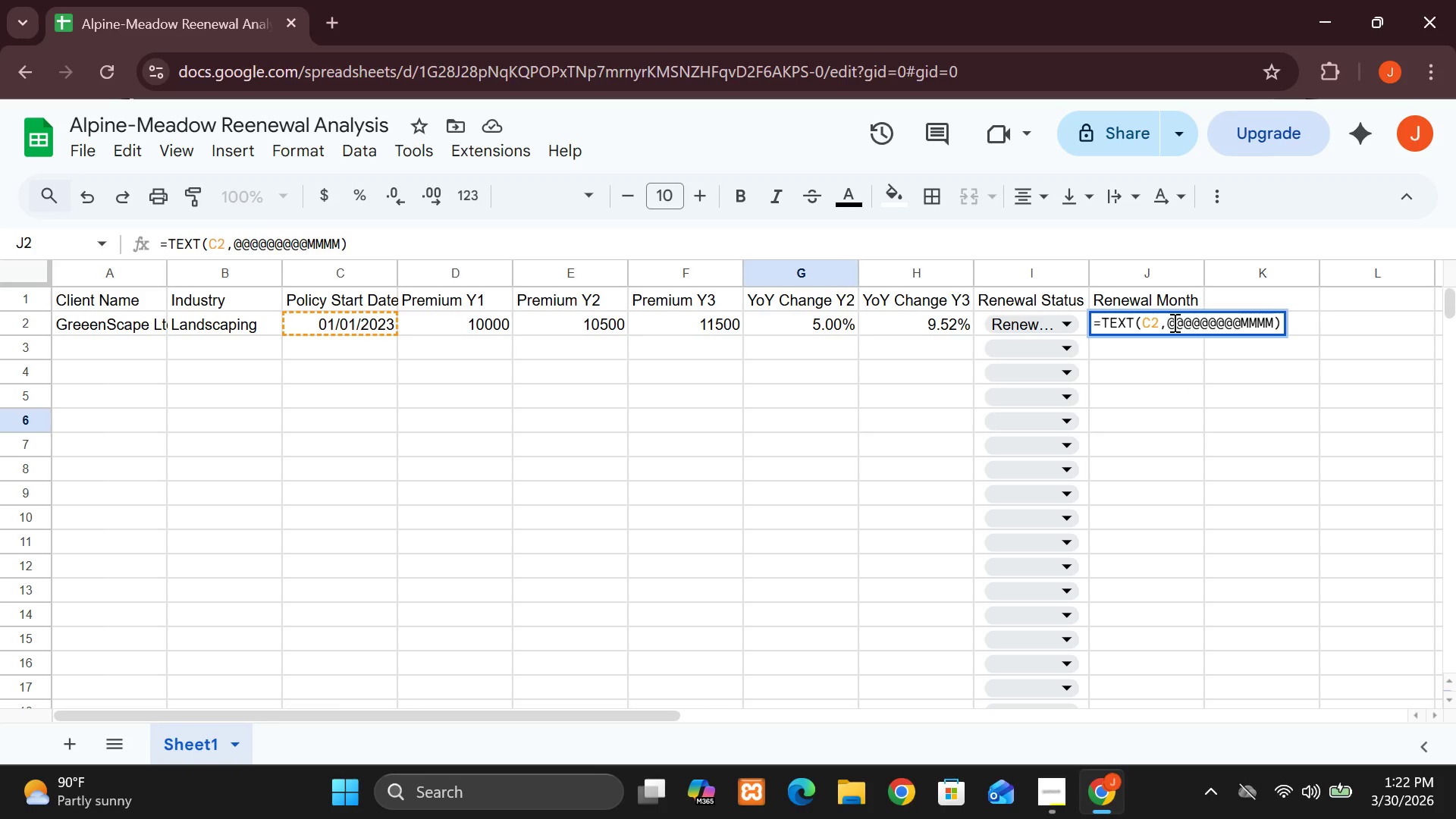 
key(Backspace)
 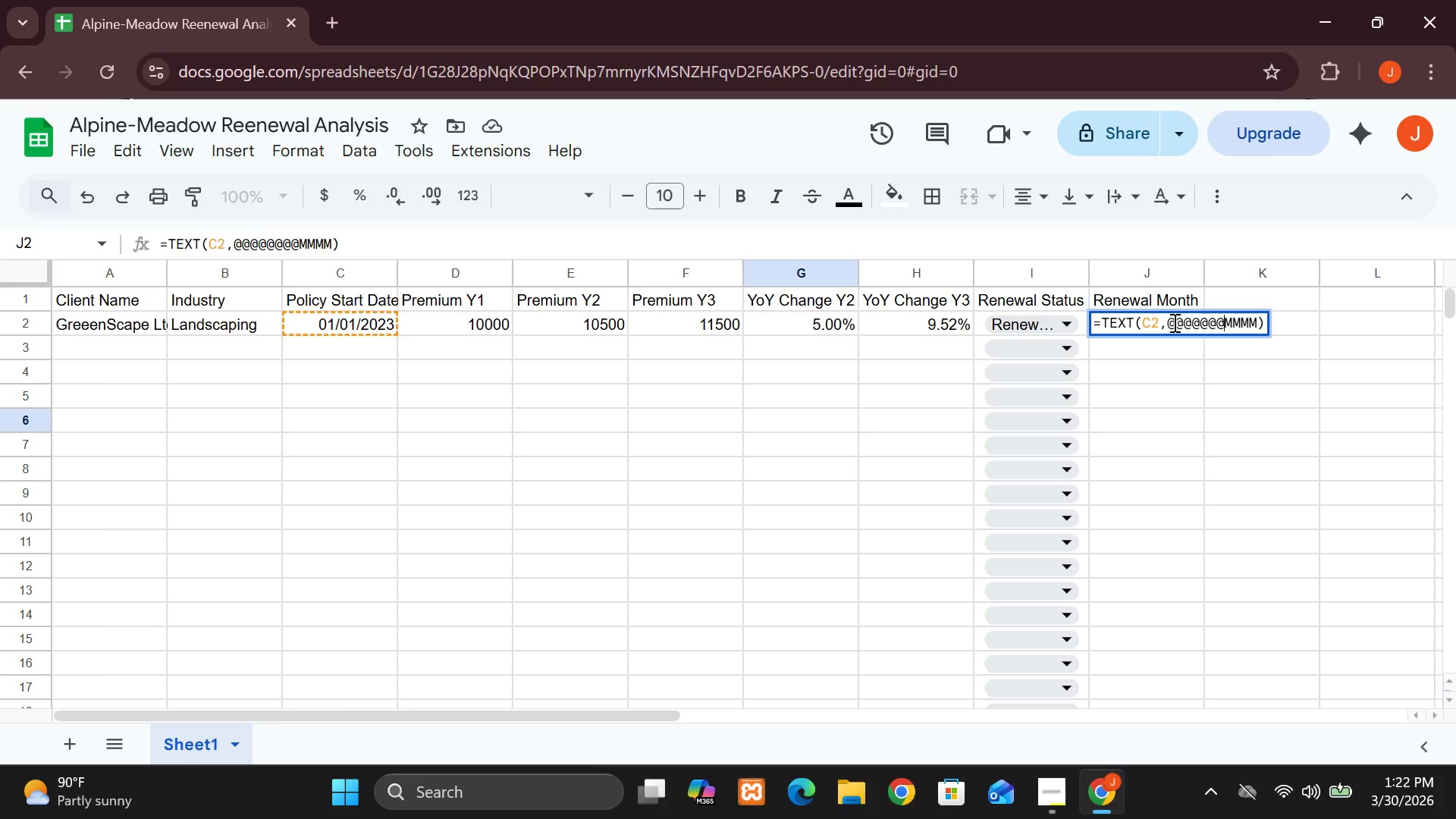 
key(Backspace)
 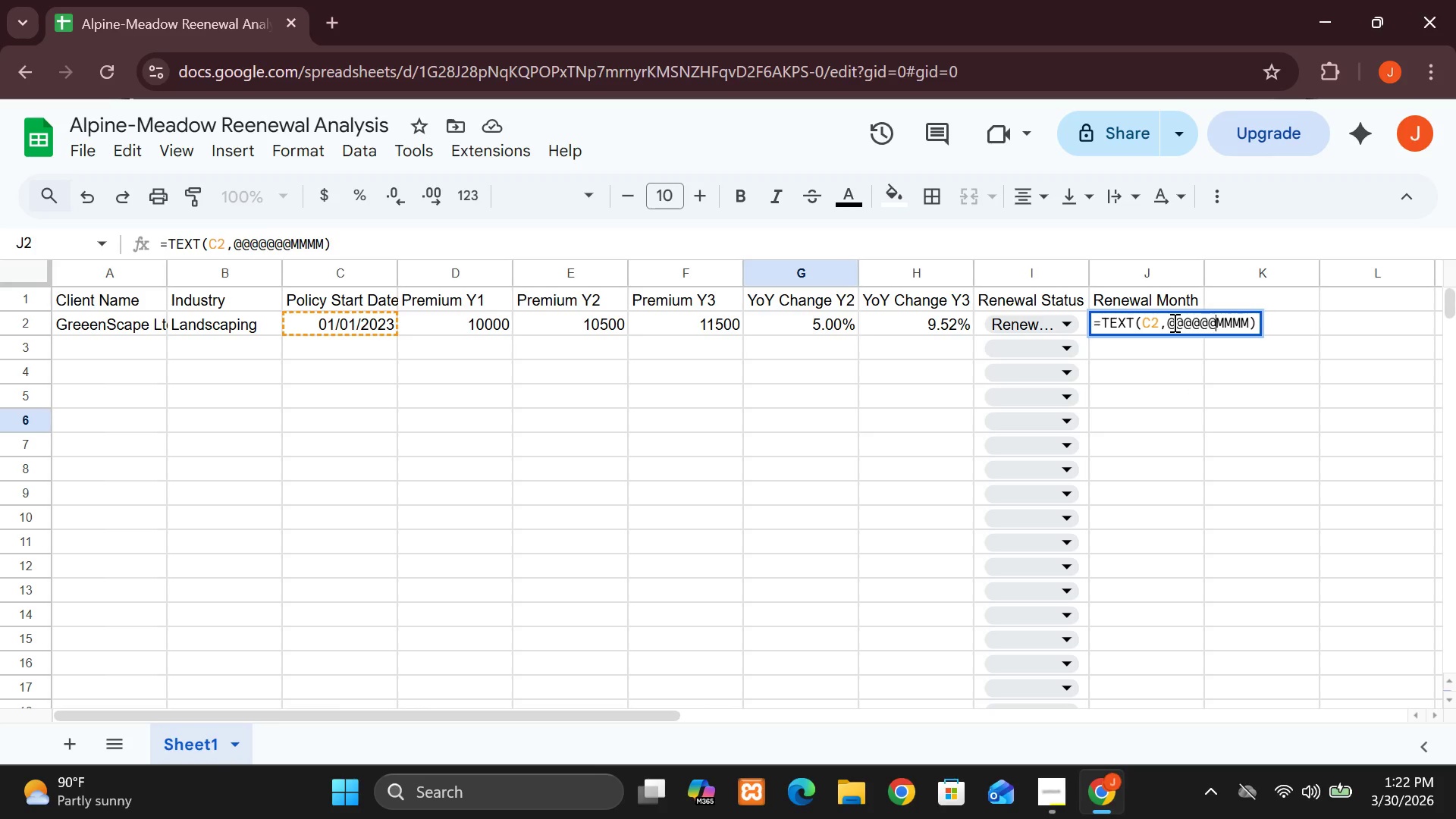 
key(Backspace)
 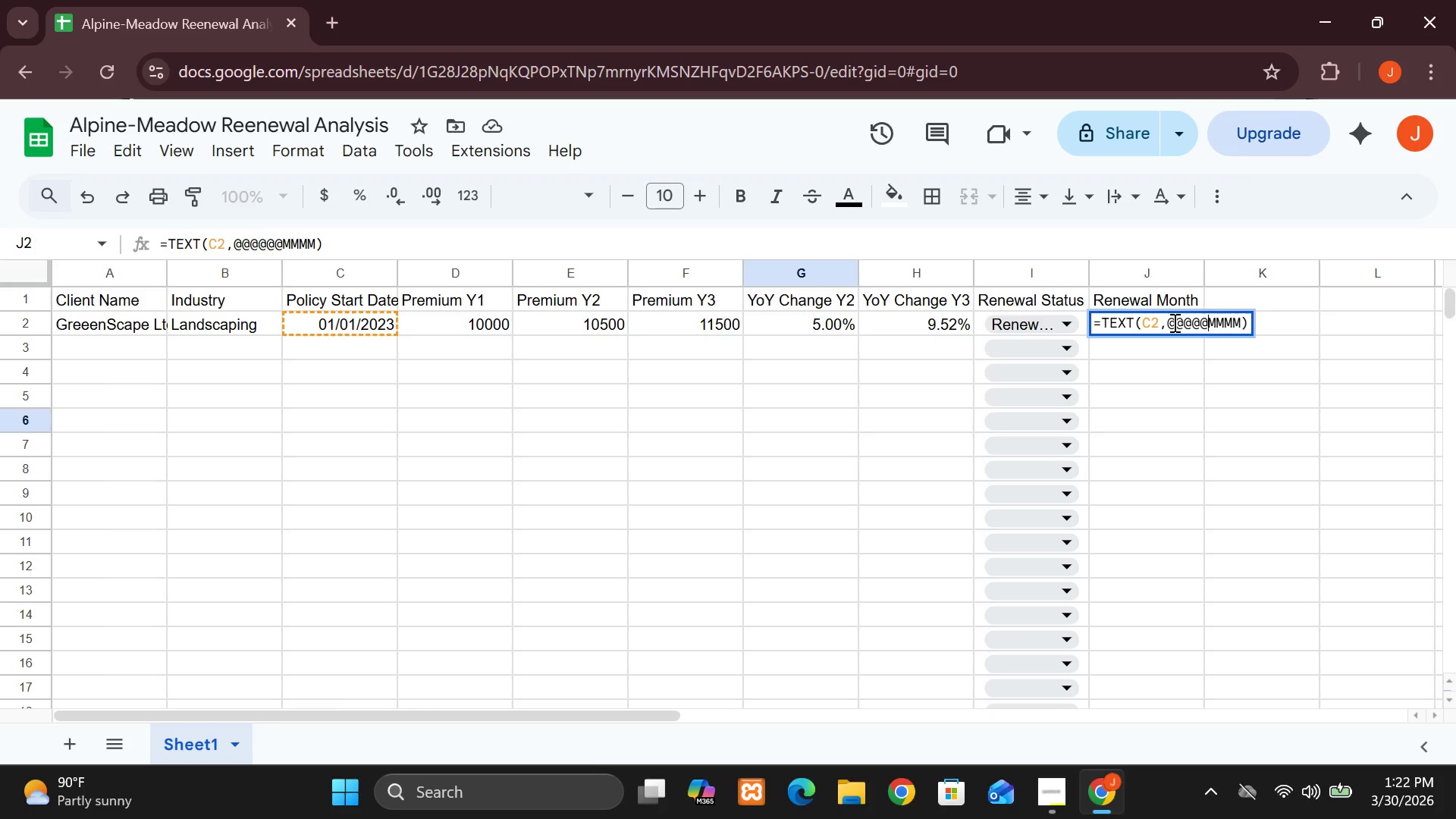 
key(Backspace)
 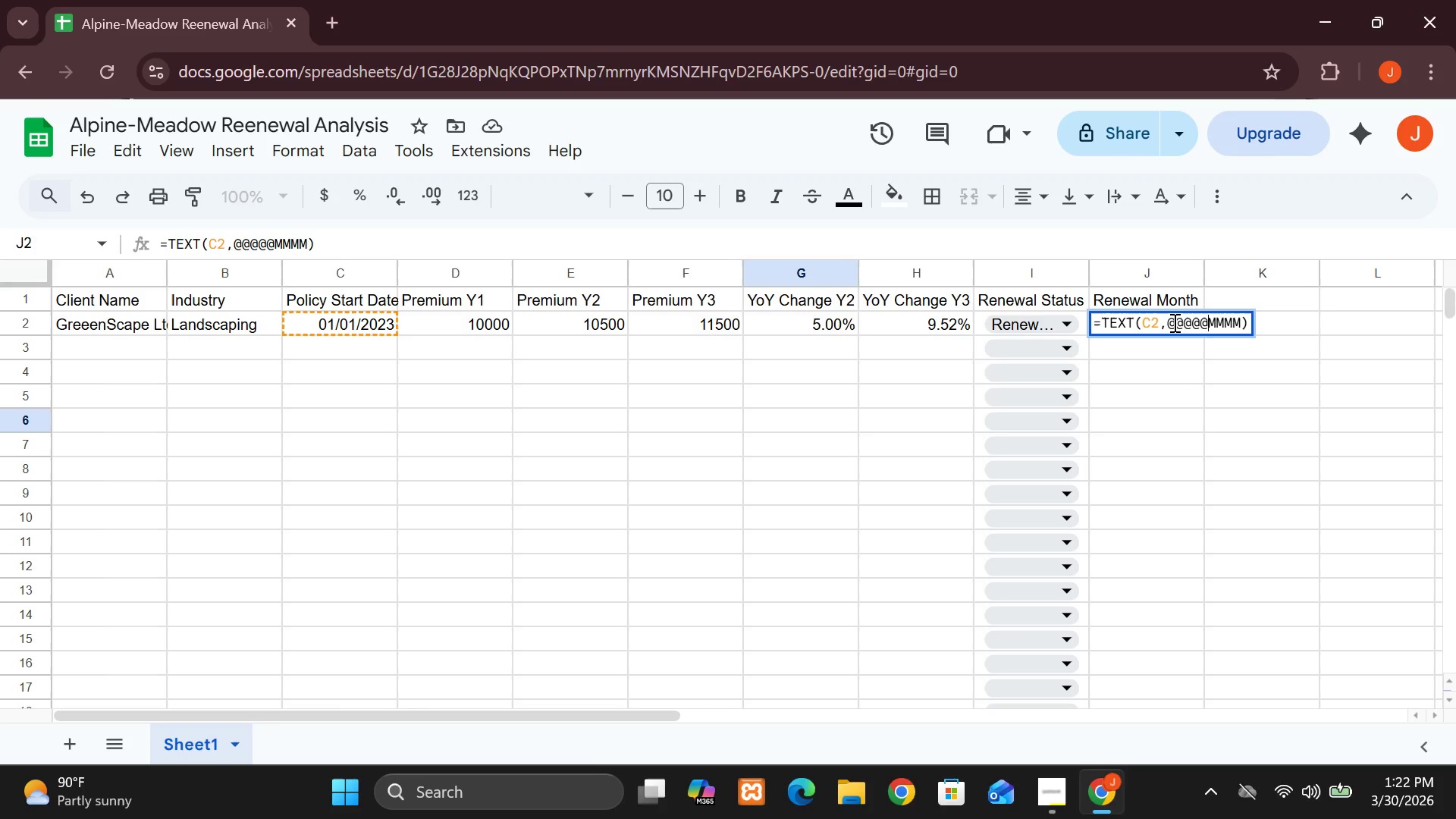 
key(Backspace)
 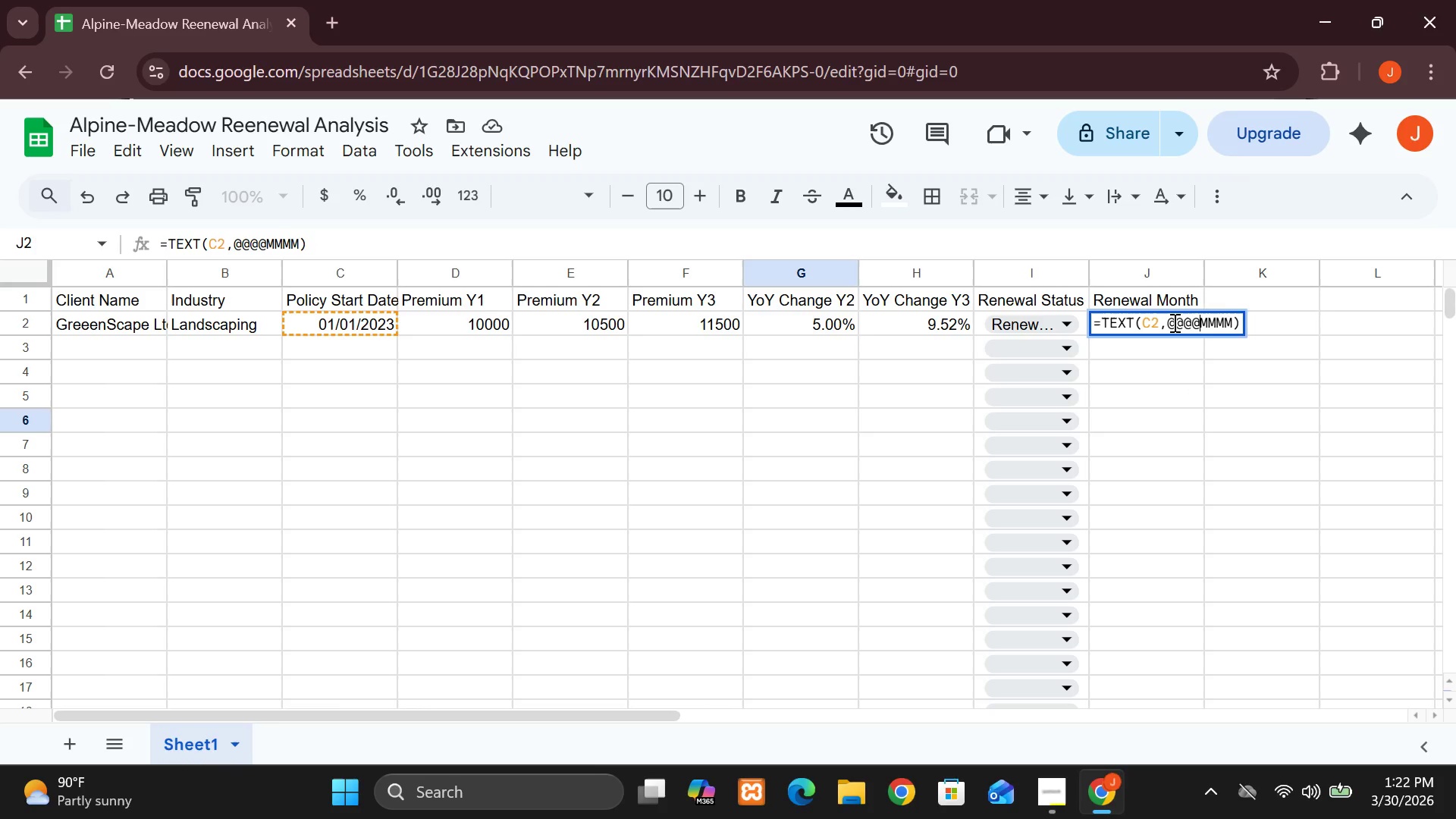 
key(Backspace)
 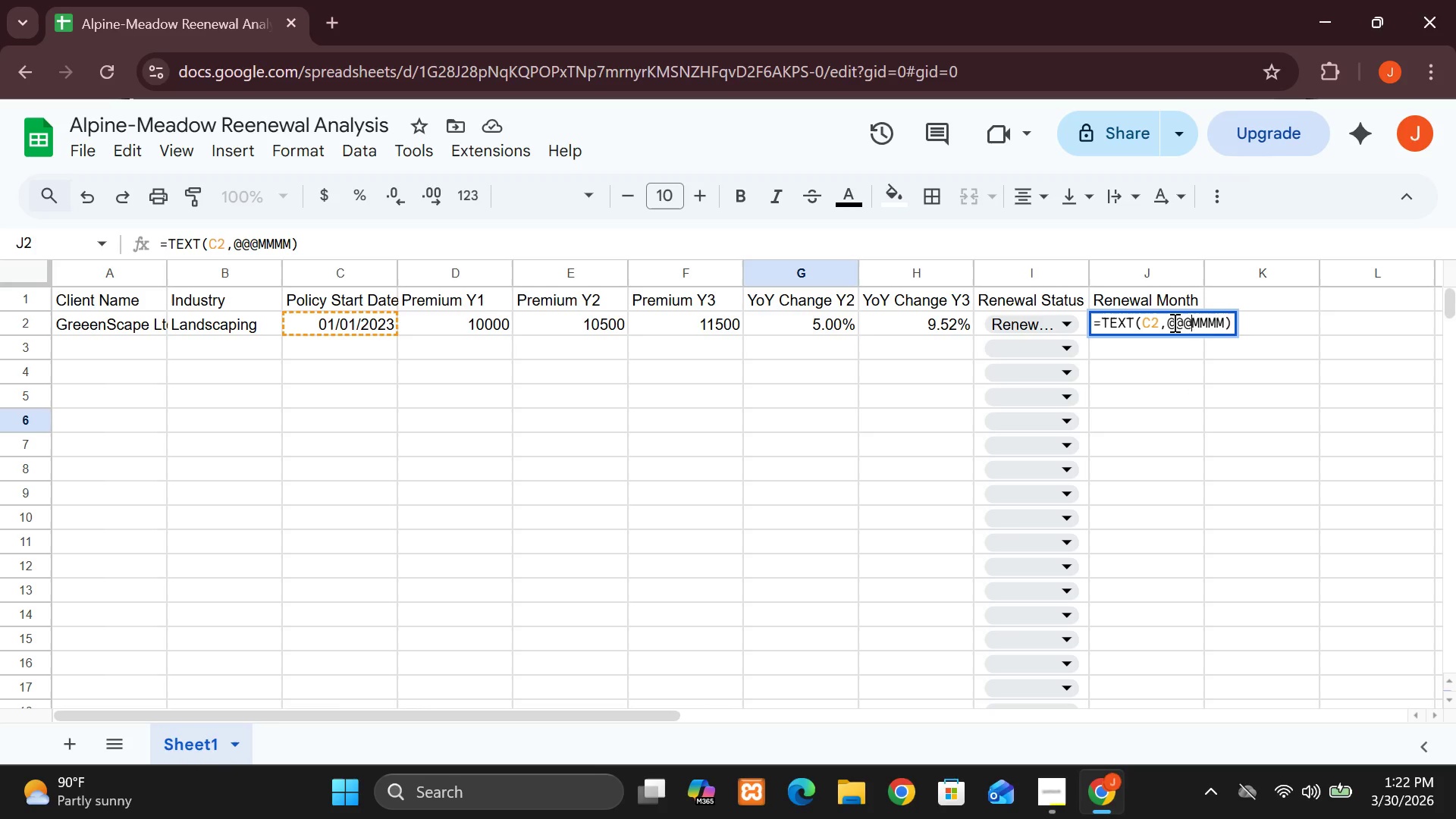 
key(Backspace)
 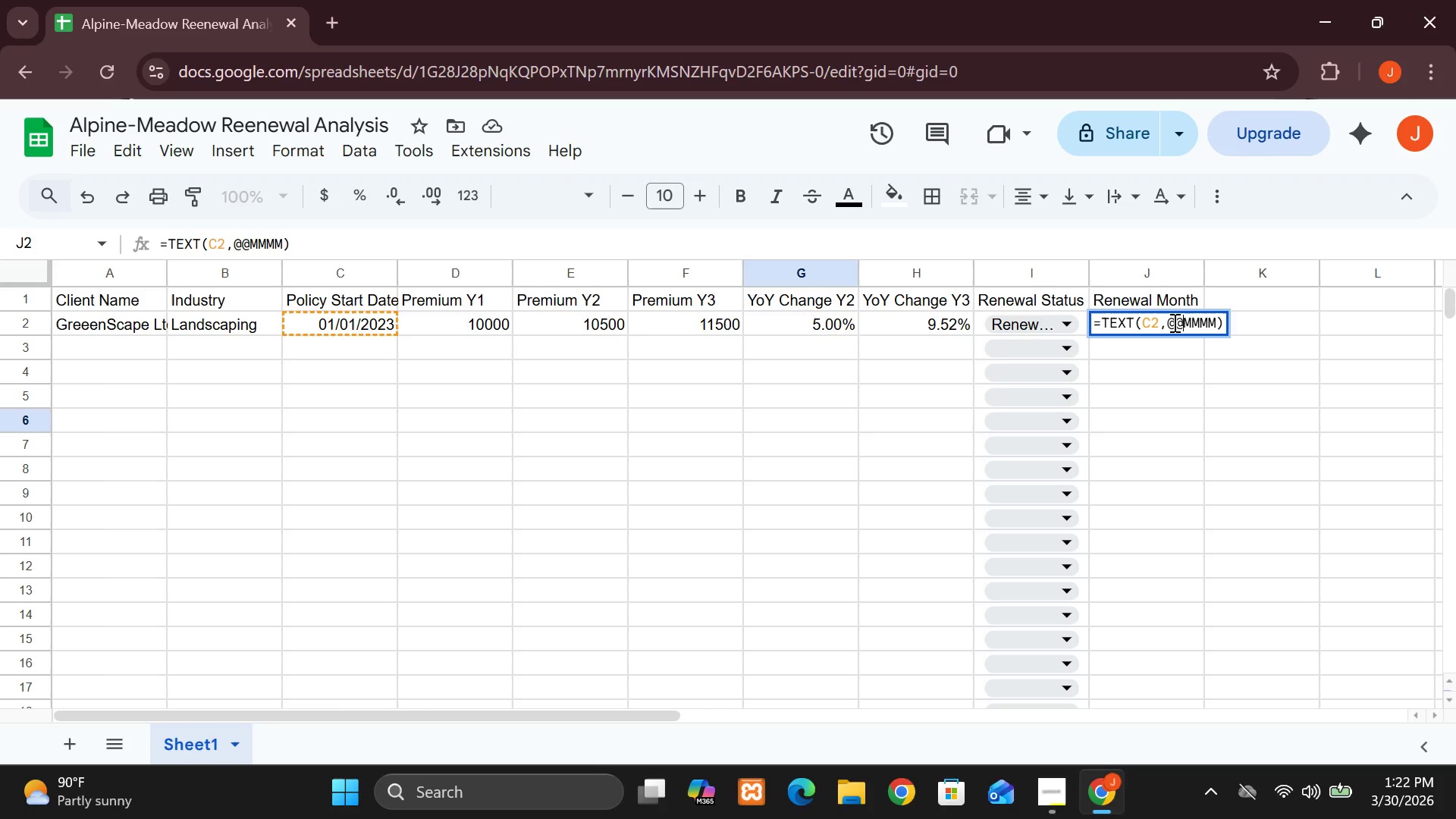 
key(Backspace)
 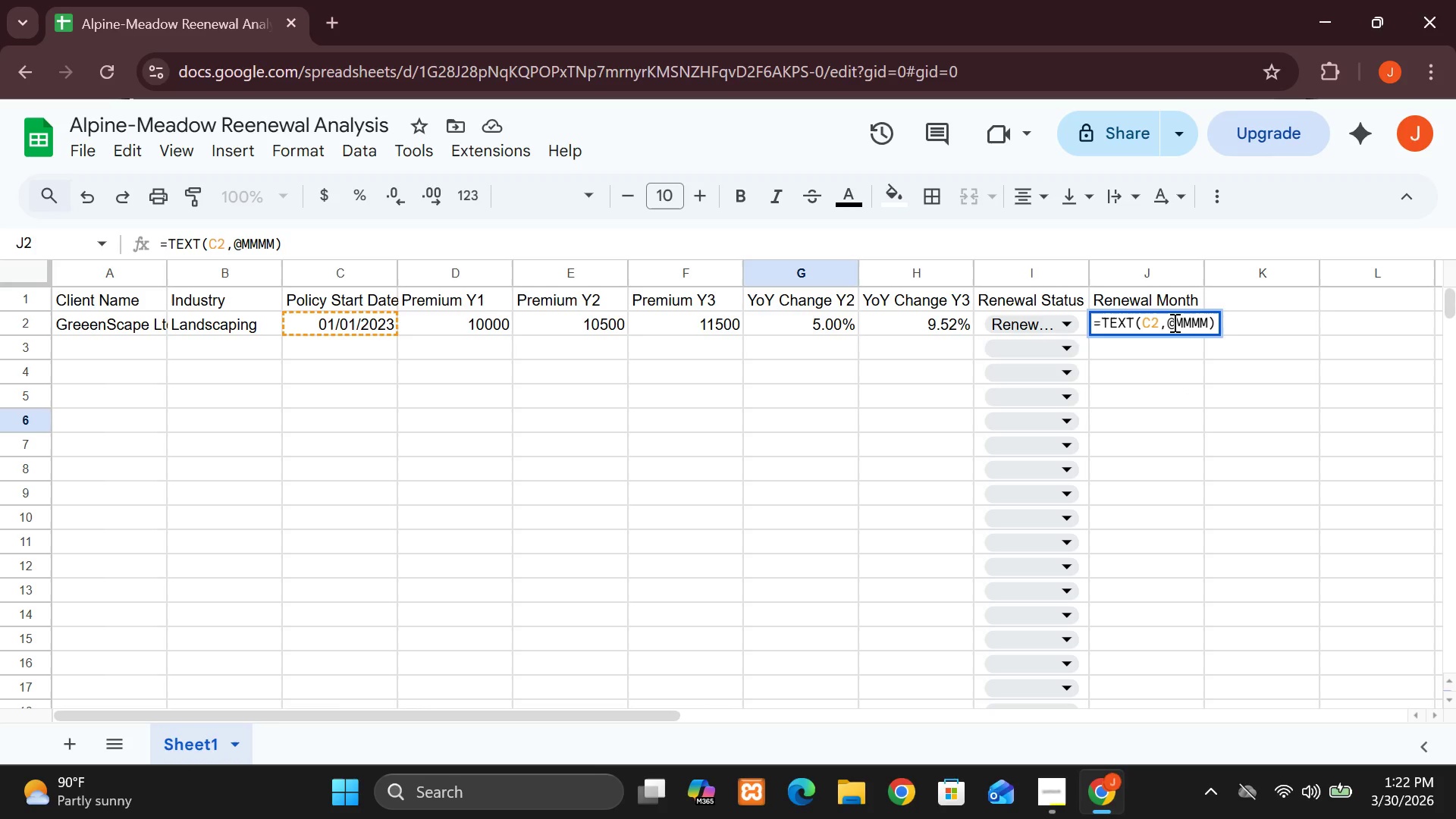 
key(Backspace)
 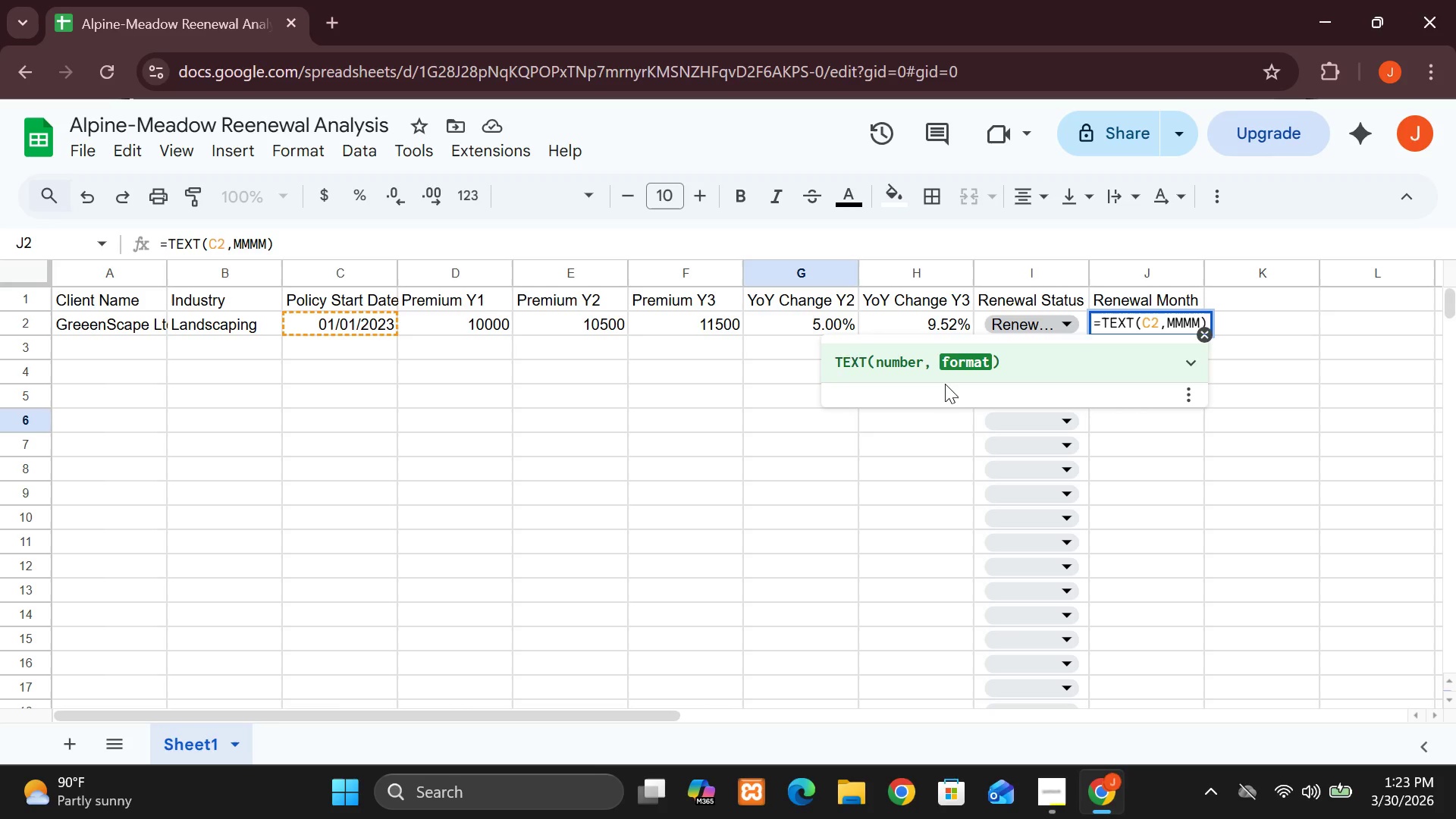 
wait(9.28)
 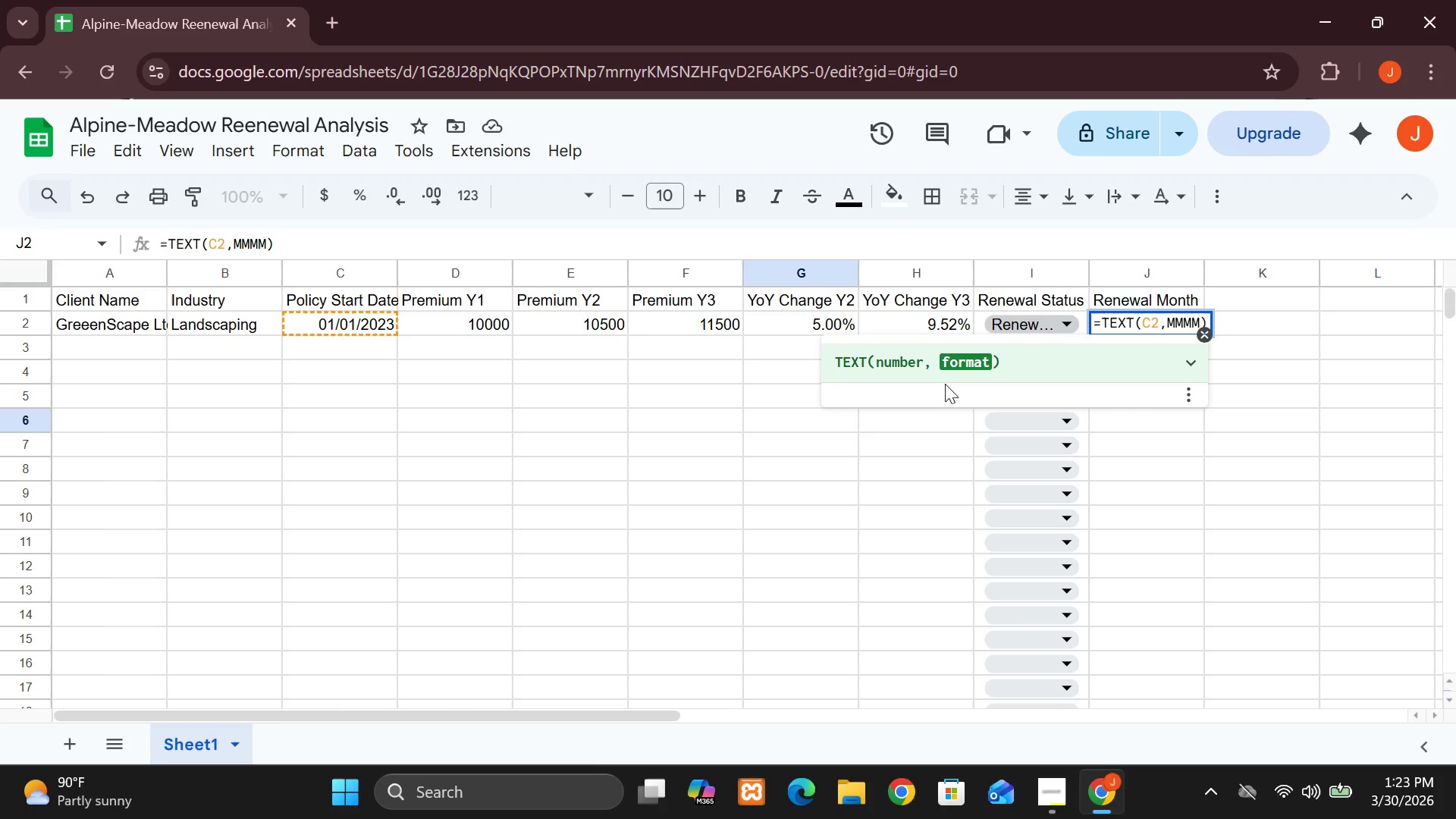 
mouse_move([725, 288])
 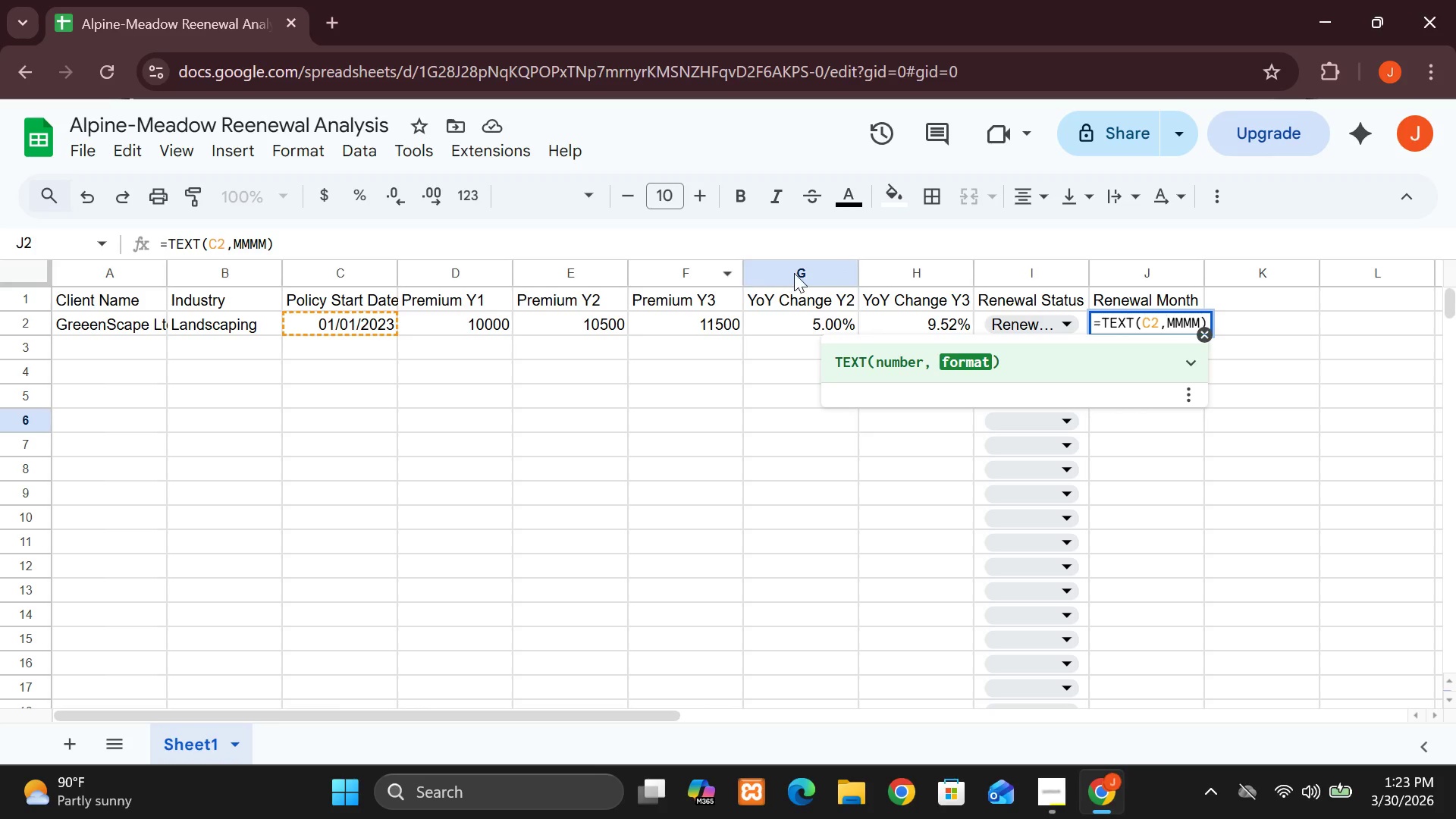 
mouse_move([765, 274])
 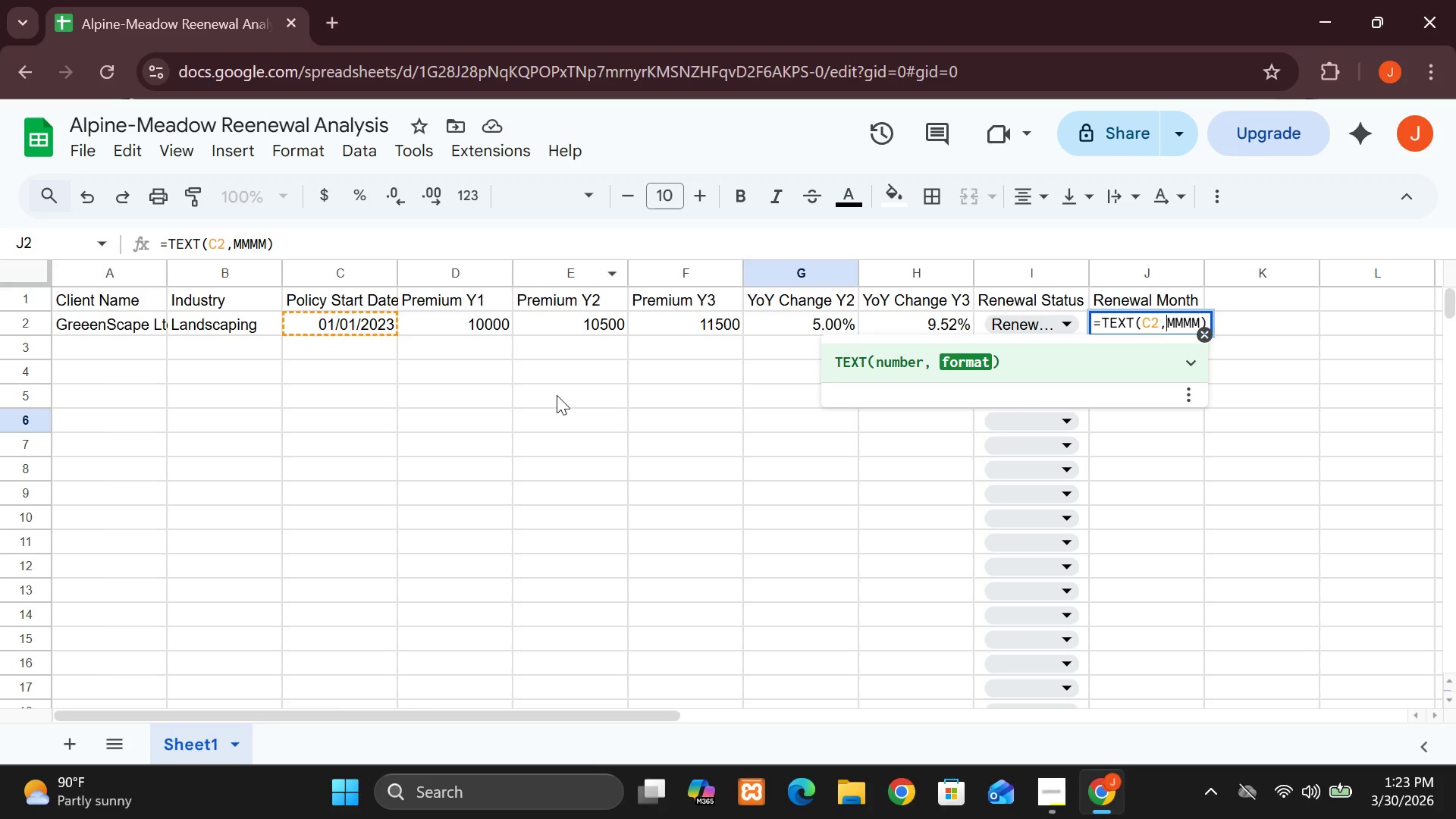 
left_click([557, 395])
 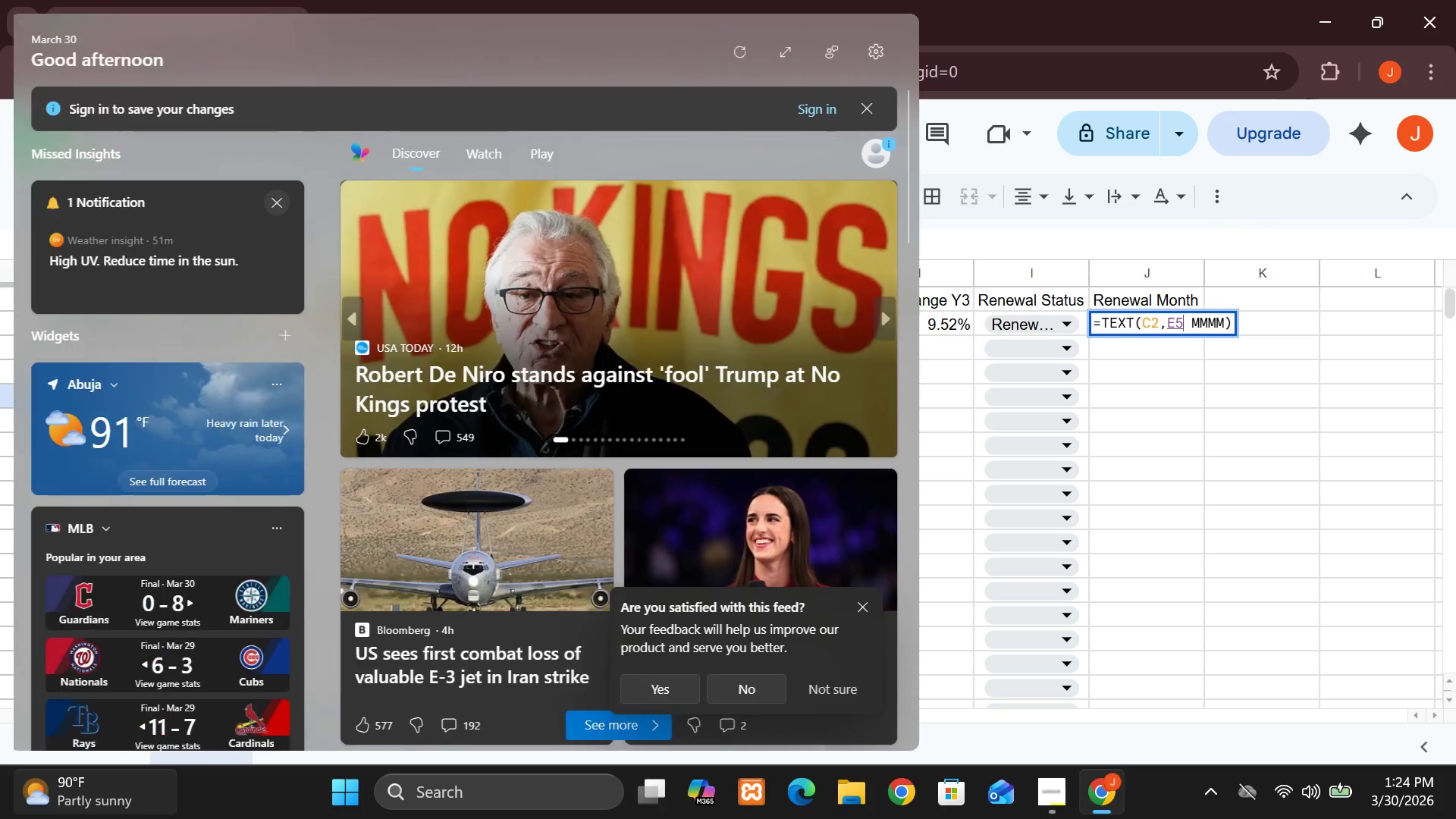 
wait(53.09)
 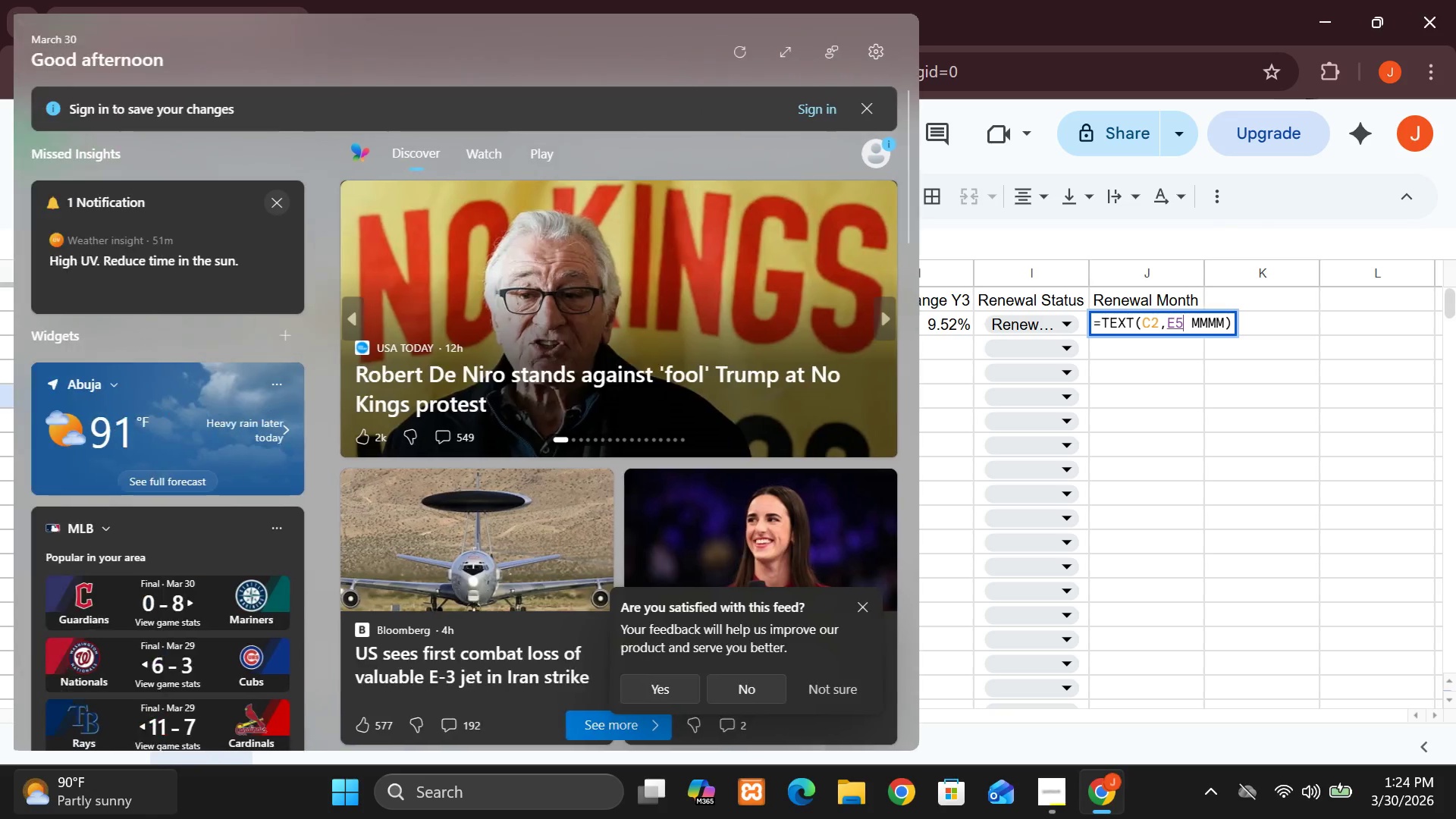 
left_click([457, 386])
 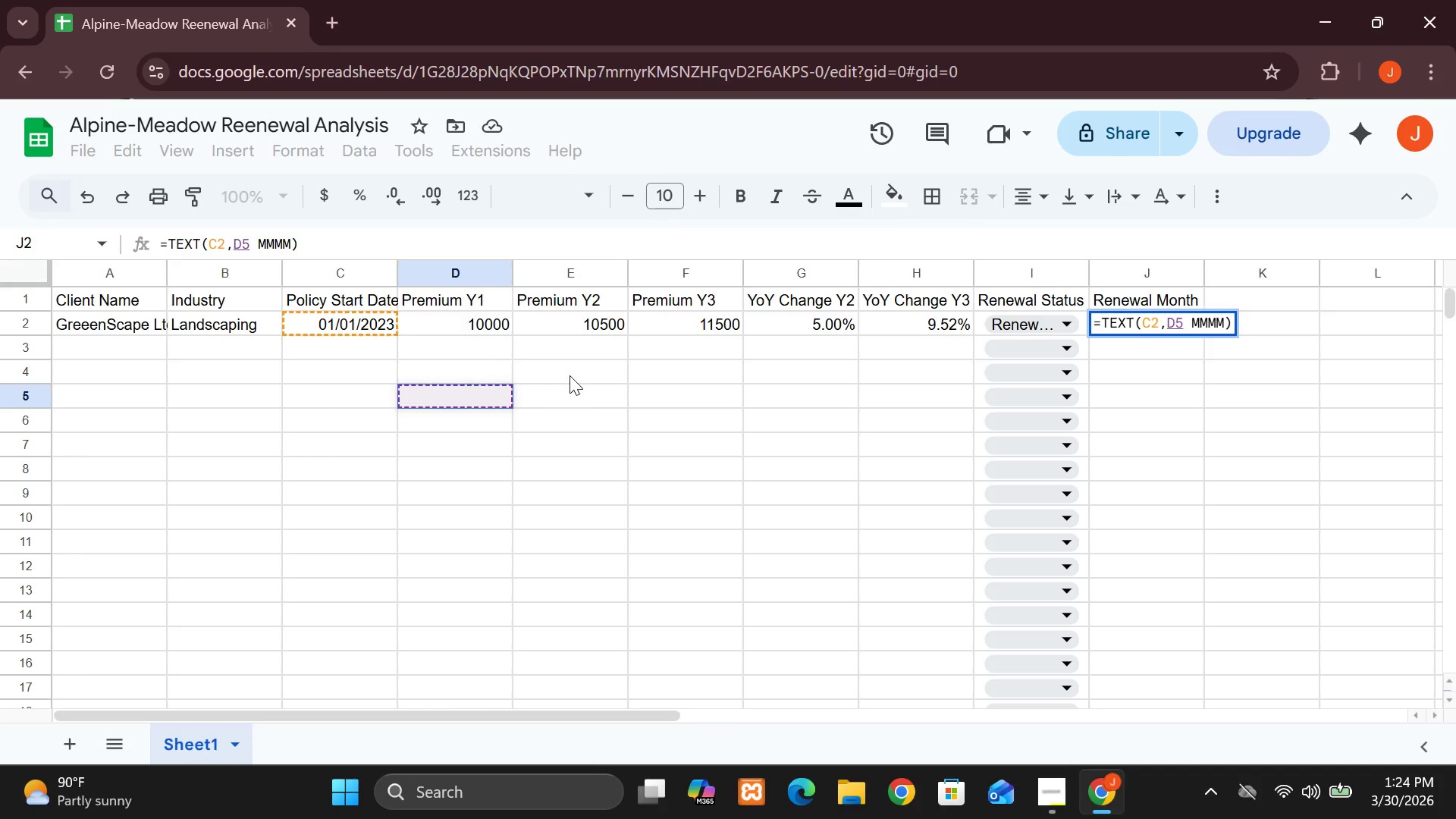 
left_click([572, 375])
 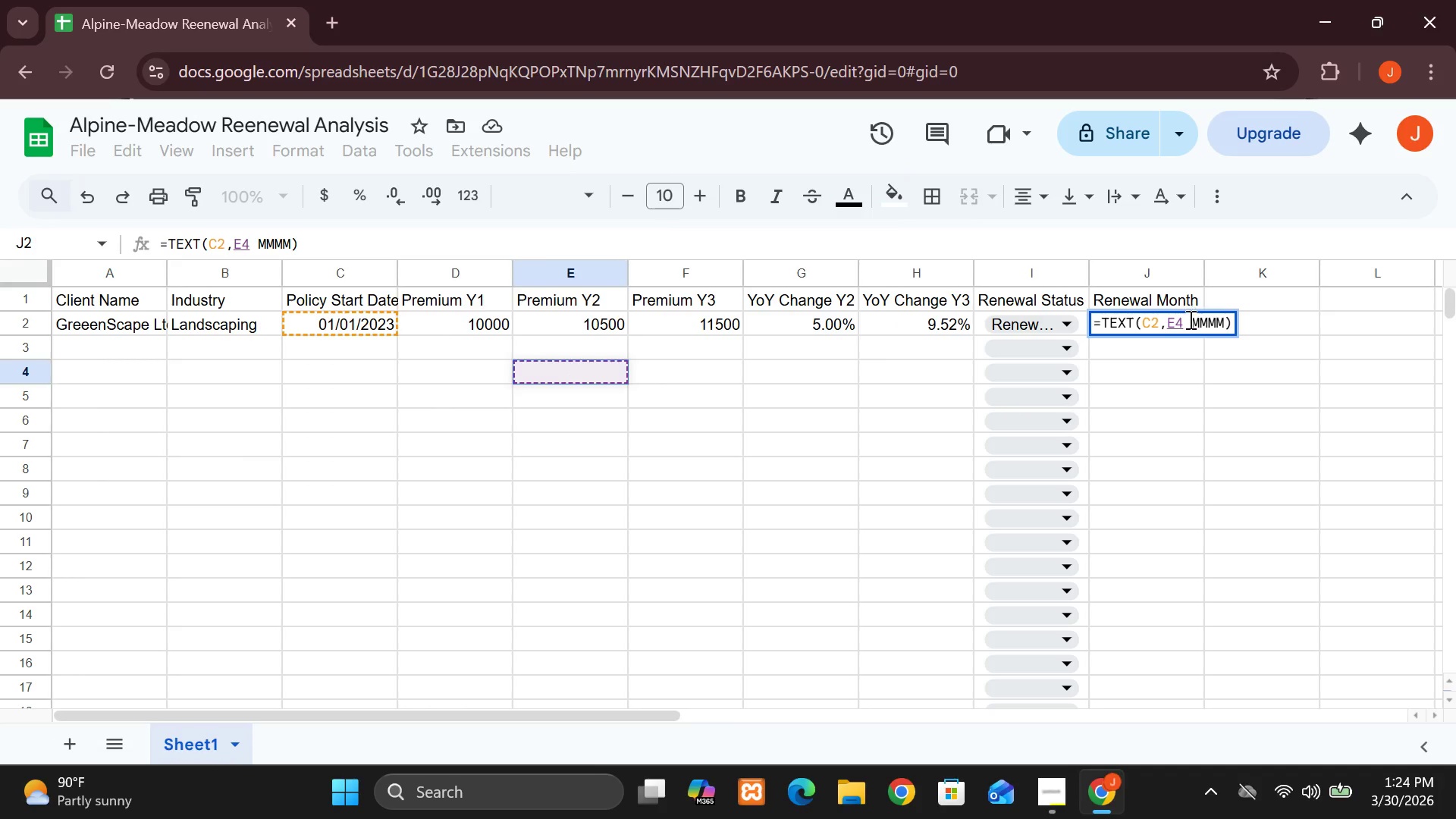 
left_click([1189, 325])
 